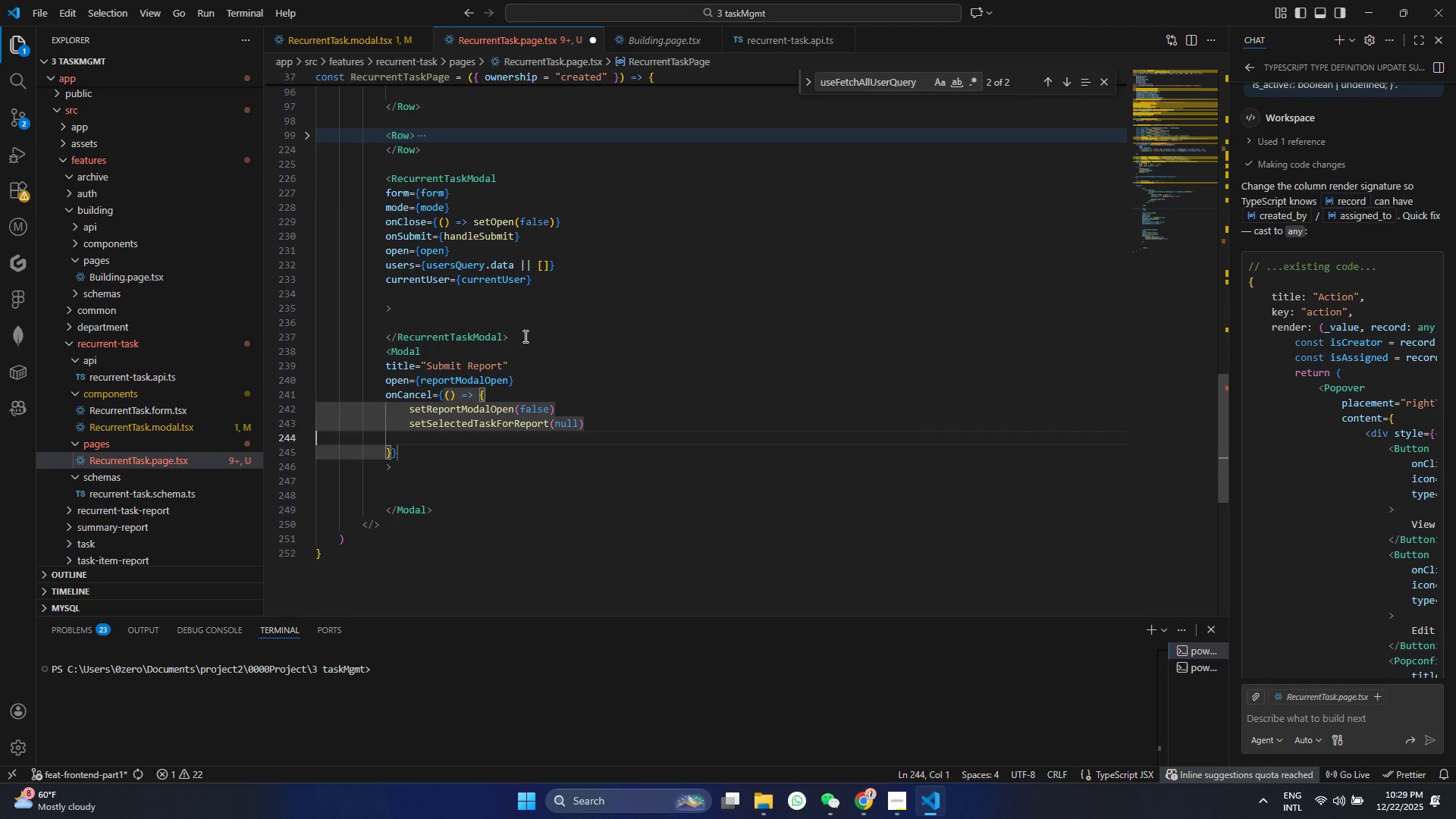 
key(Backspace)
 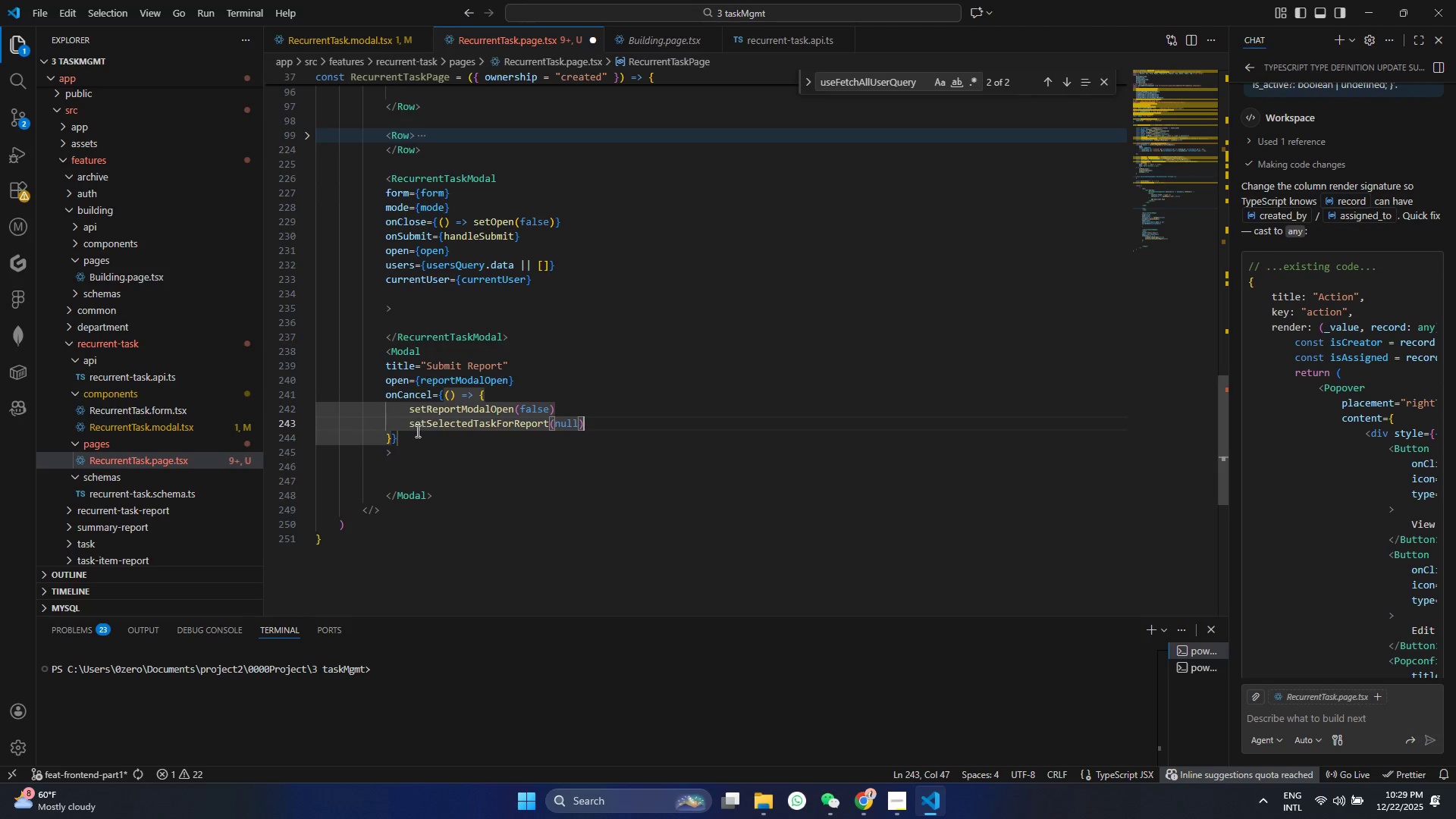 
left_click([412, 438])
 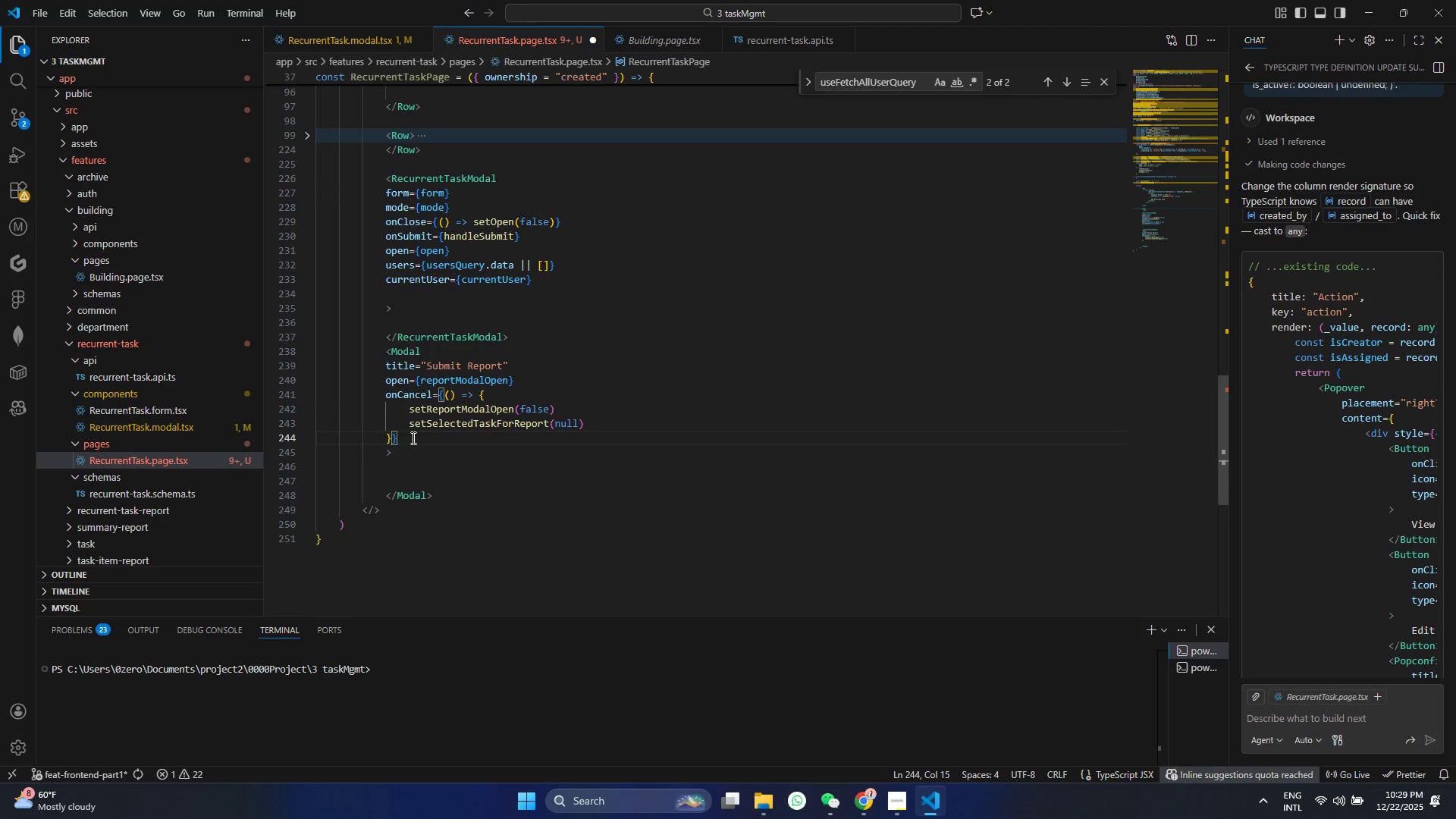 
key(Enter)
 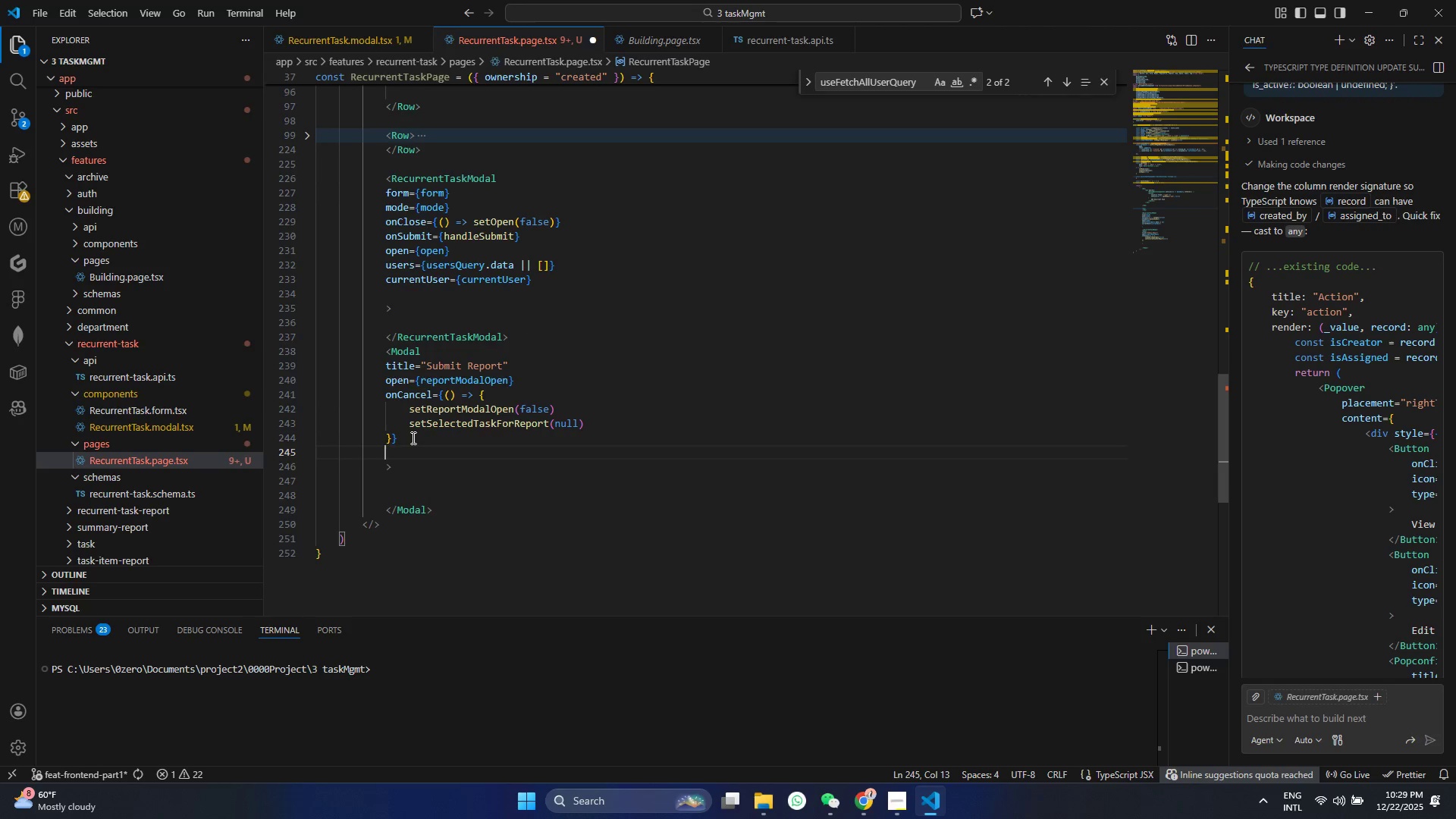 
type(foor)
key(Backspace)
type(ter)
 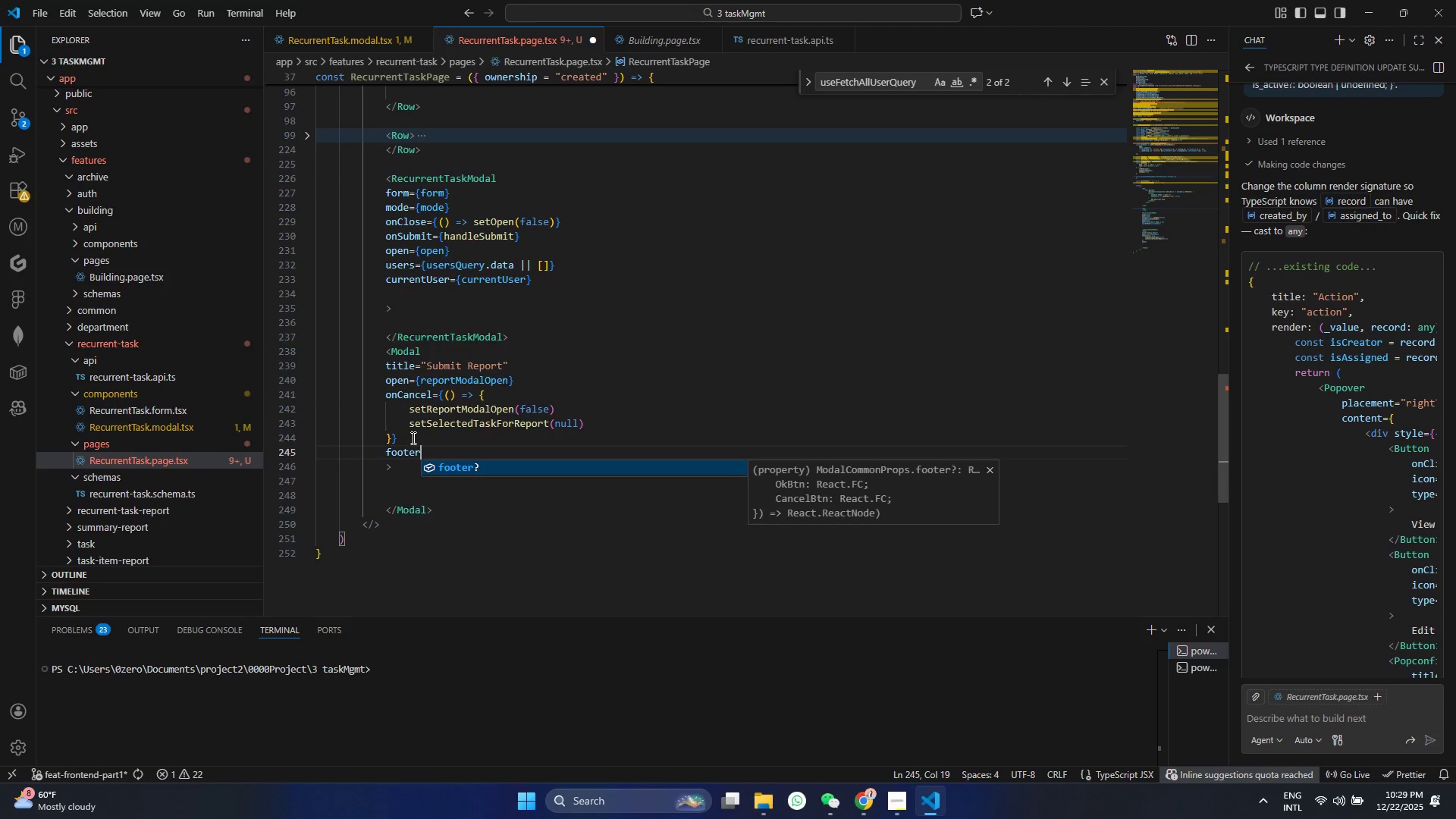 
key(Enter)
 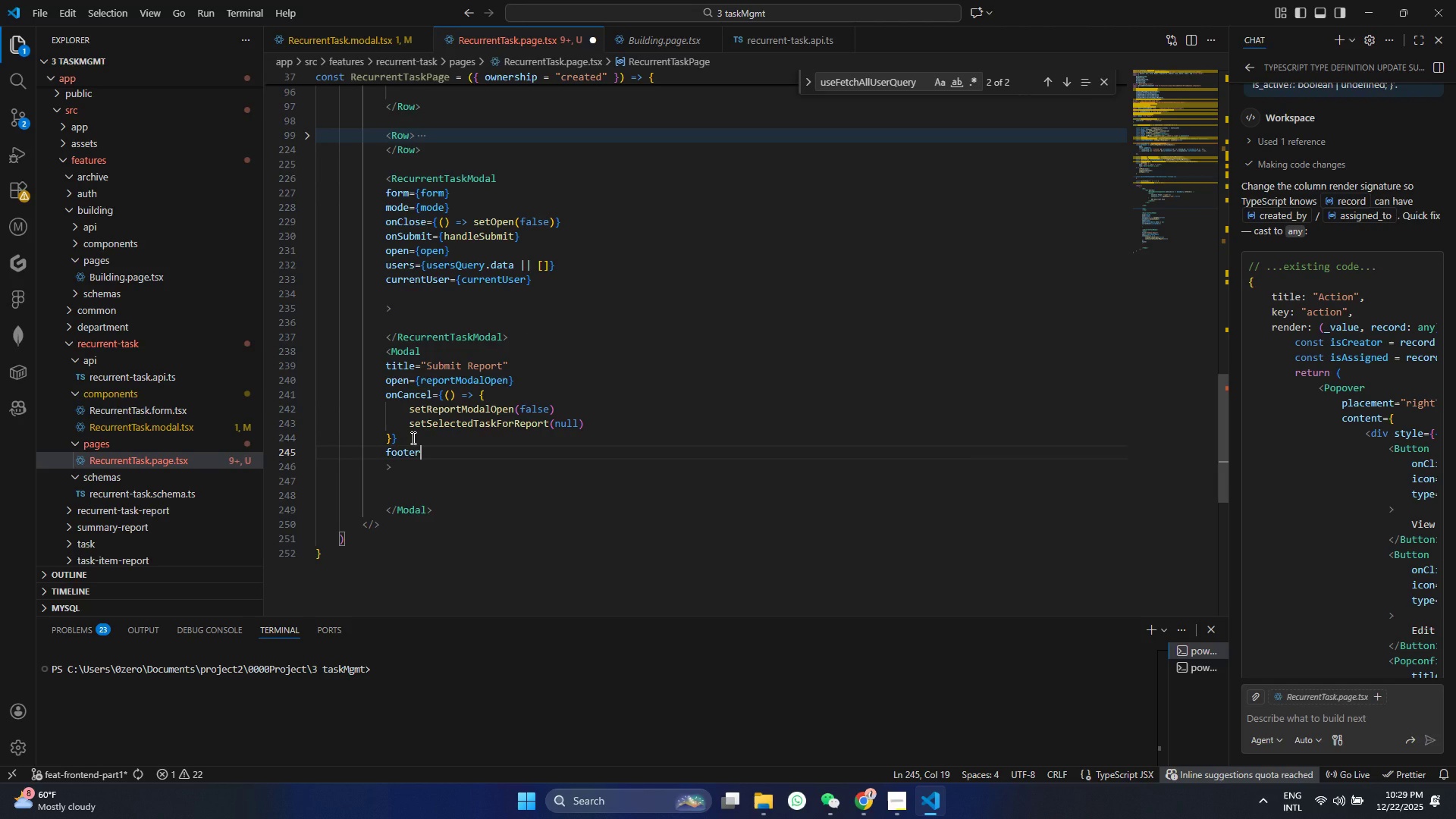 
type(={null)
 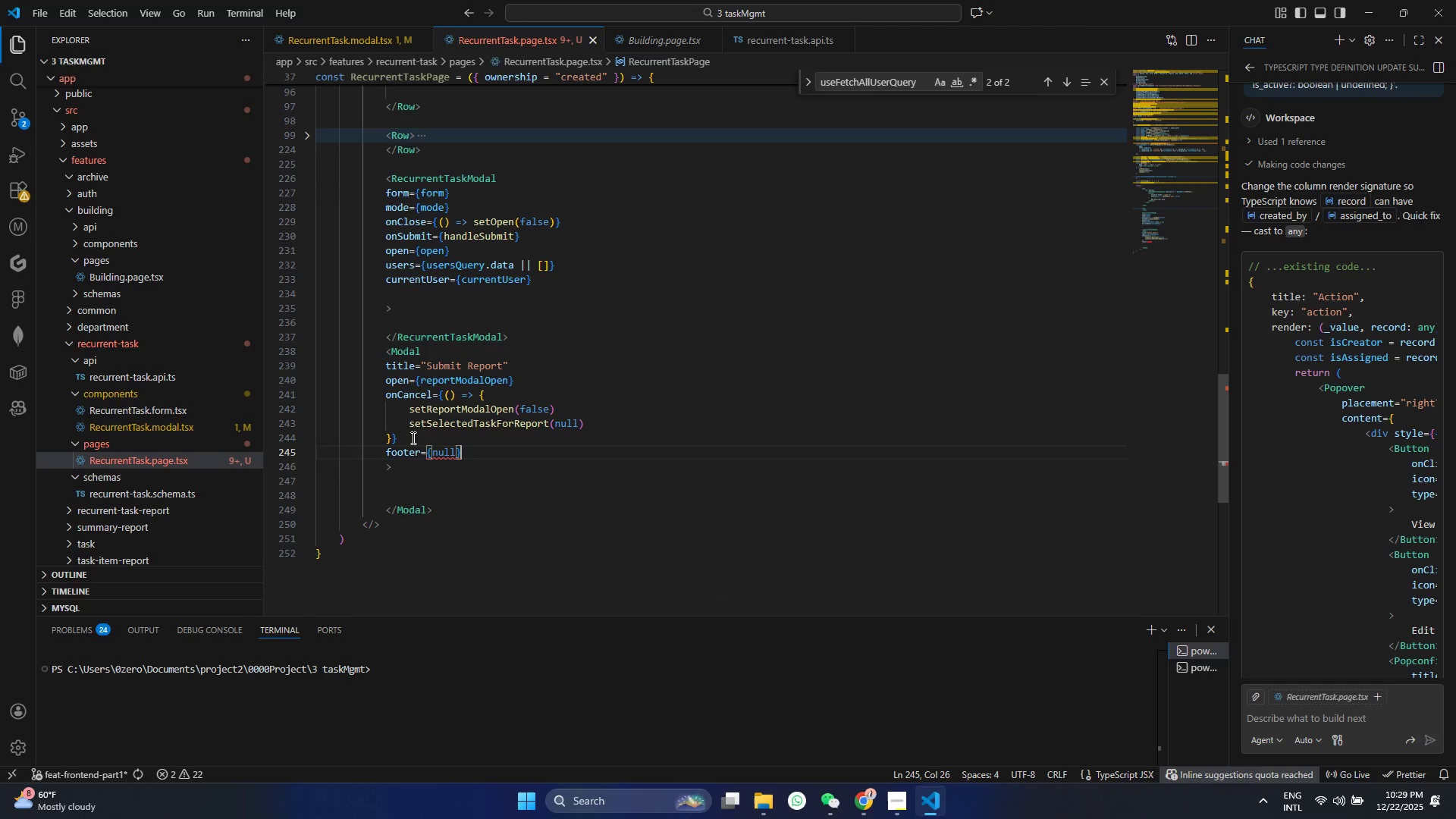 
 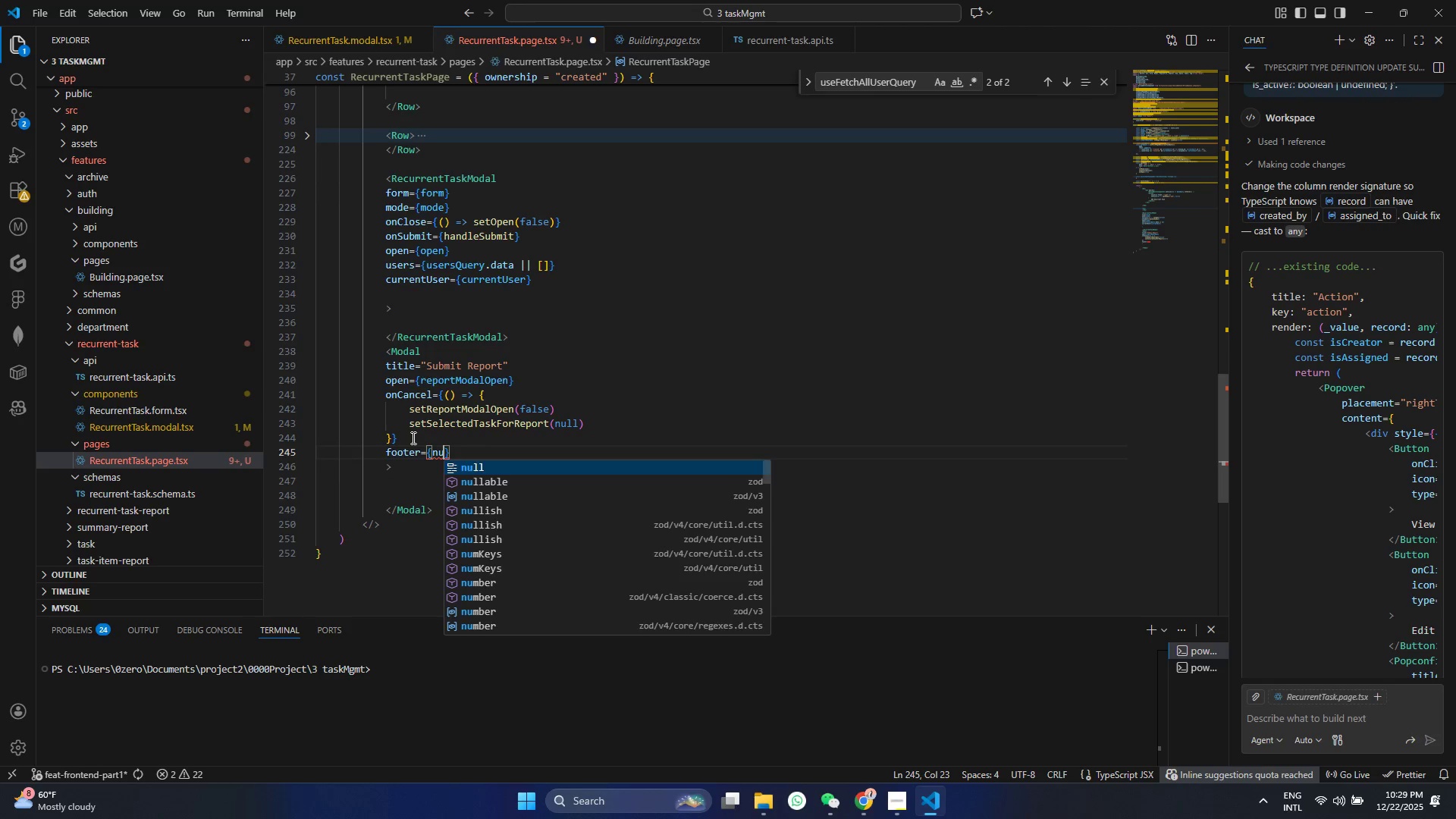 
key(Control+ControlLeft)
 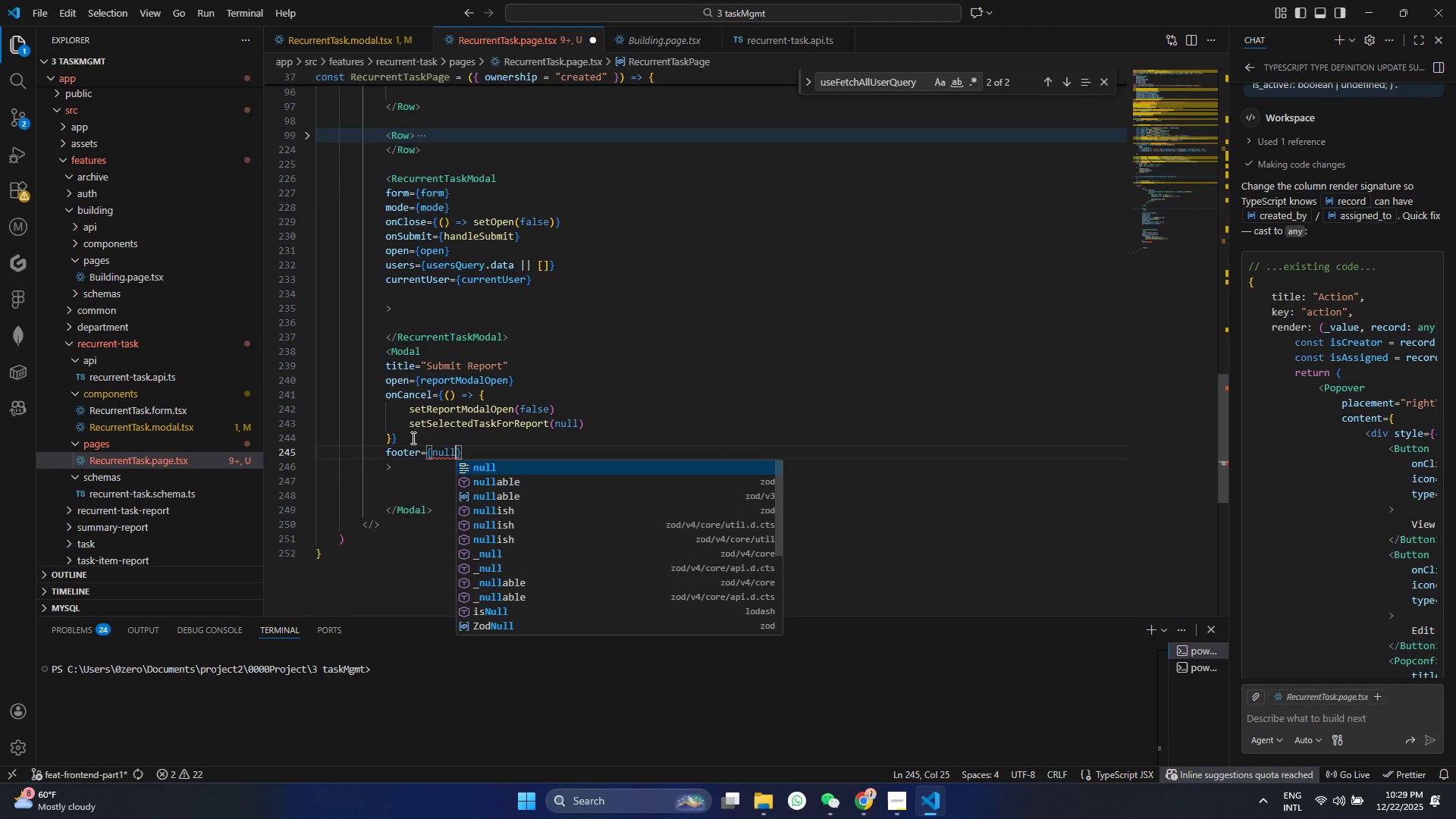 
key(S)
 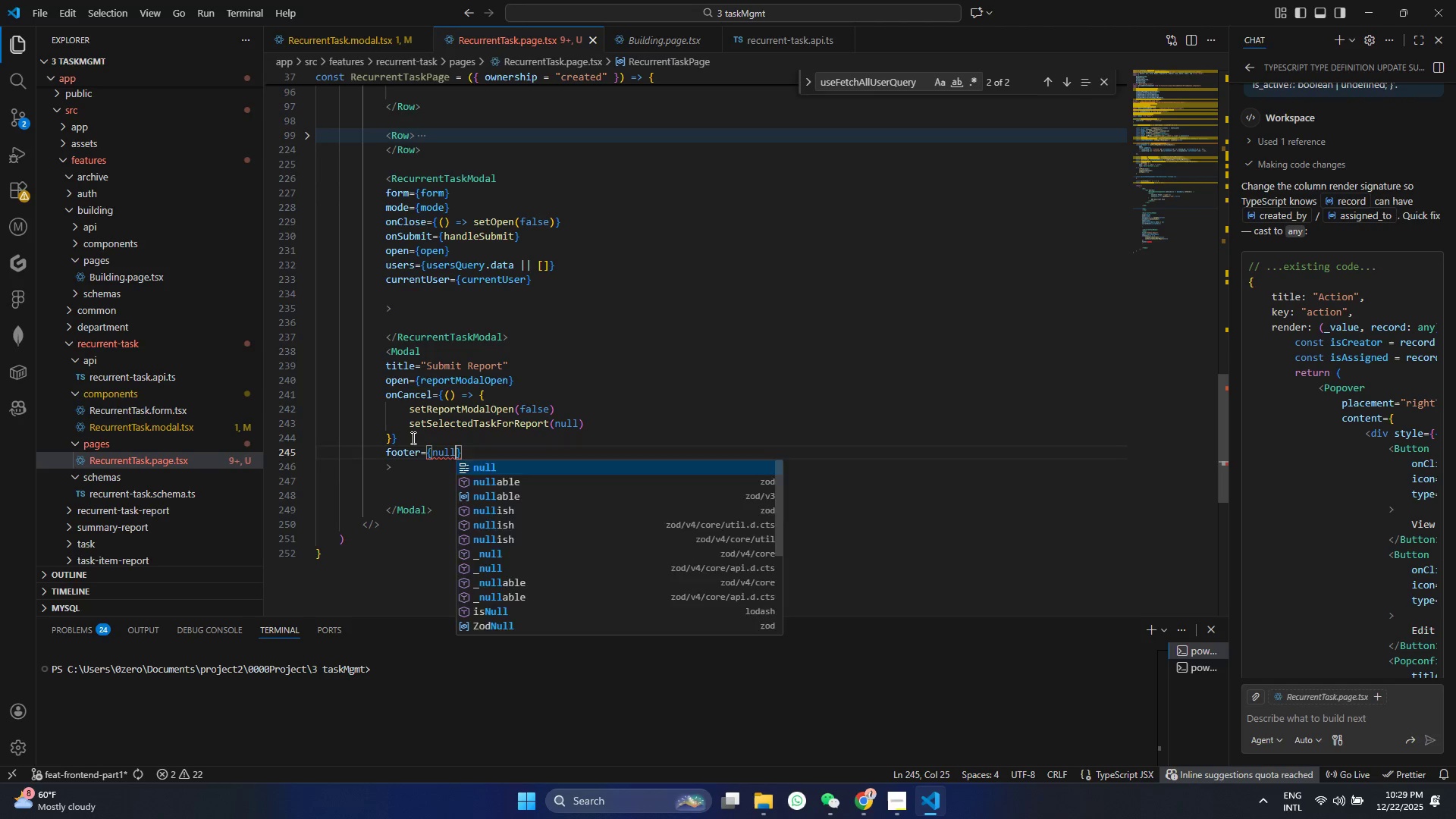 
key(Control+ArrowRight)
 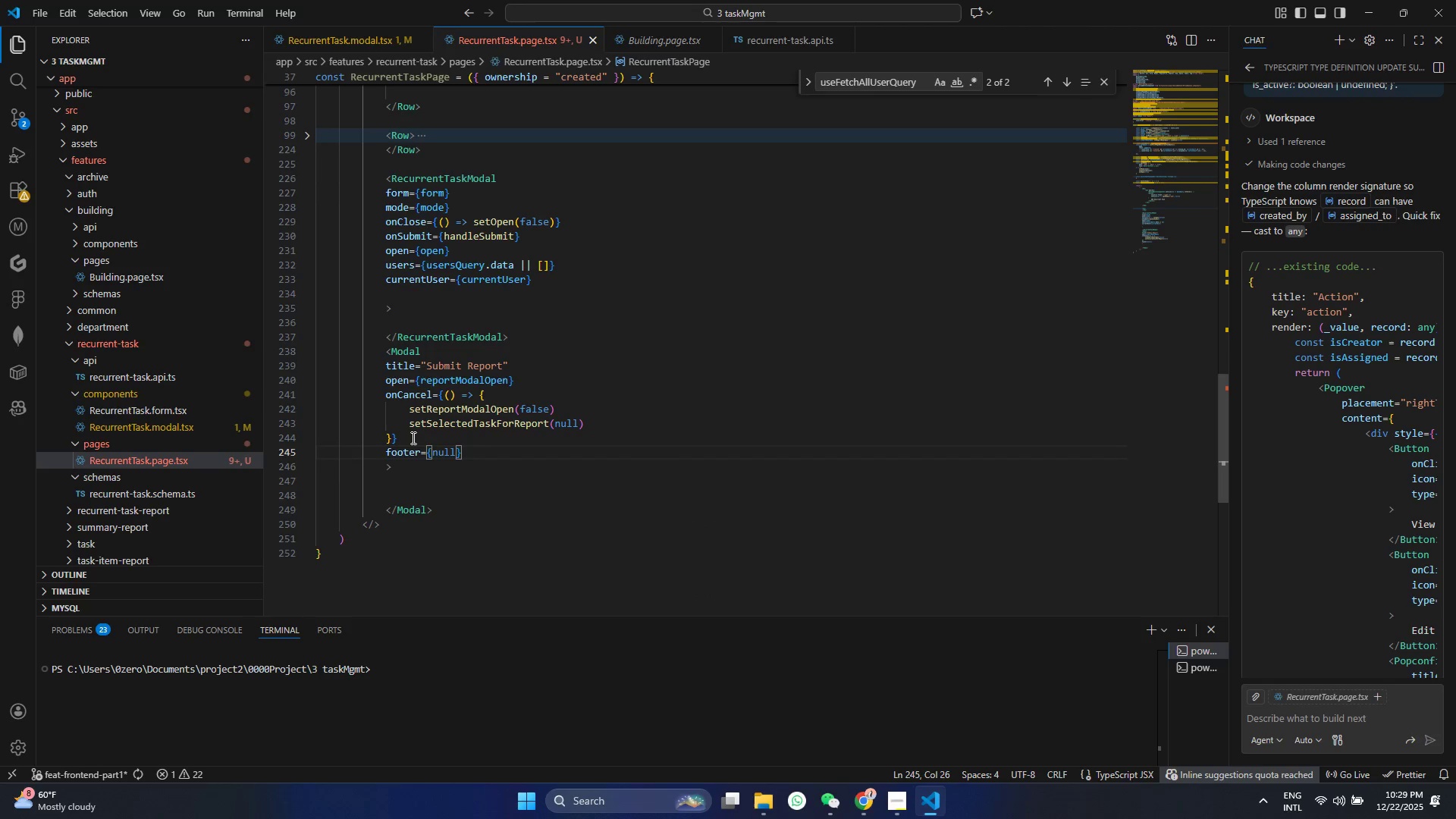 
key(Enter)
 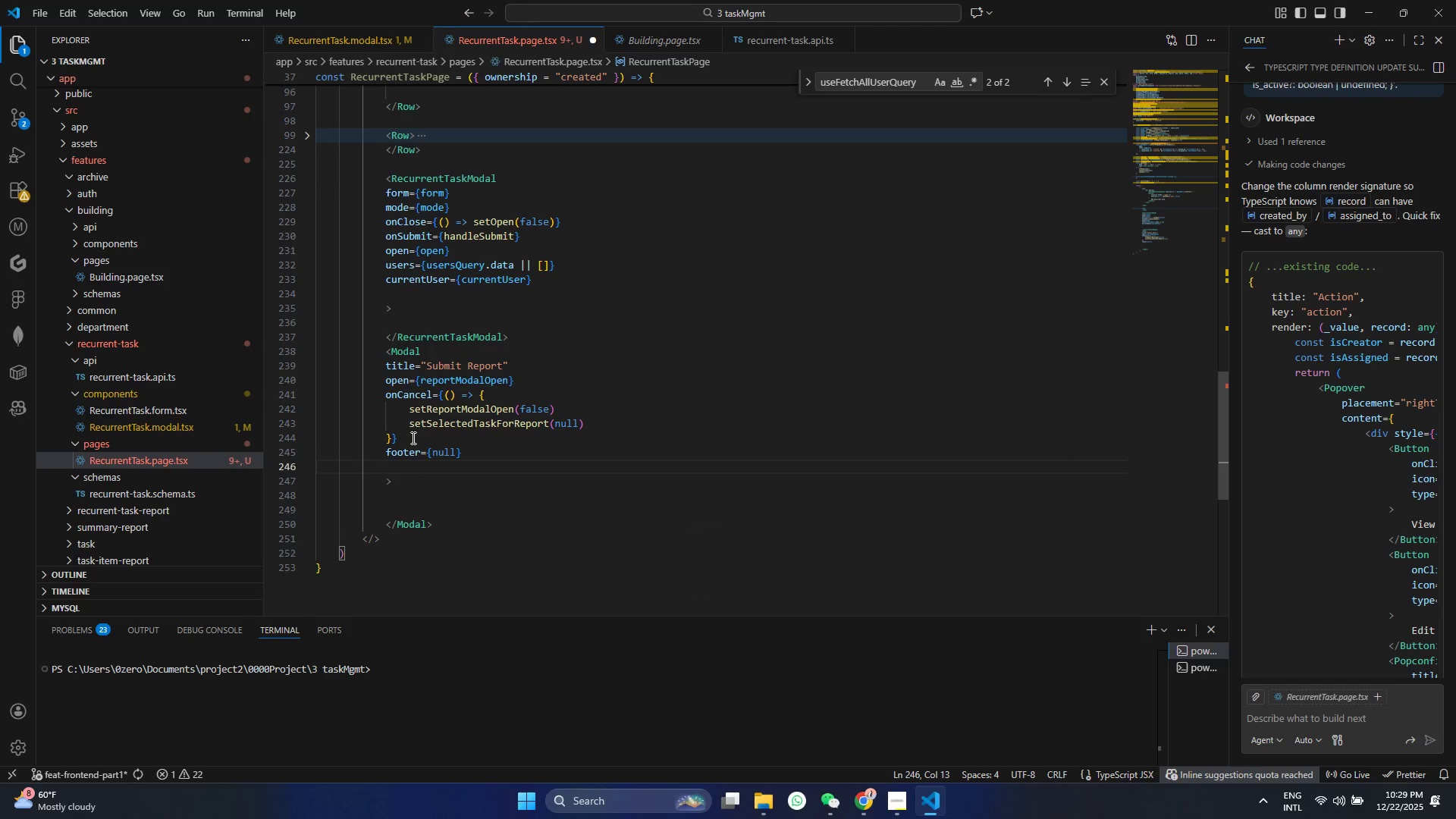 
type(width= "")
 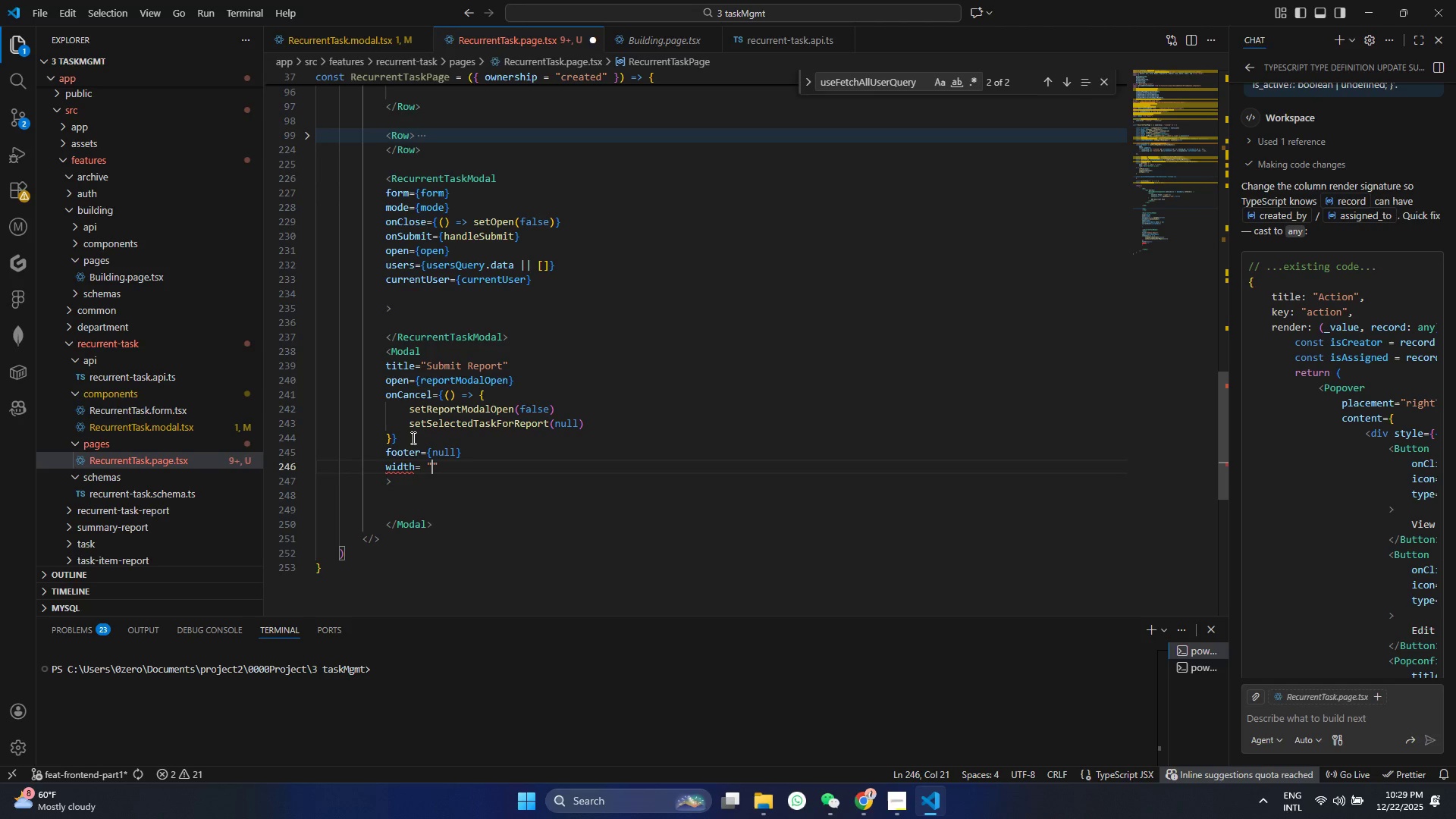 
 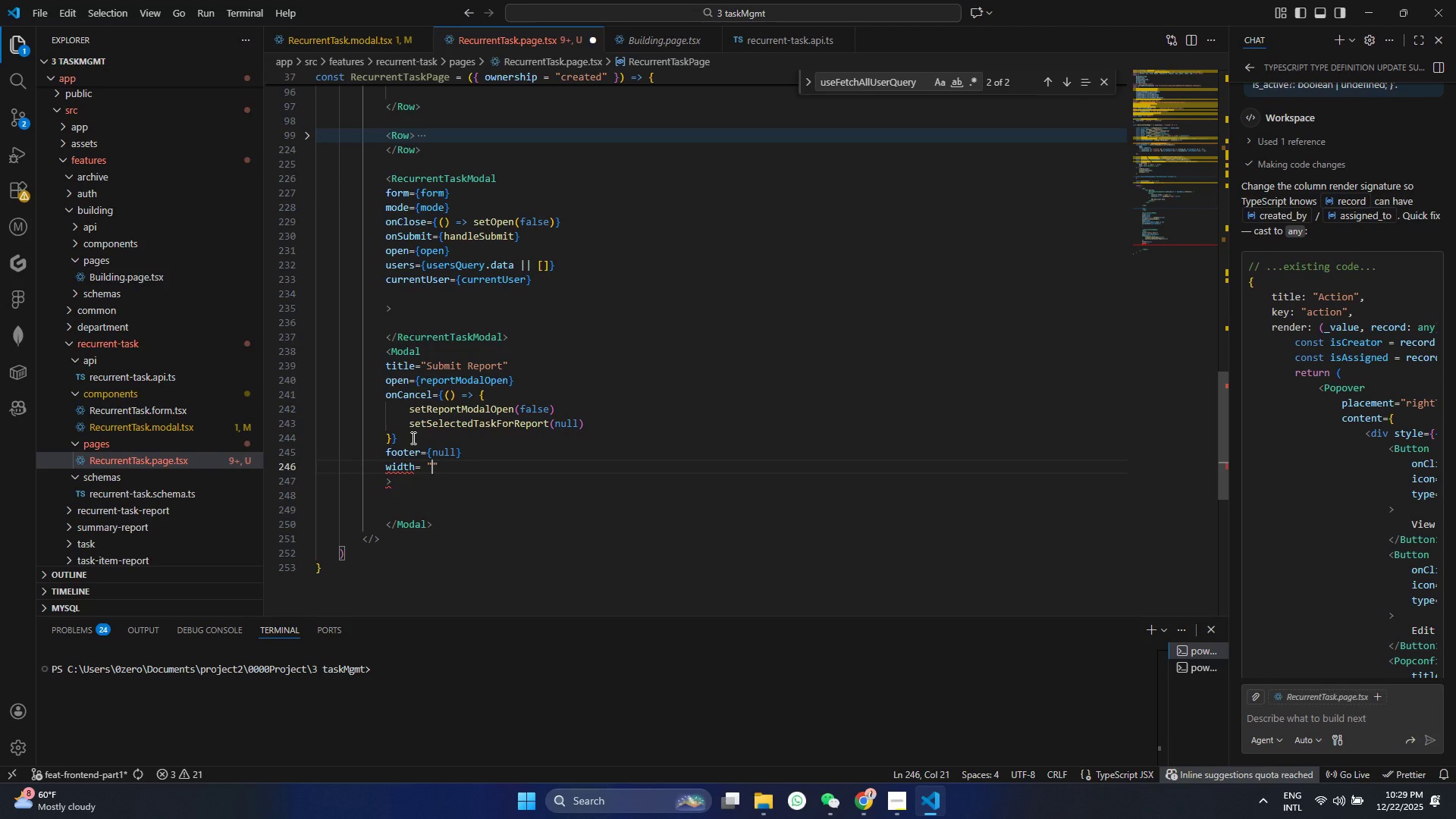 
key(Shift+ArrowLeft)
 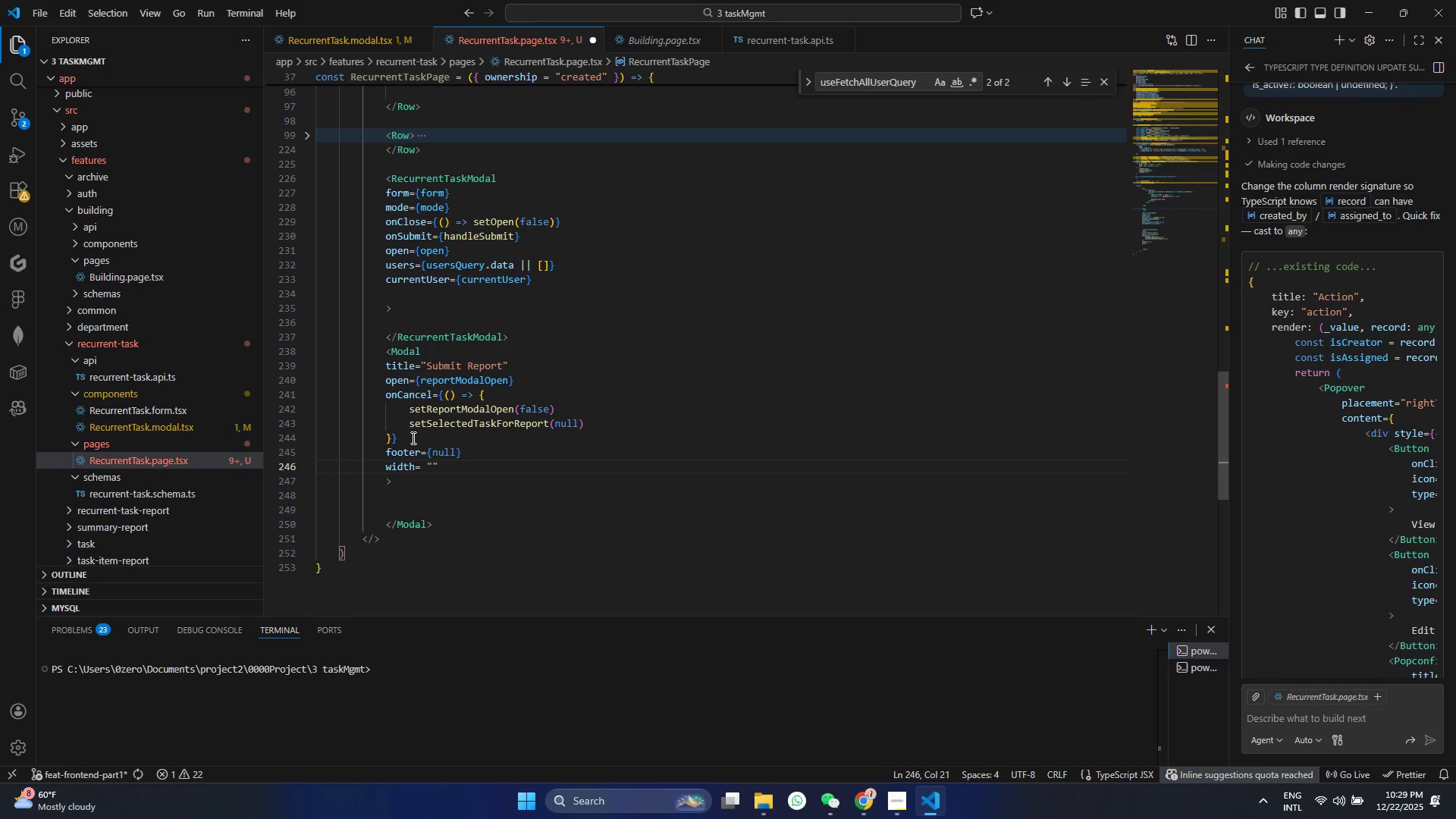 
type(90%)
 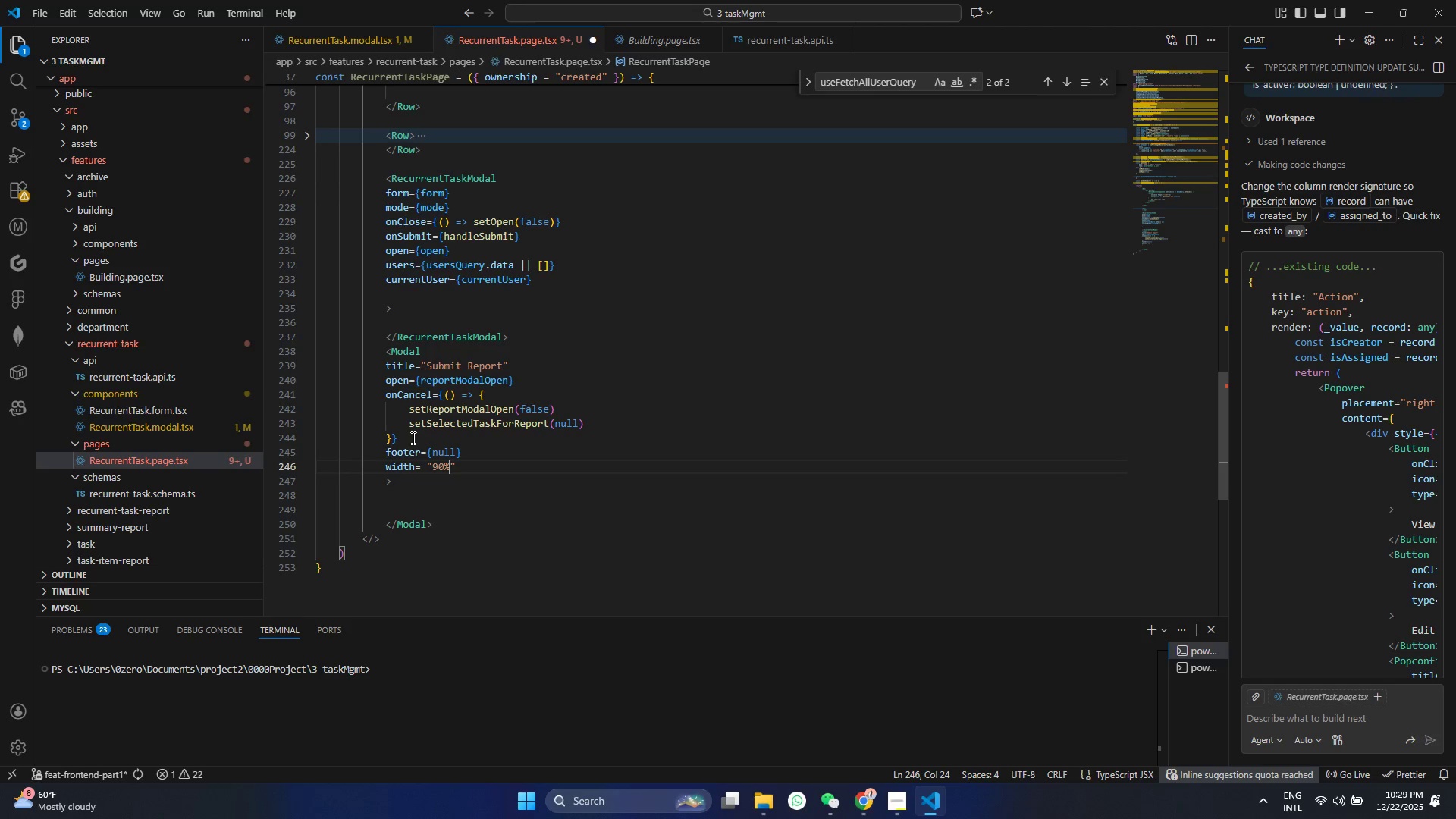 
key(Control+ControlLeft)
 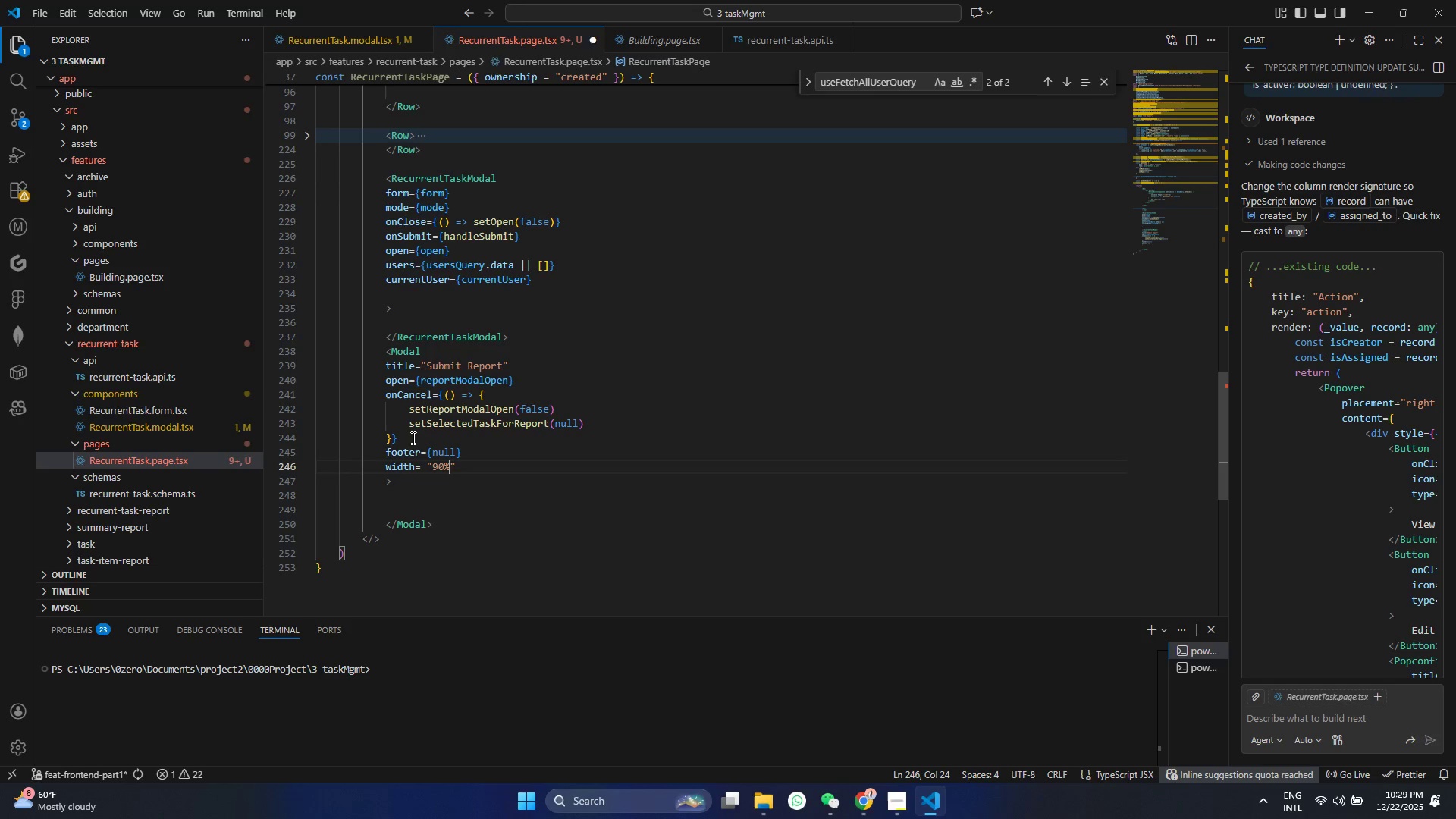 
key(Control+S)
 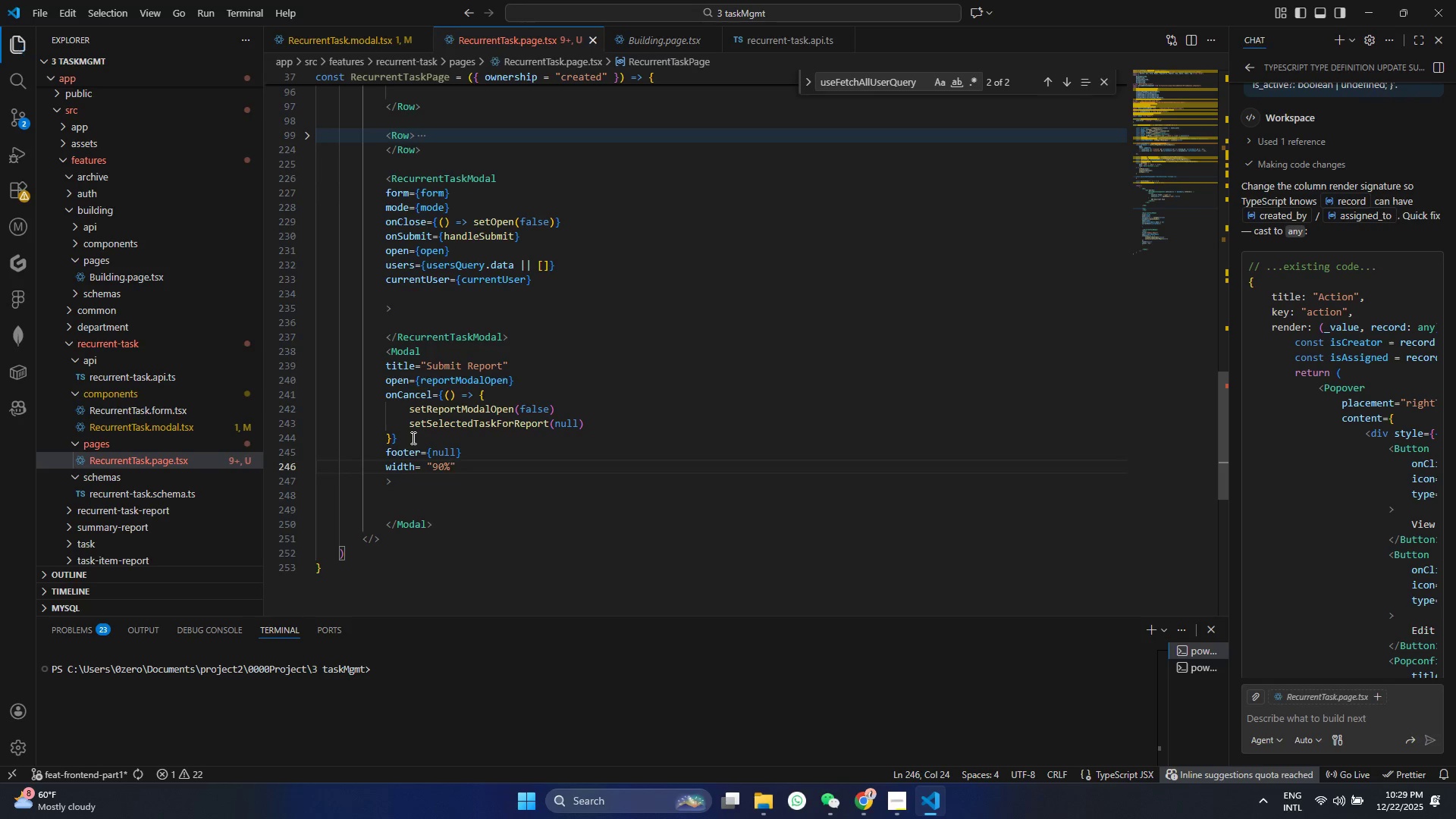 
key(ArrowRight)
 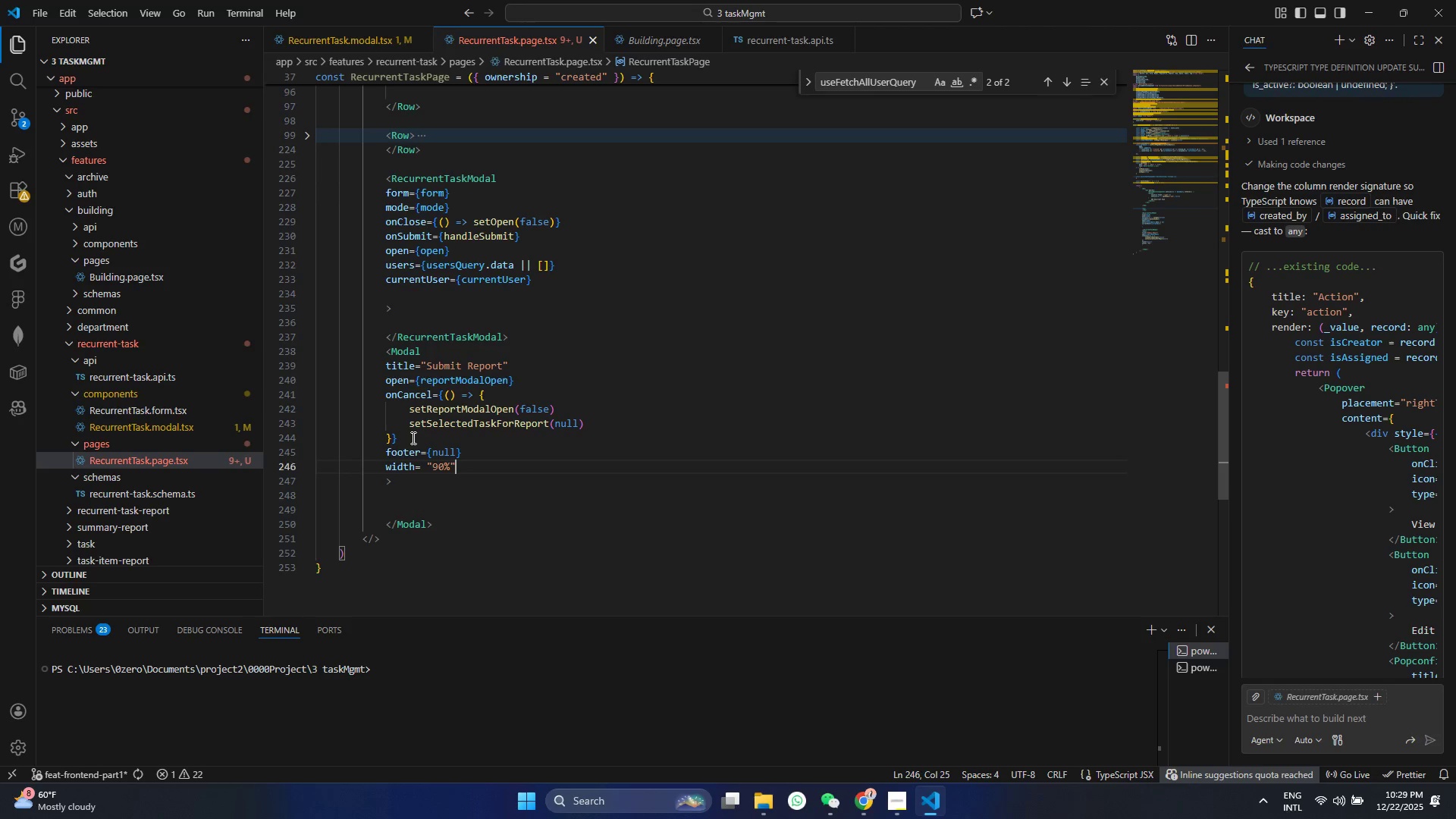 
key(Enter)
 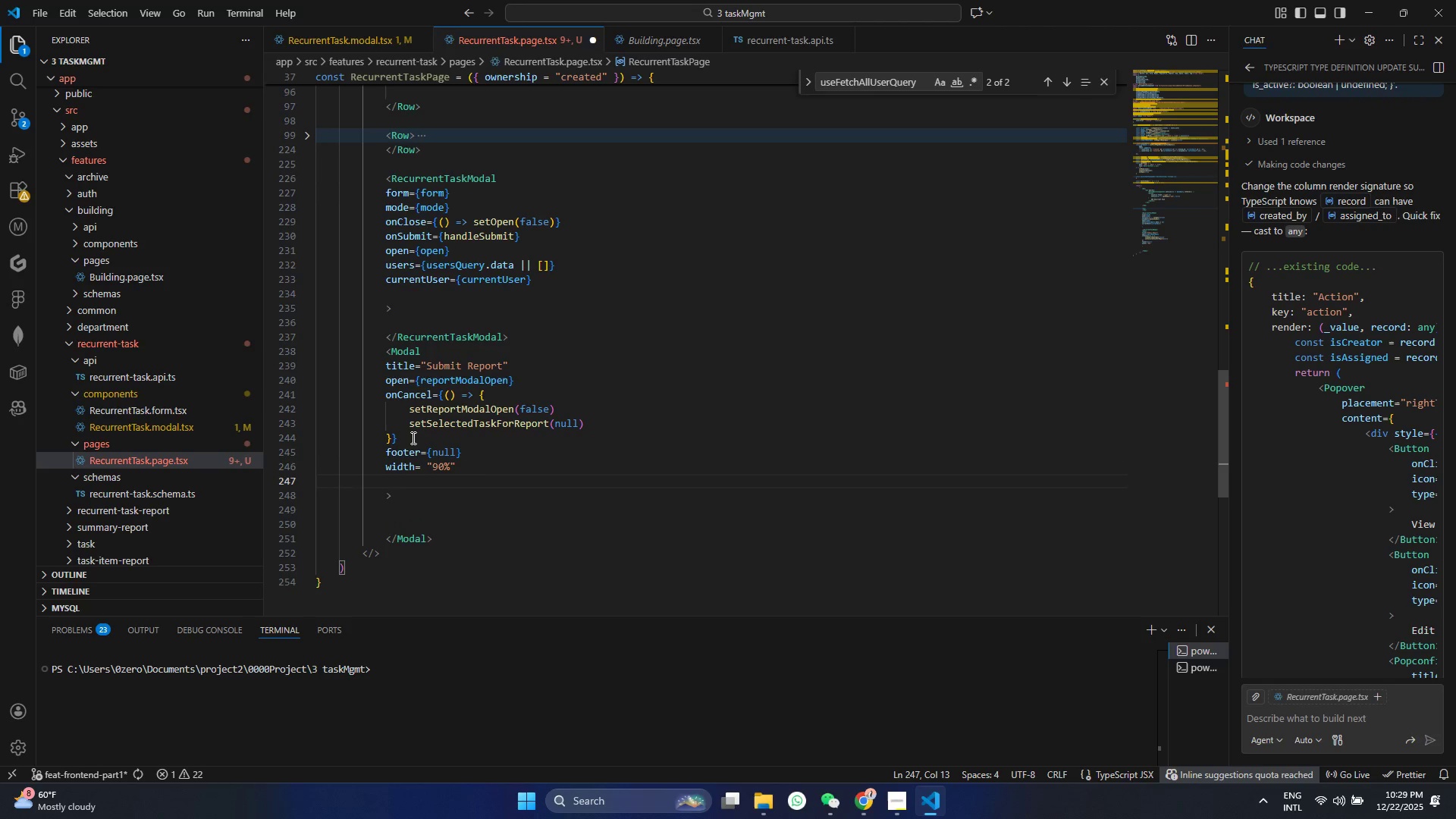 
type(sty)
 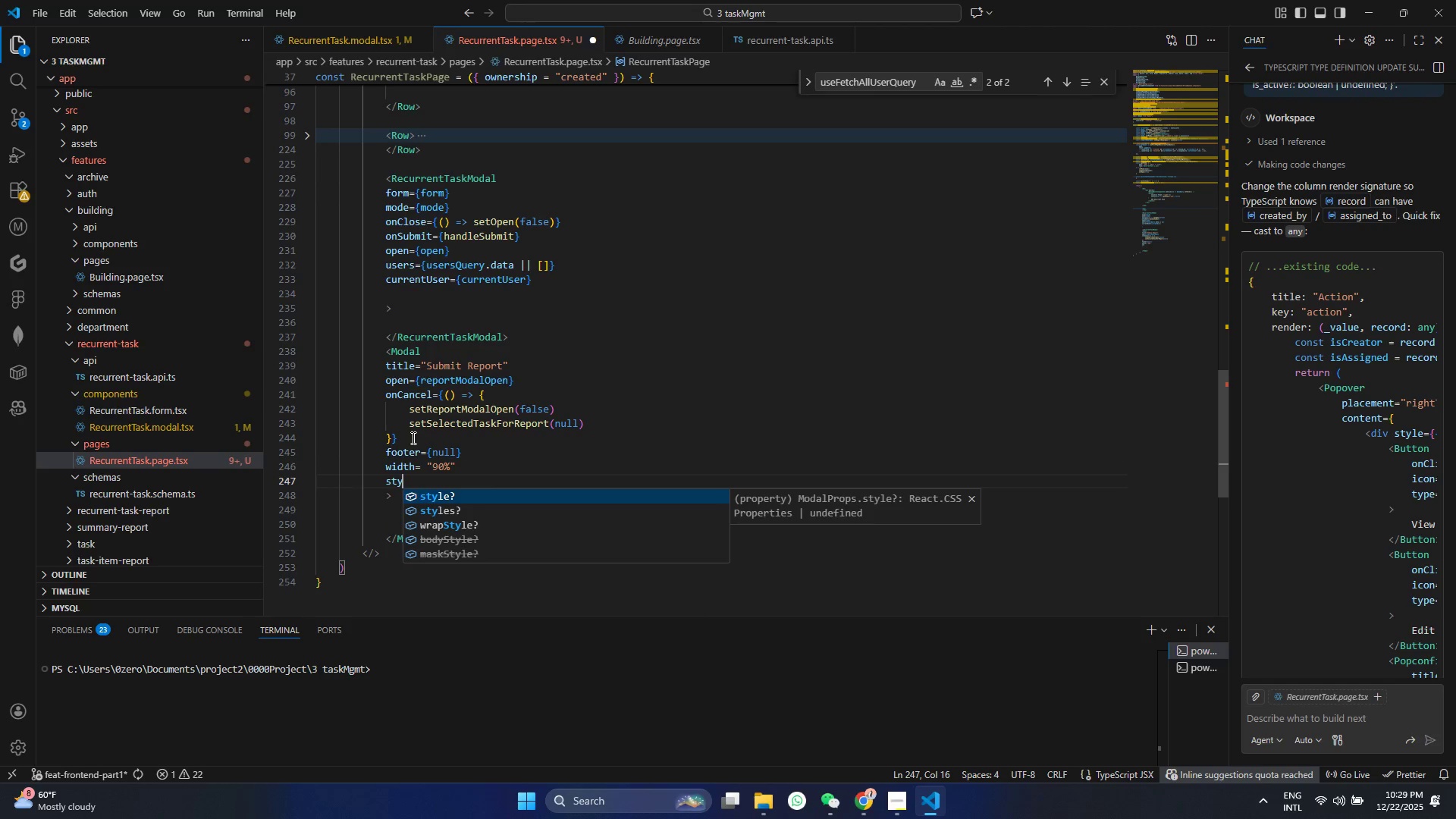 
key(Enter)
 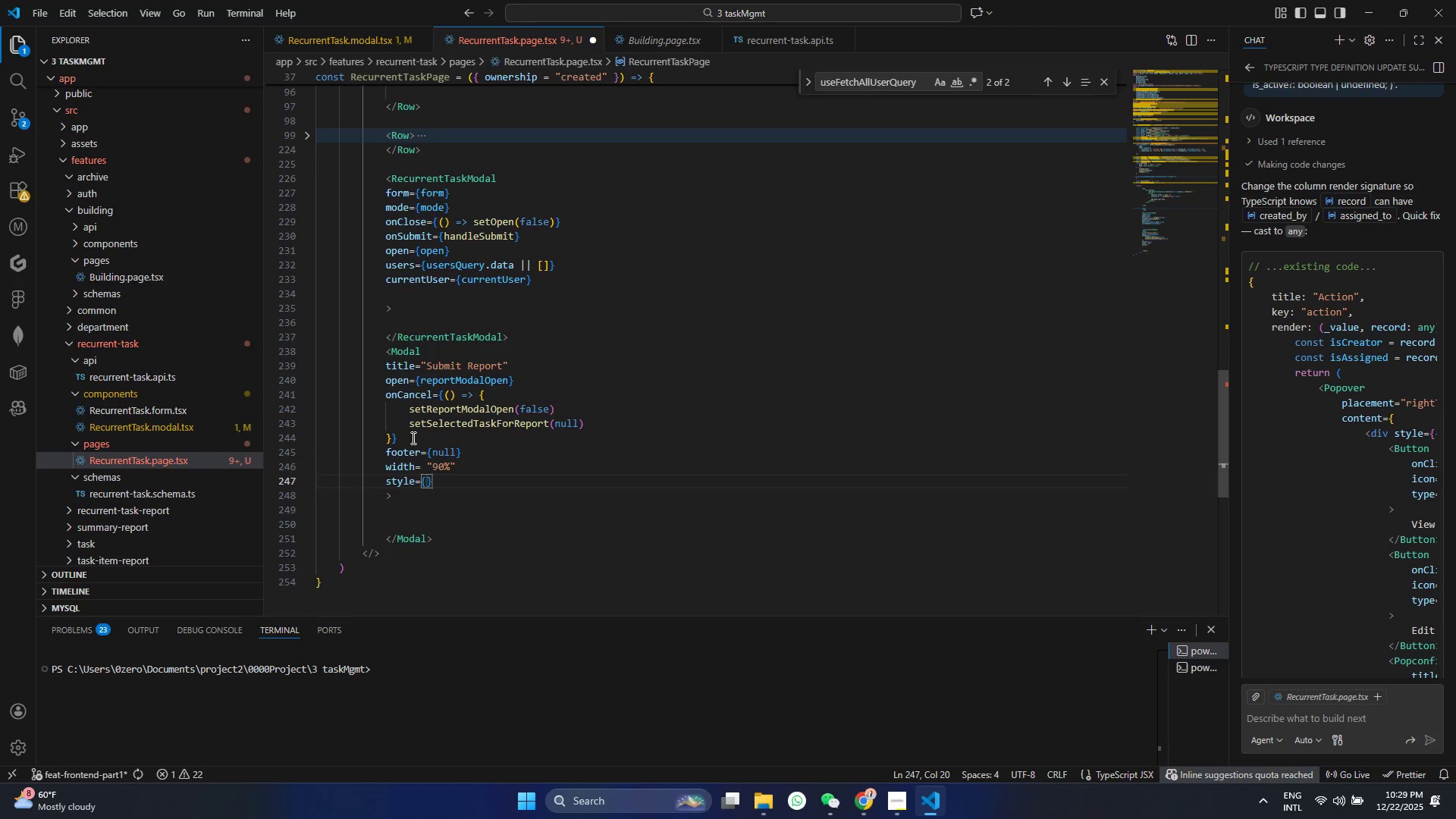 
type({MaxW)
 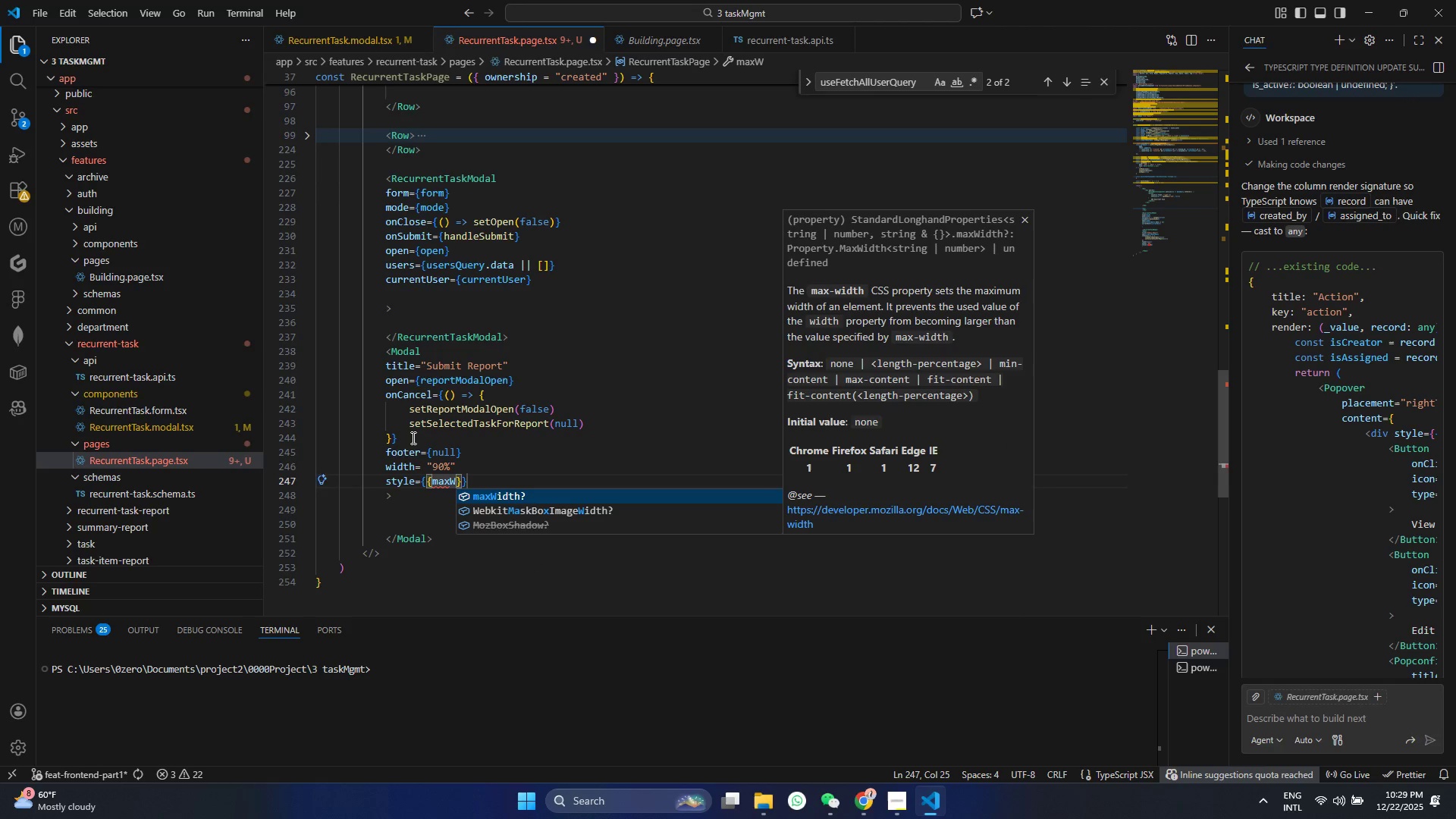 
key(Enter)
 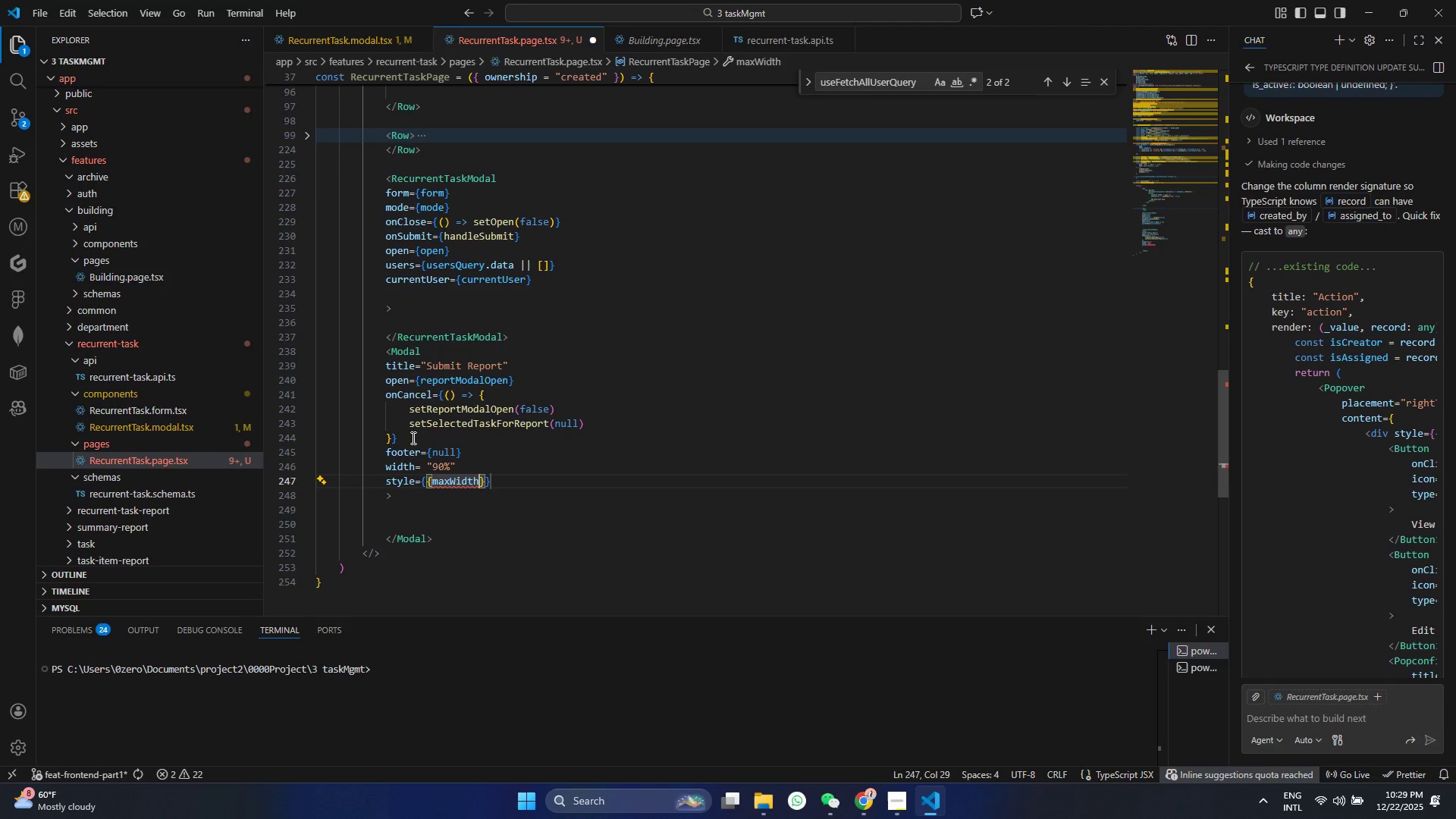 
type(: 700)
 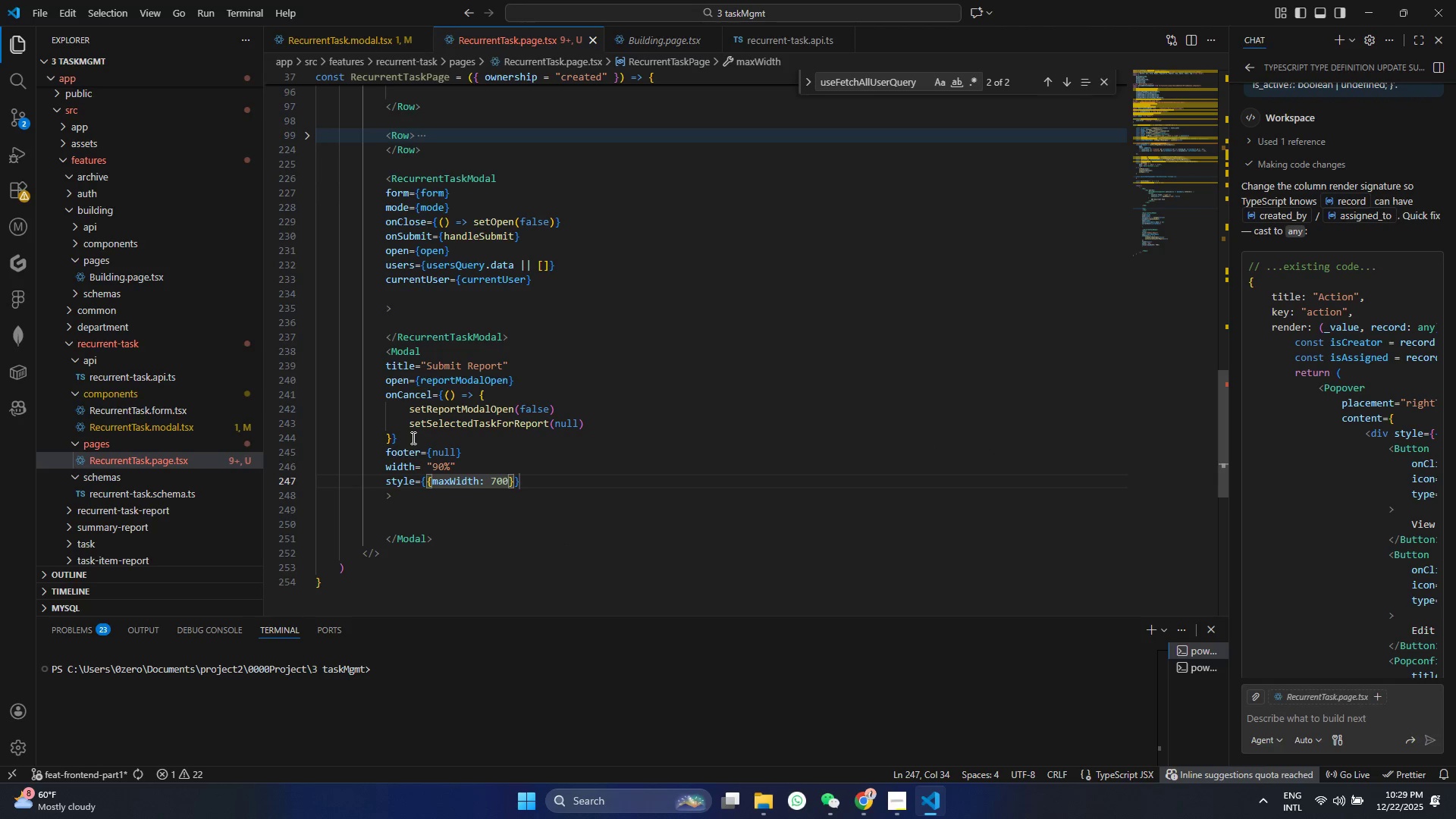 
 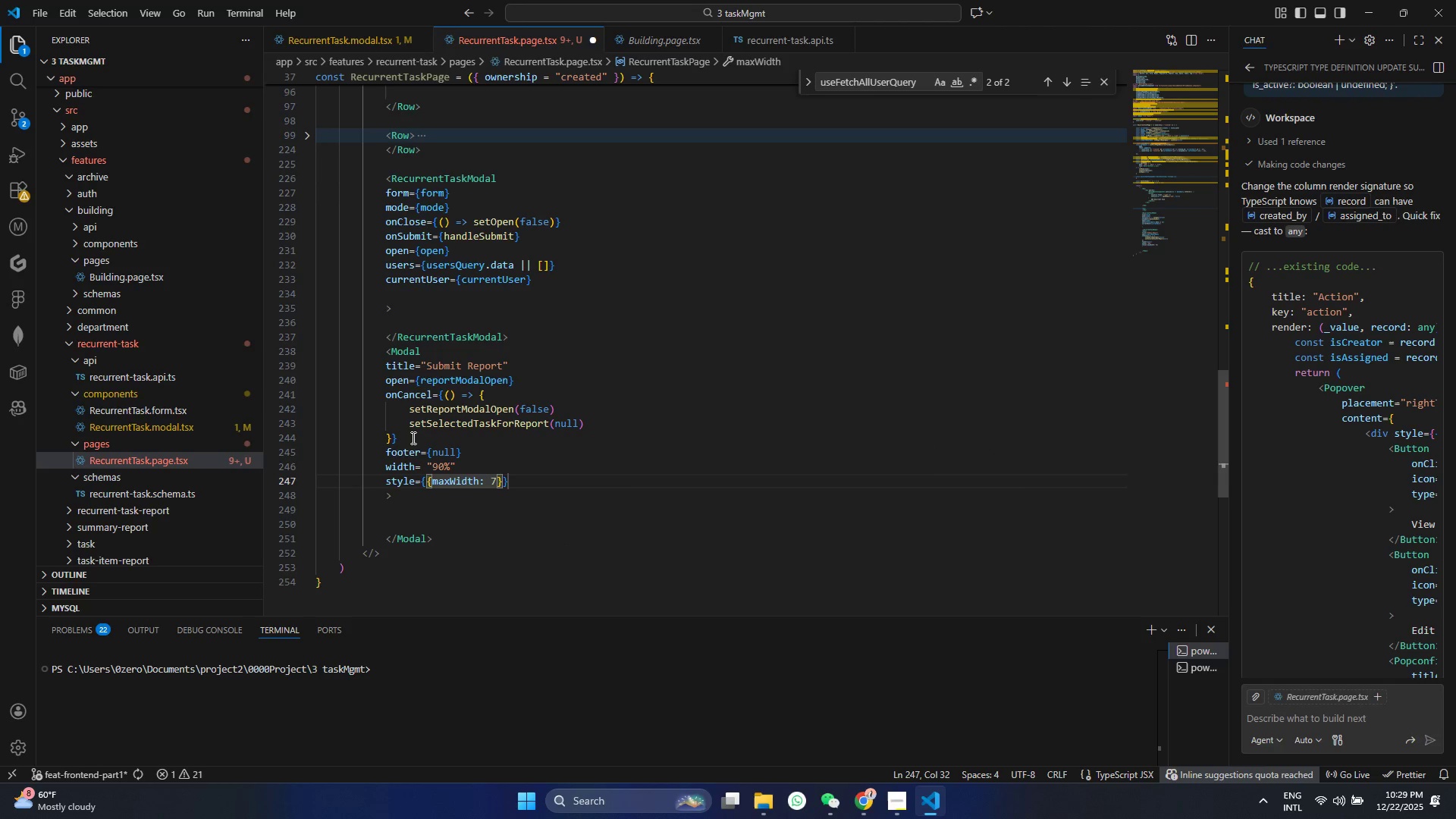 
key(Control+ControlLeft)
 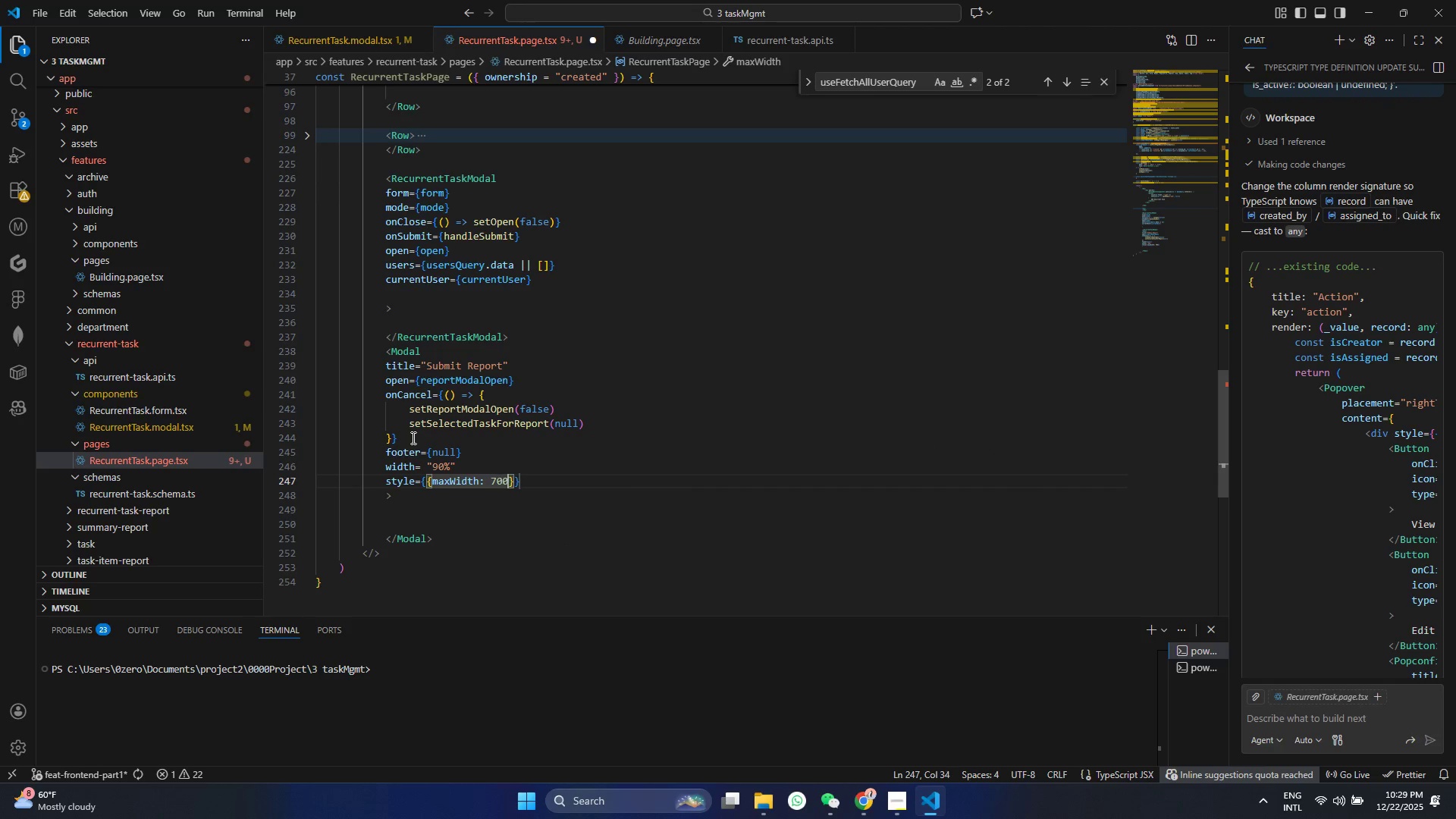 
key(S)
 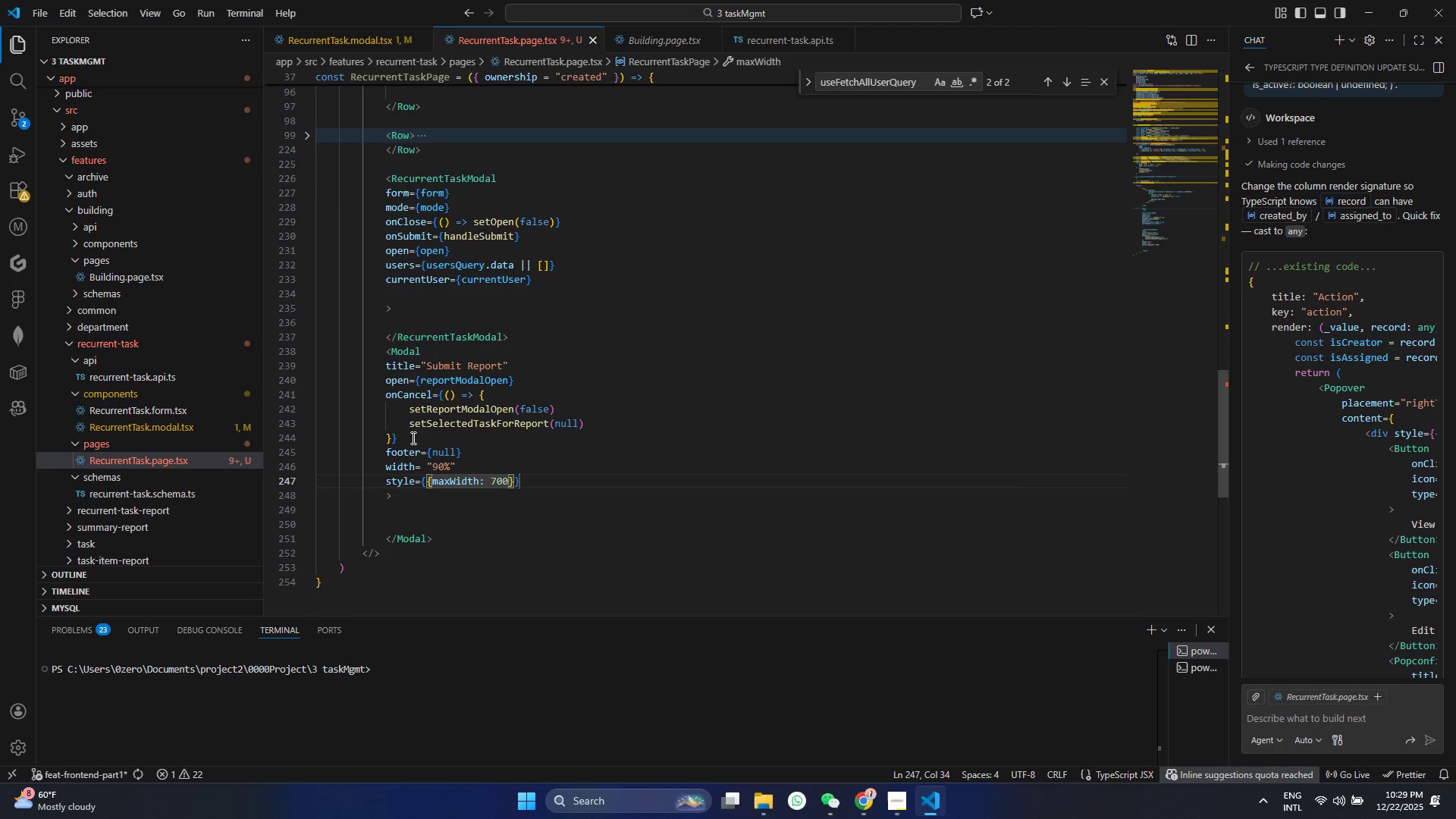 
key(Control+ArrowRight)
 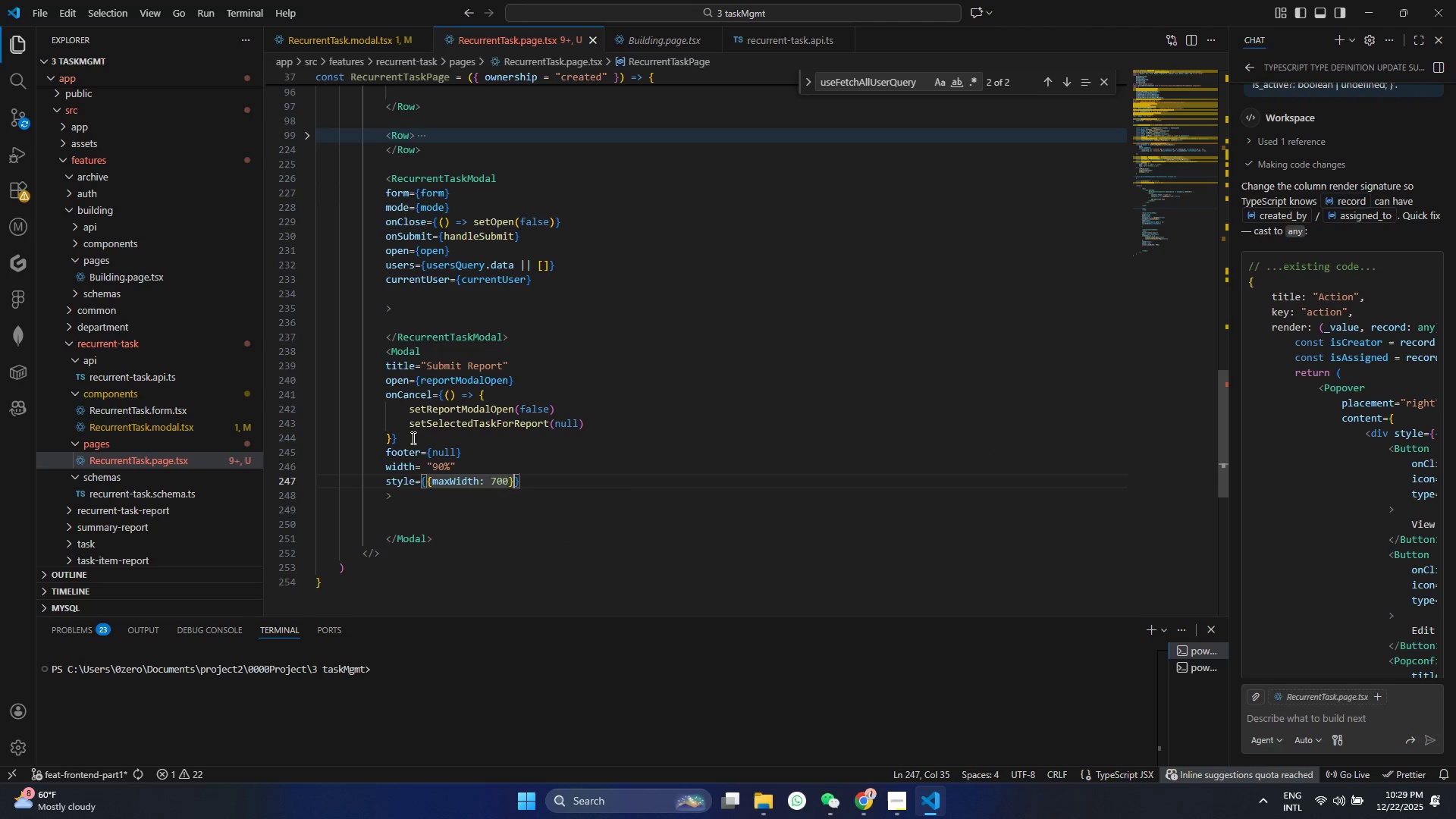 
key(ArrowRight)
 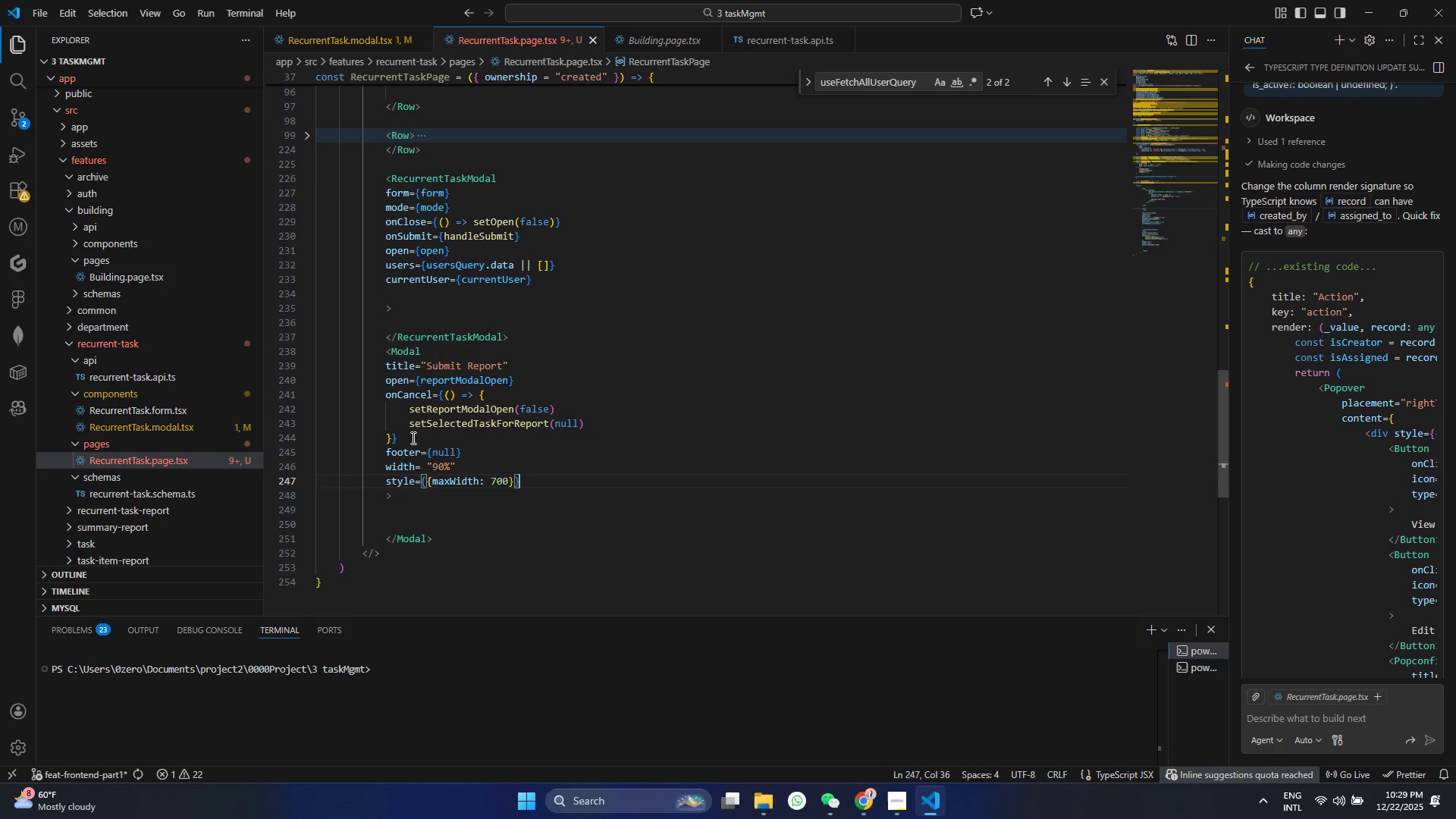 
key(Enter)
 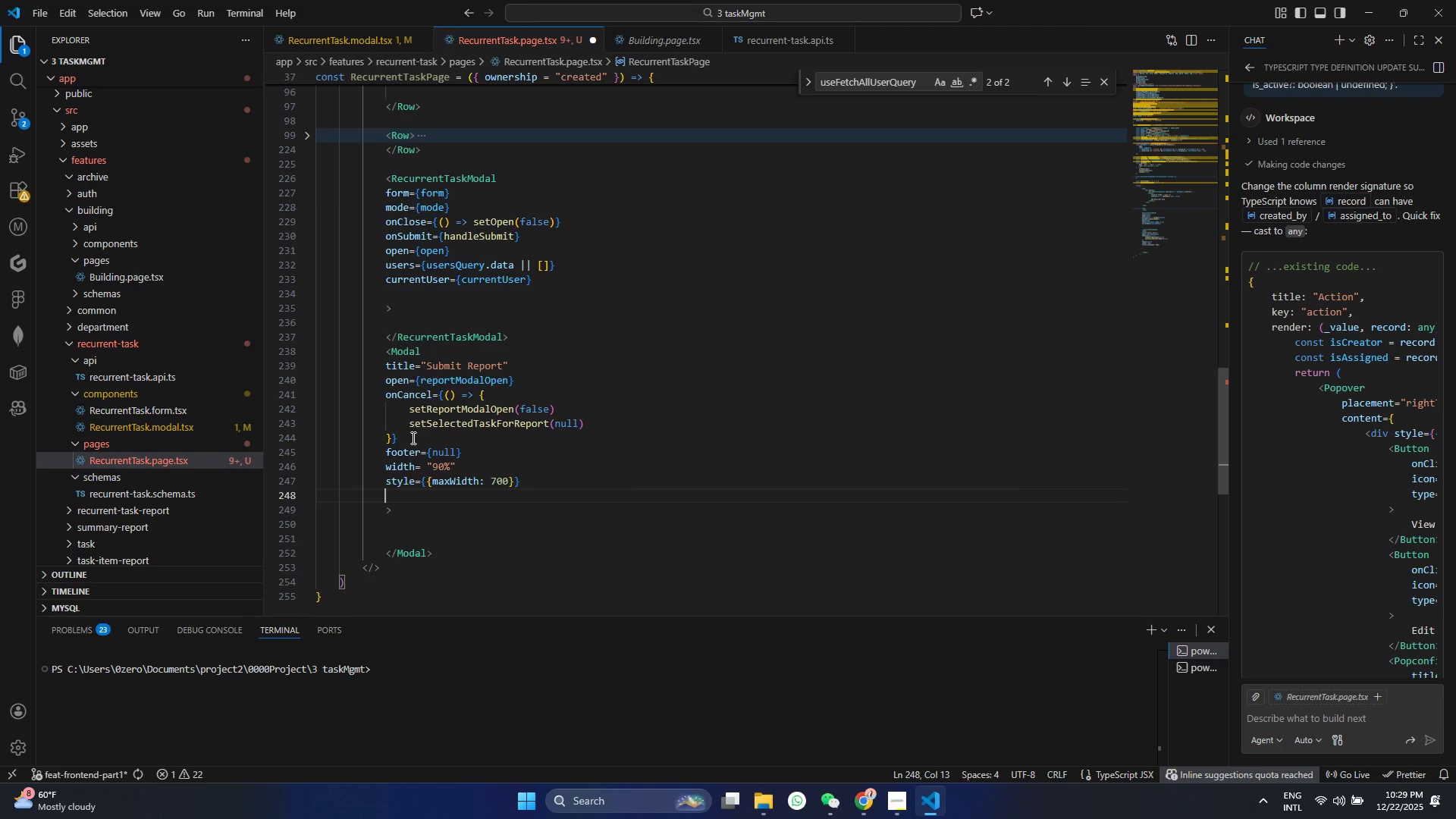 
type(des)
 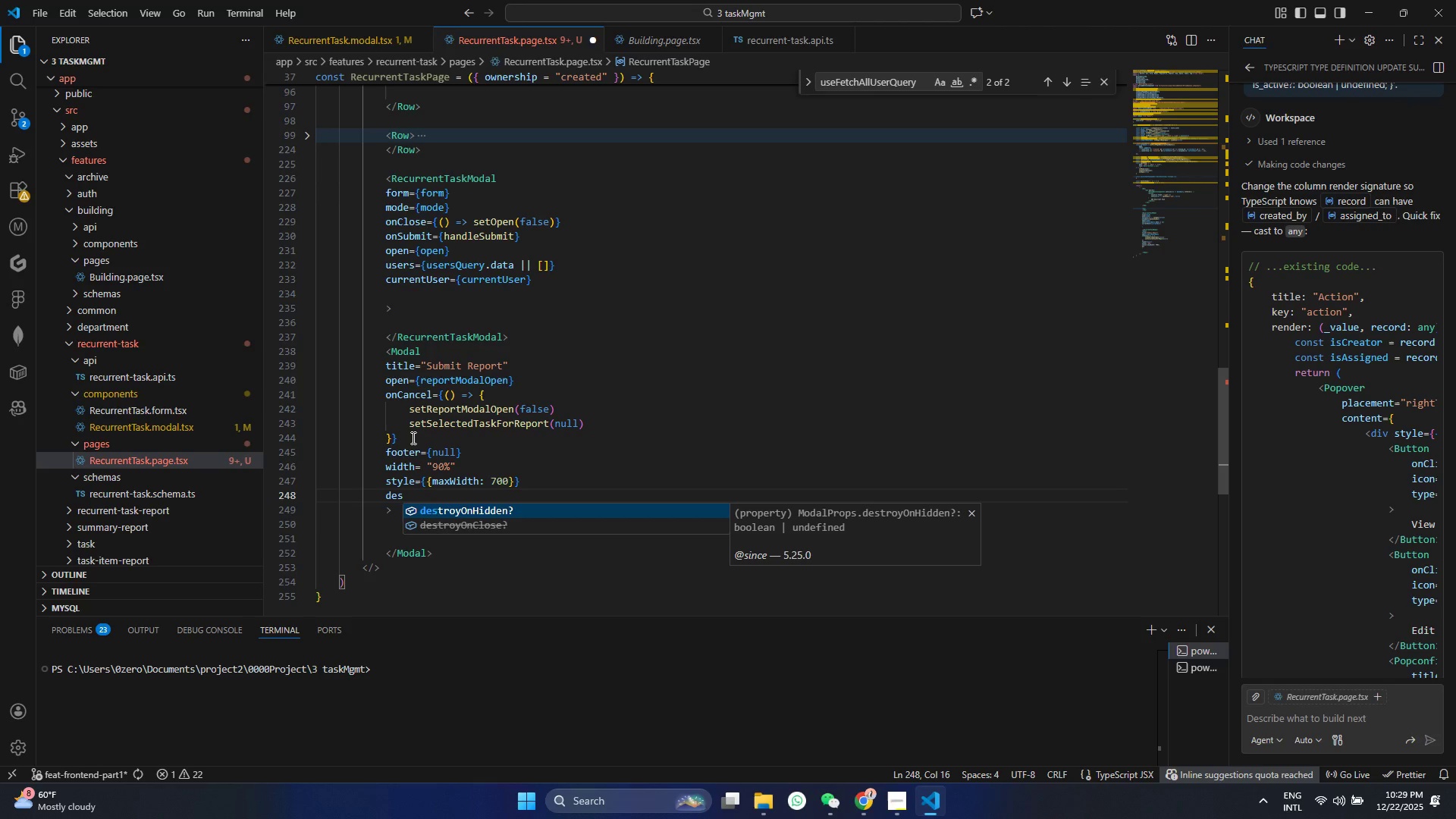 
key(Enter)
 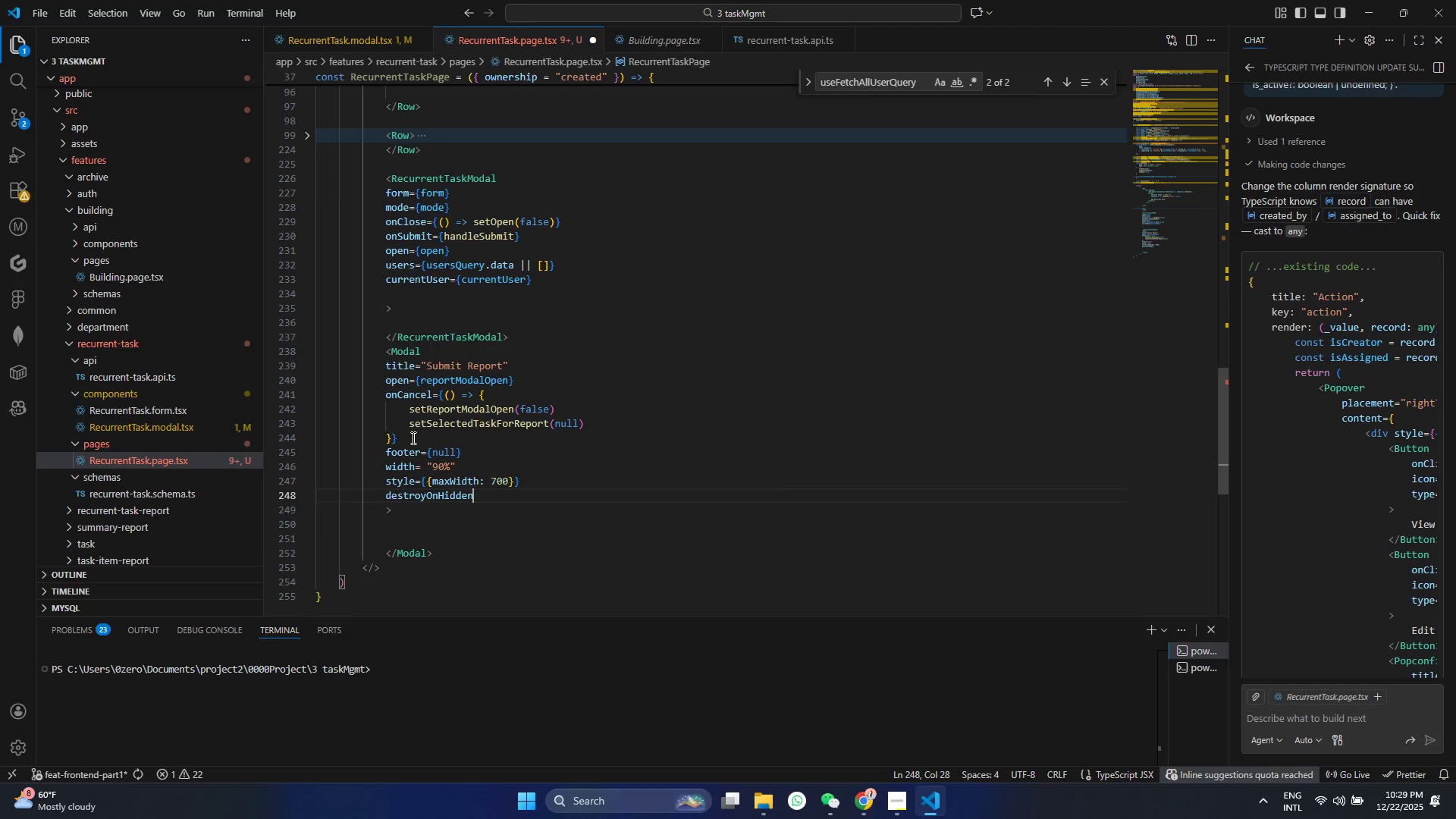 
key(Control+ControlLeft)
 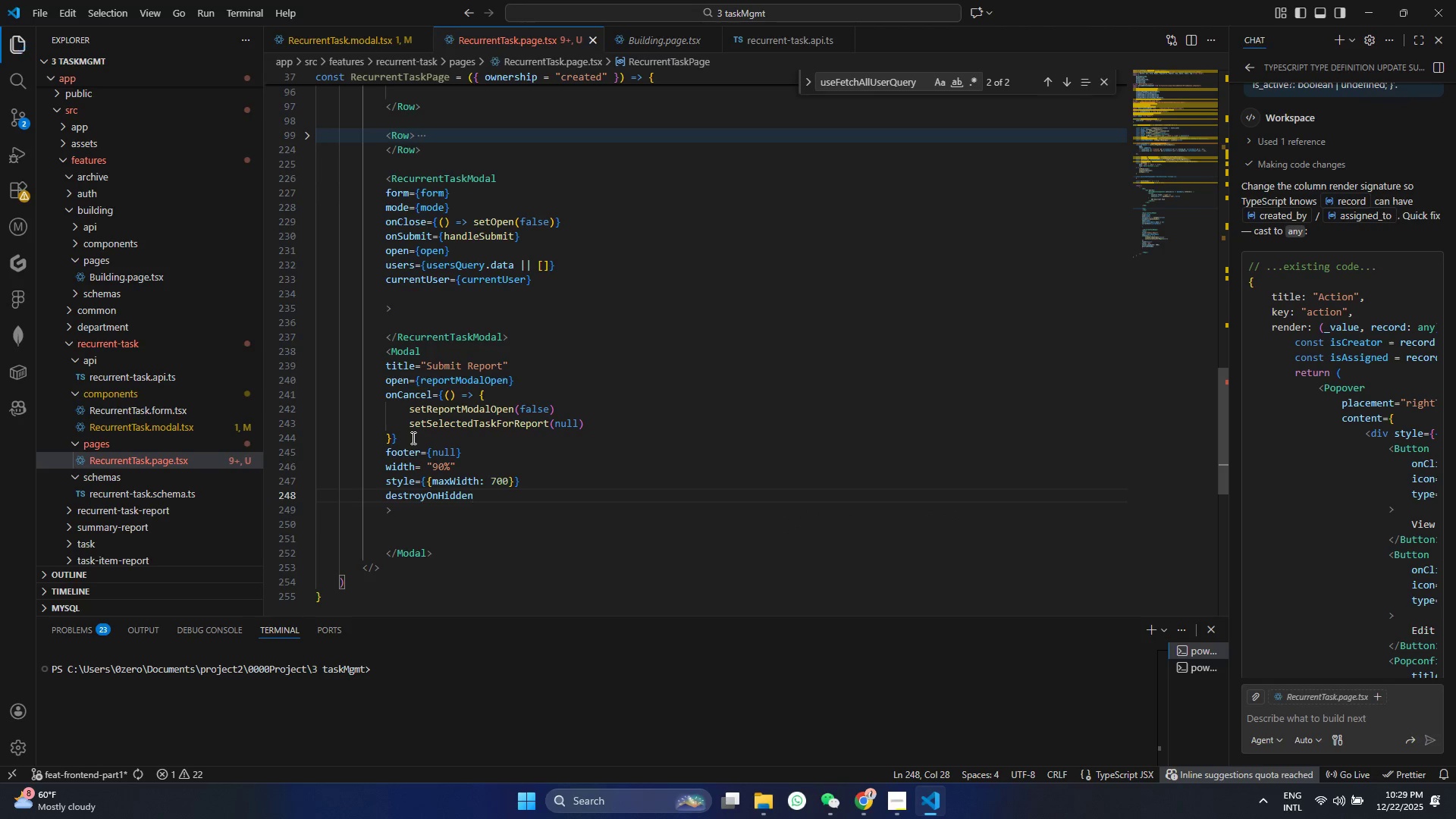 
key(Control+S)
 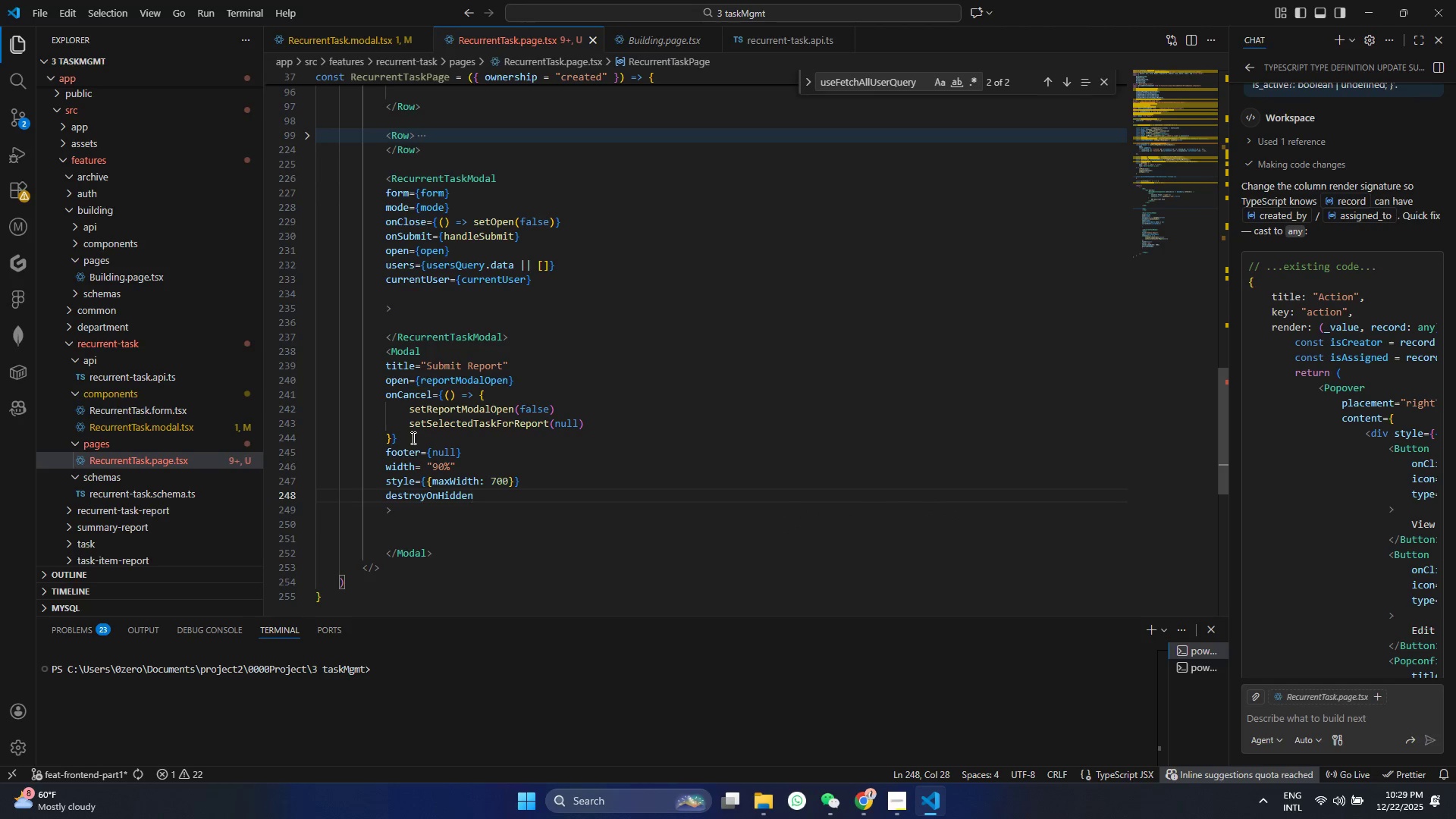 
key(Control+ArrowDown)
 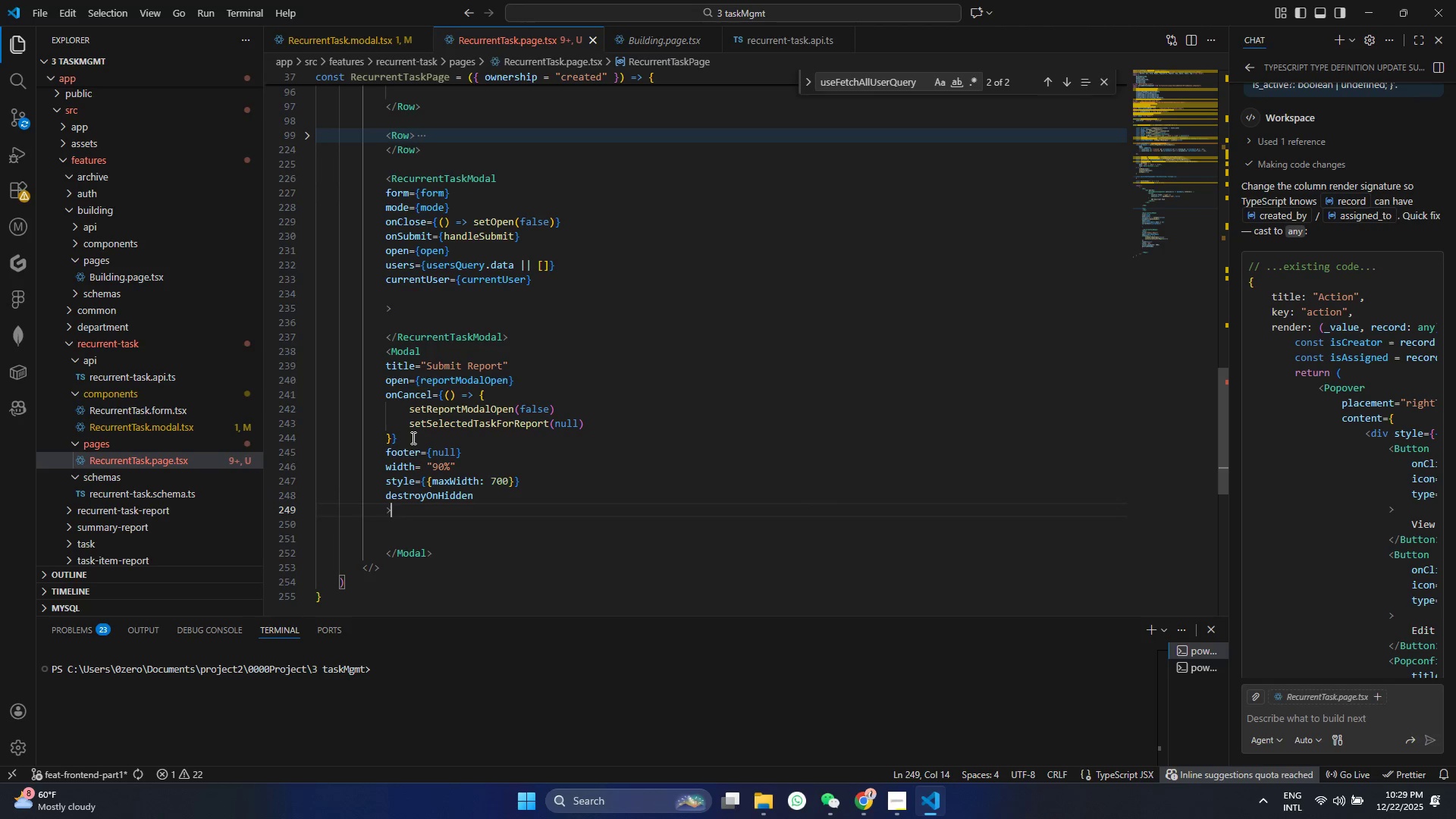 
key(ArrowDown)
 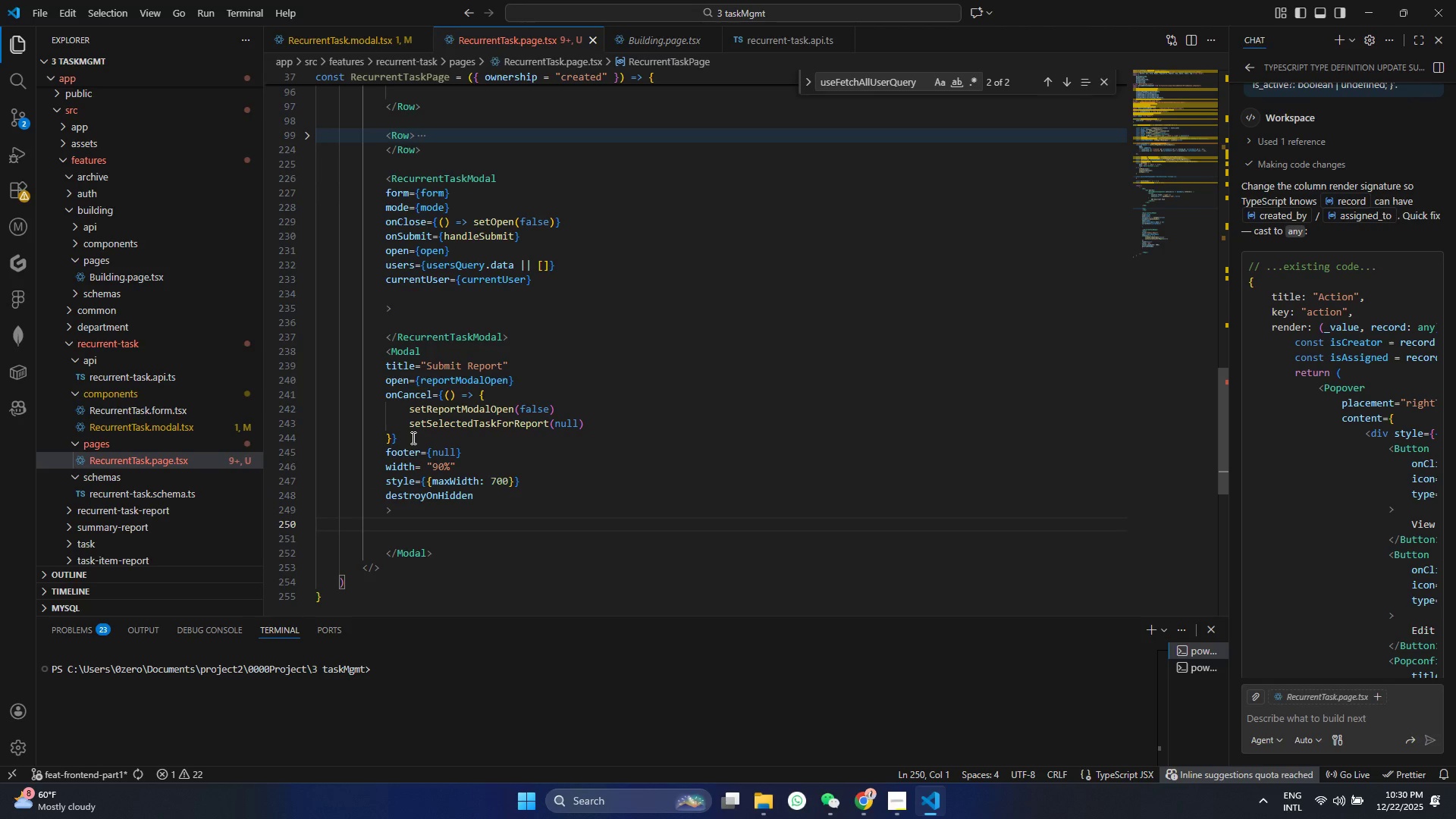 
type(<Sele)
 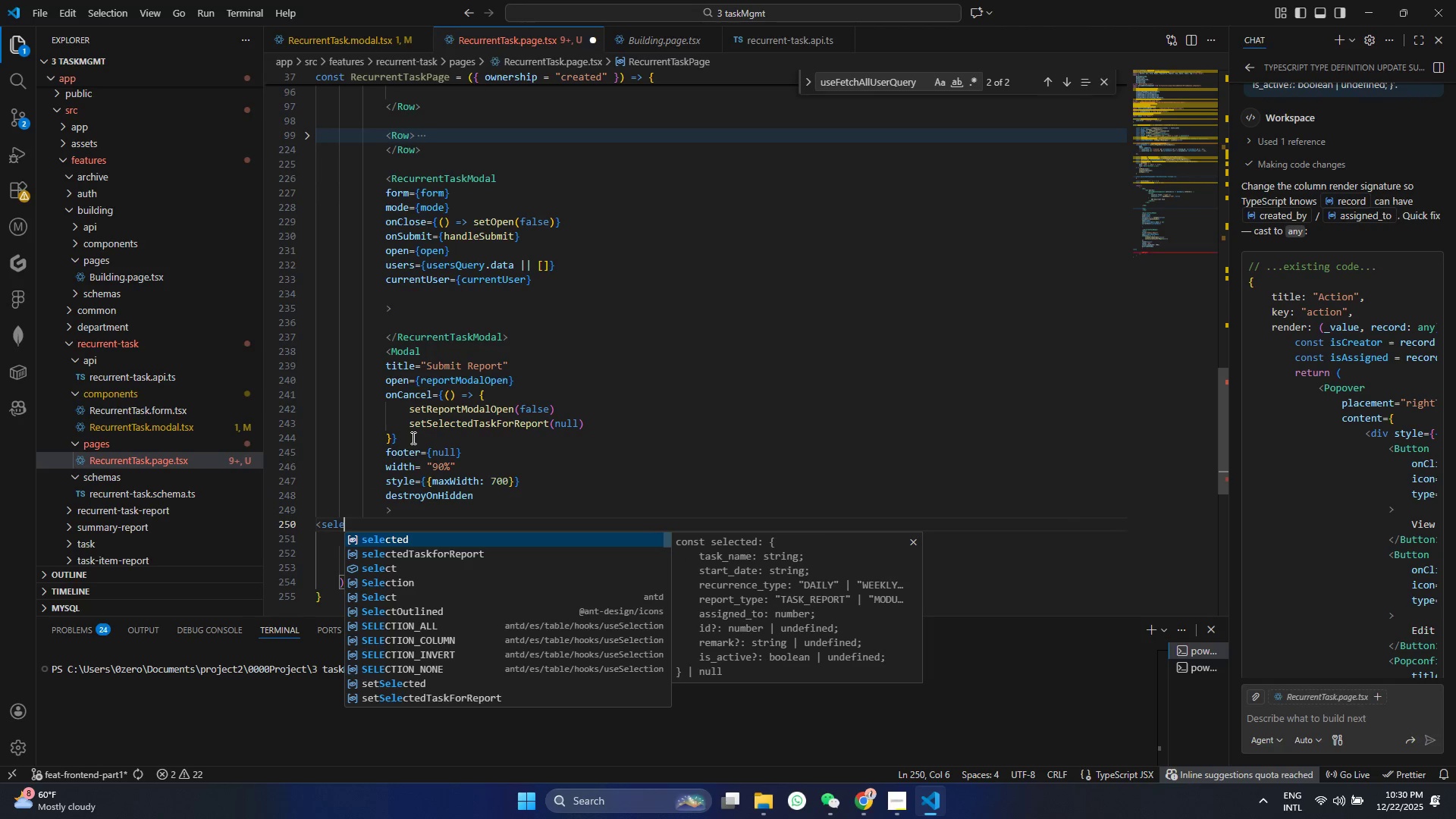 
key(ArrowDown)
 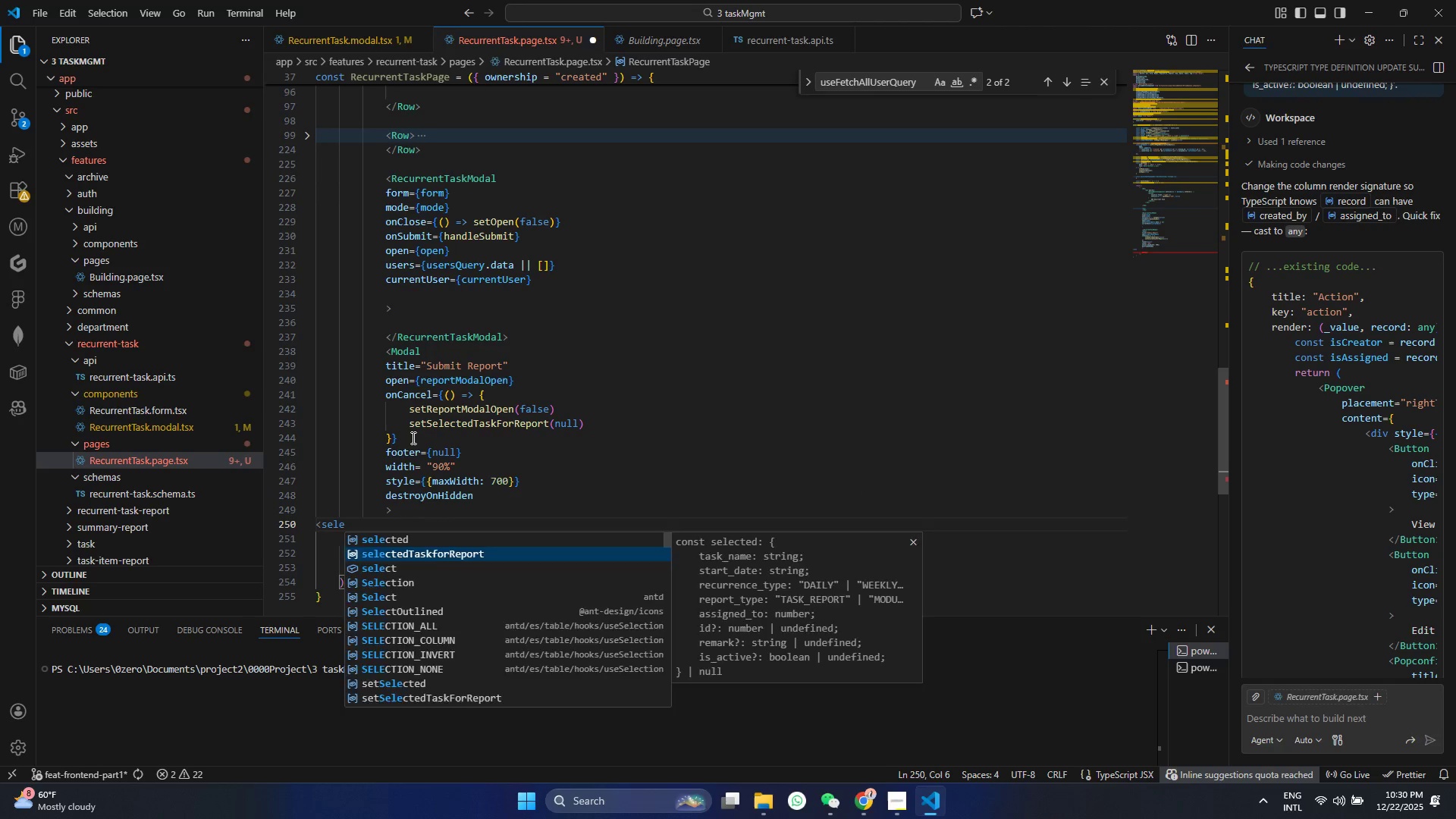 
key(Enter)
 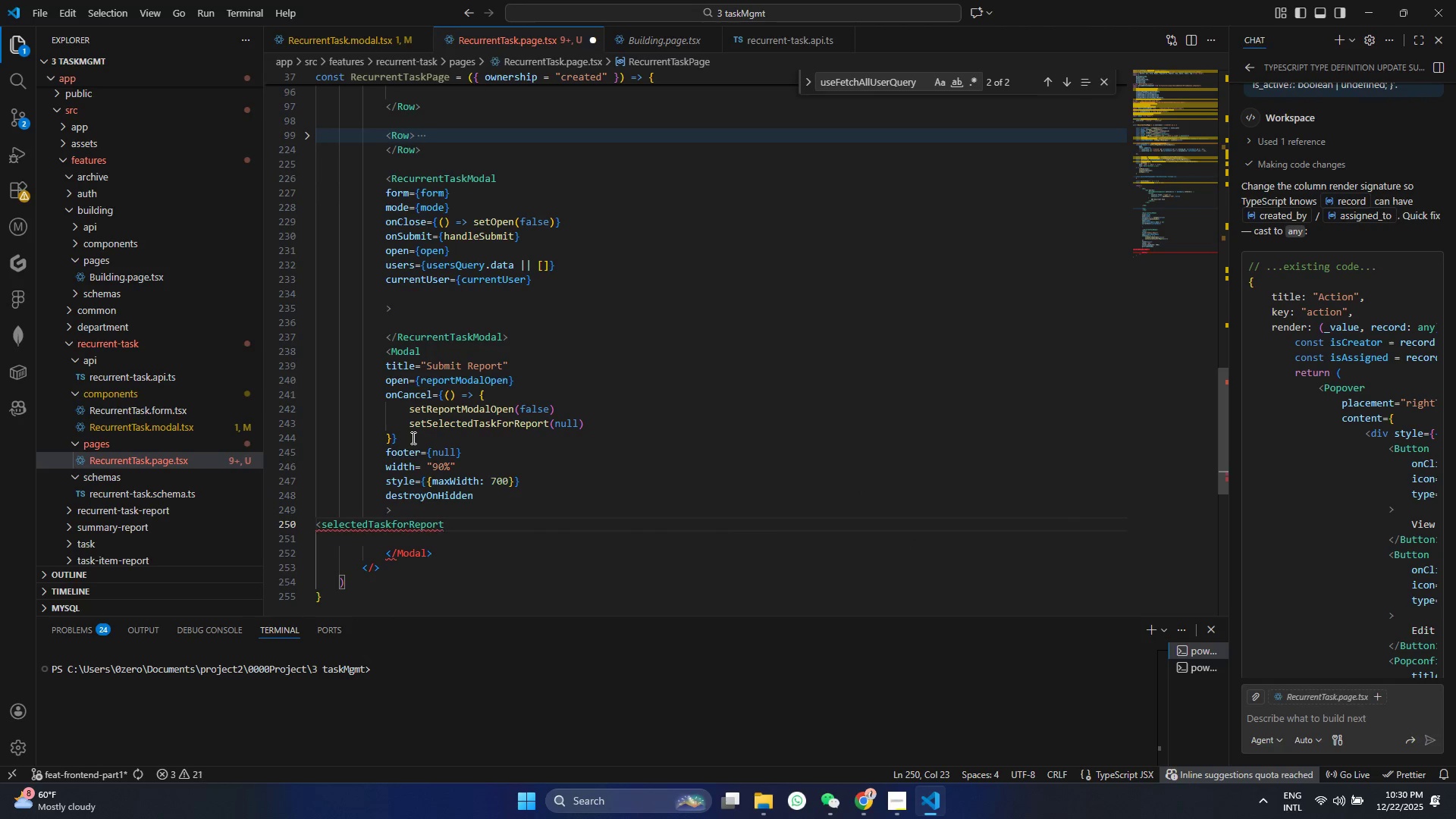 
type( &&()
 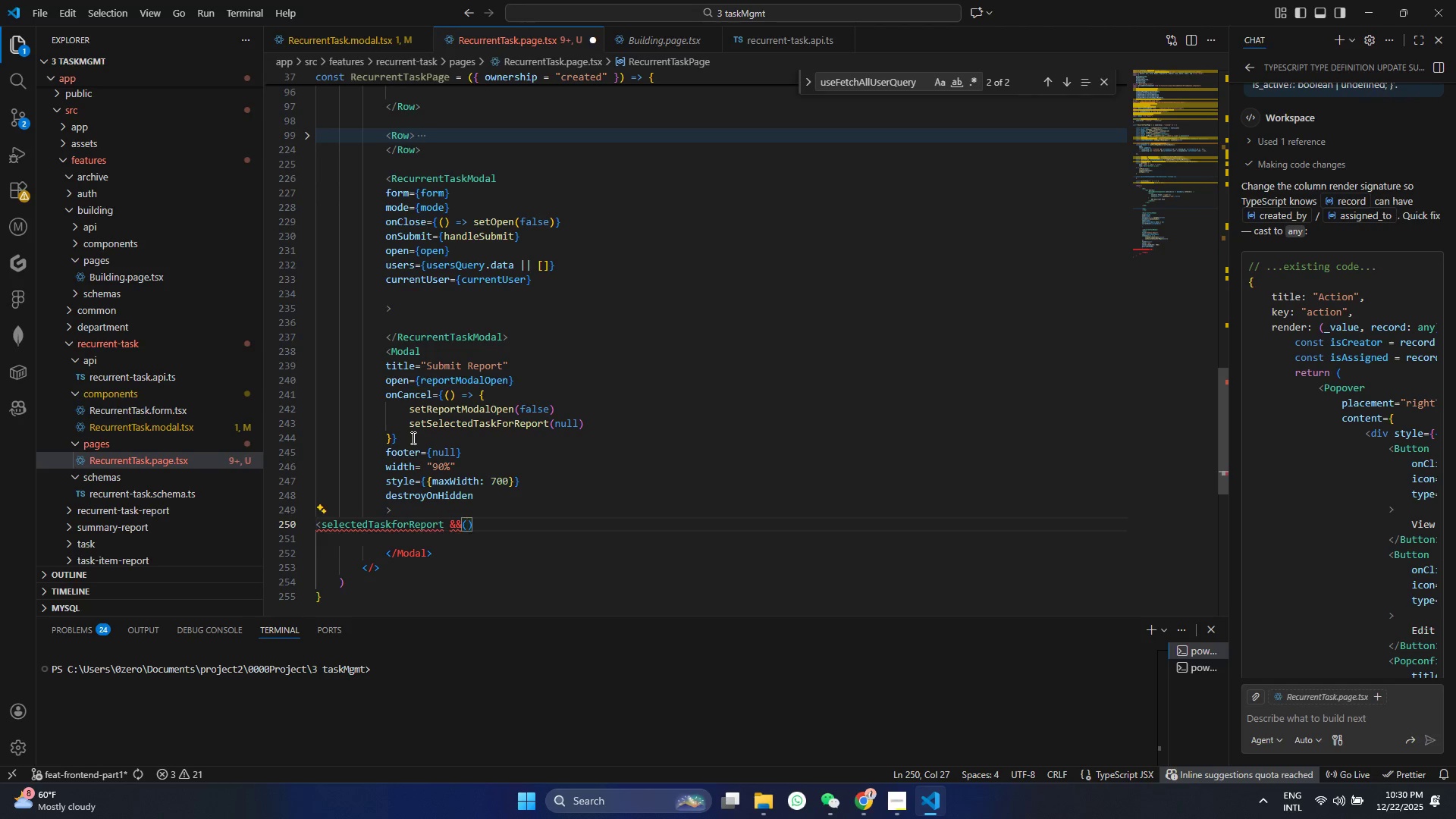 
key(Control+S)
 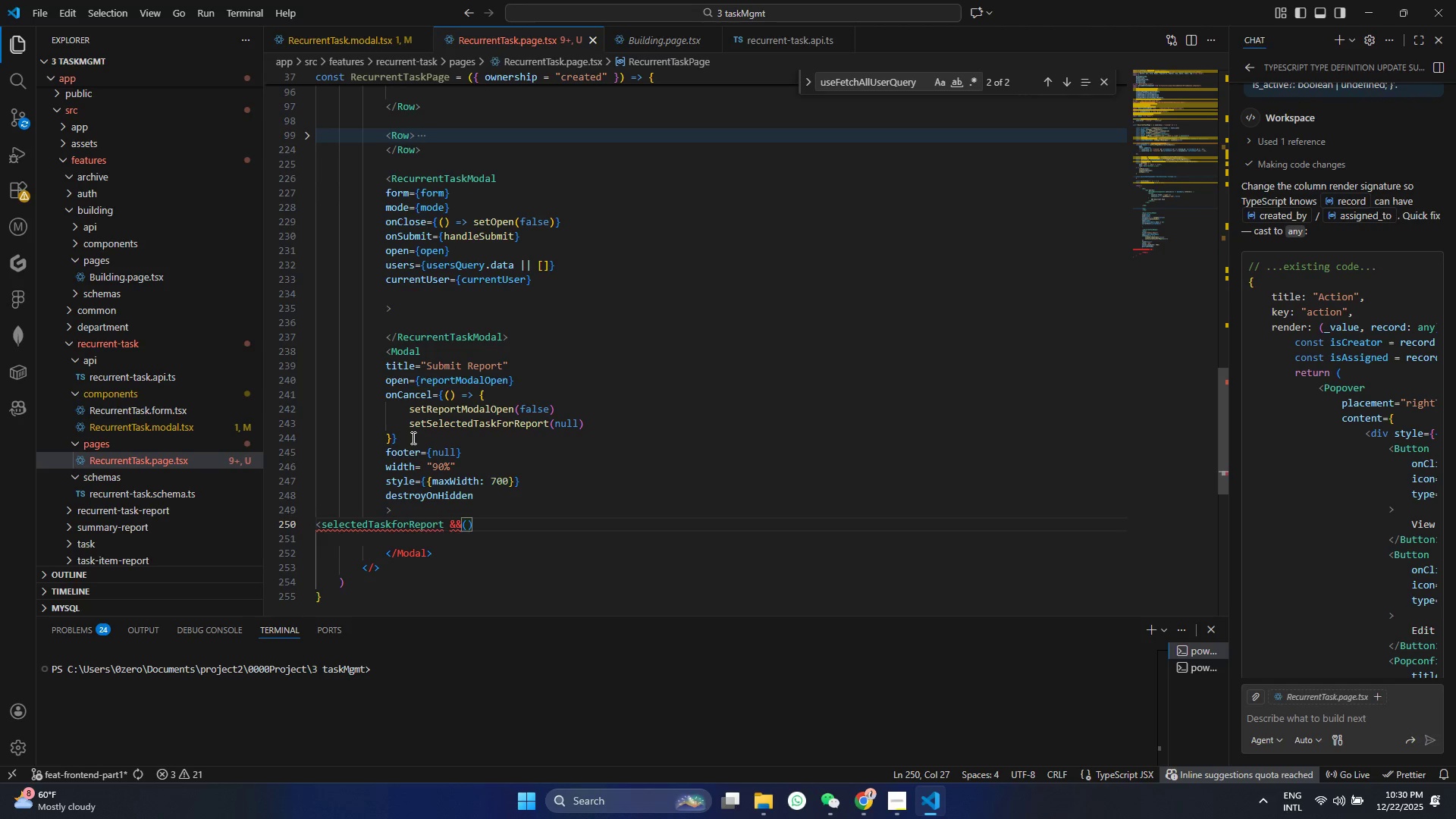 
key(Control+ControlLeft)
 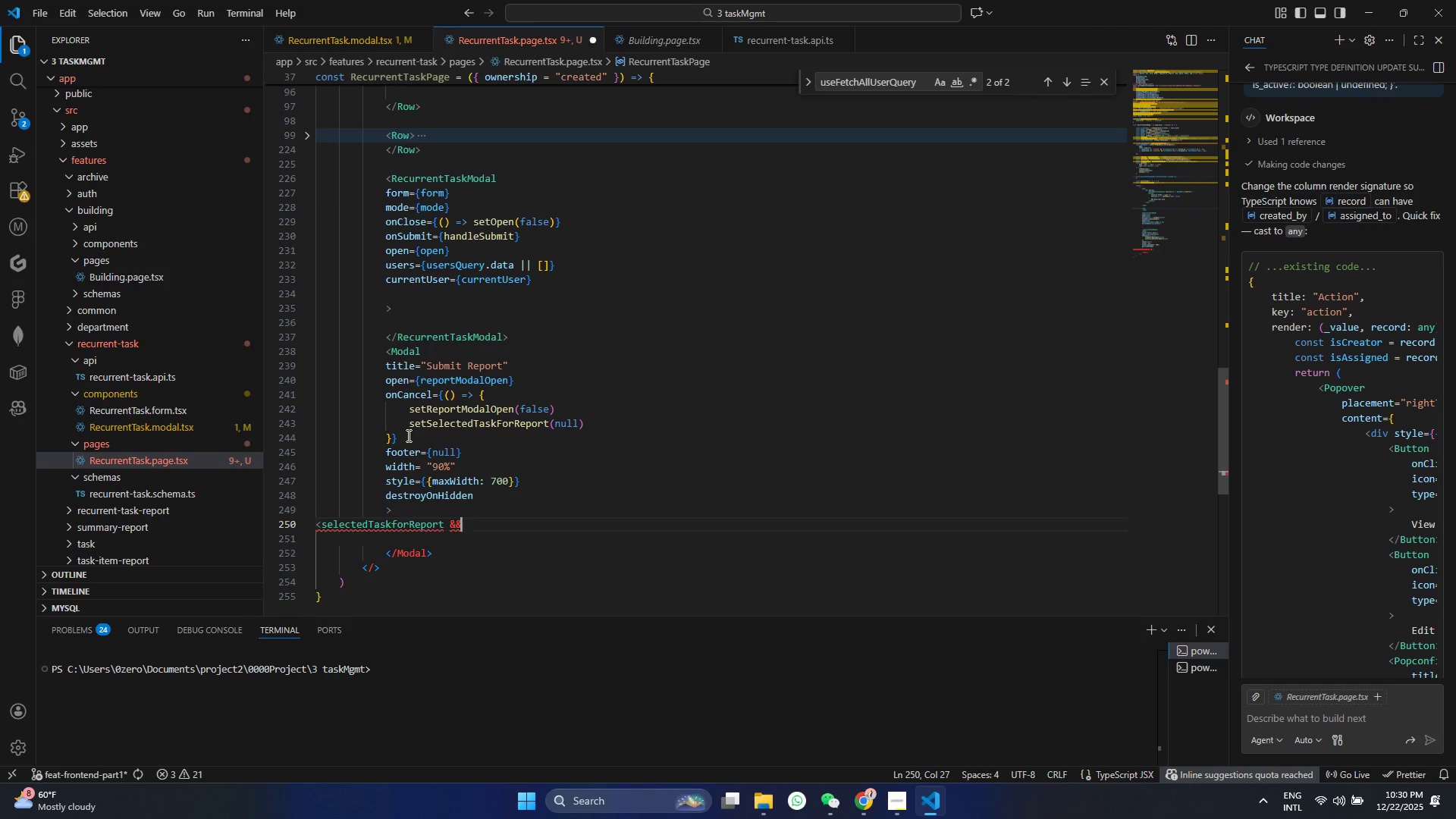 
key(Control+Z)
 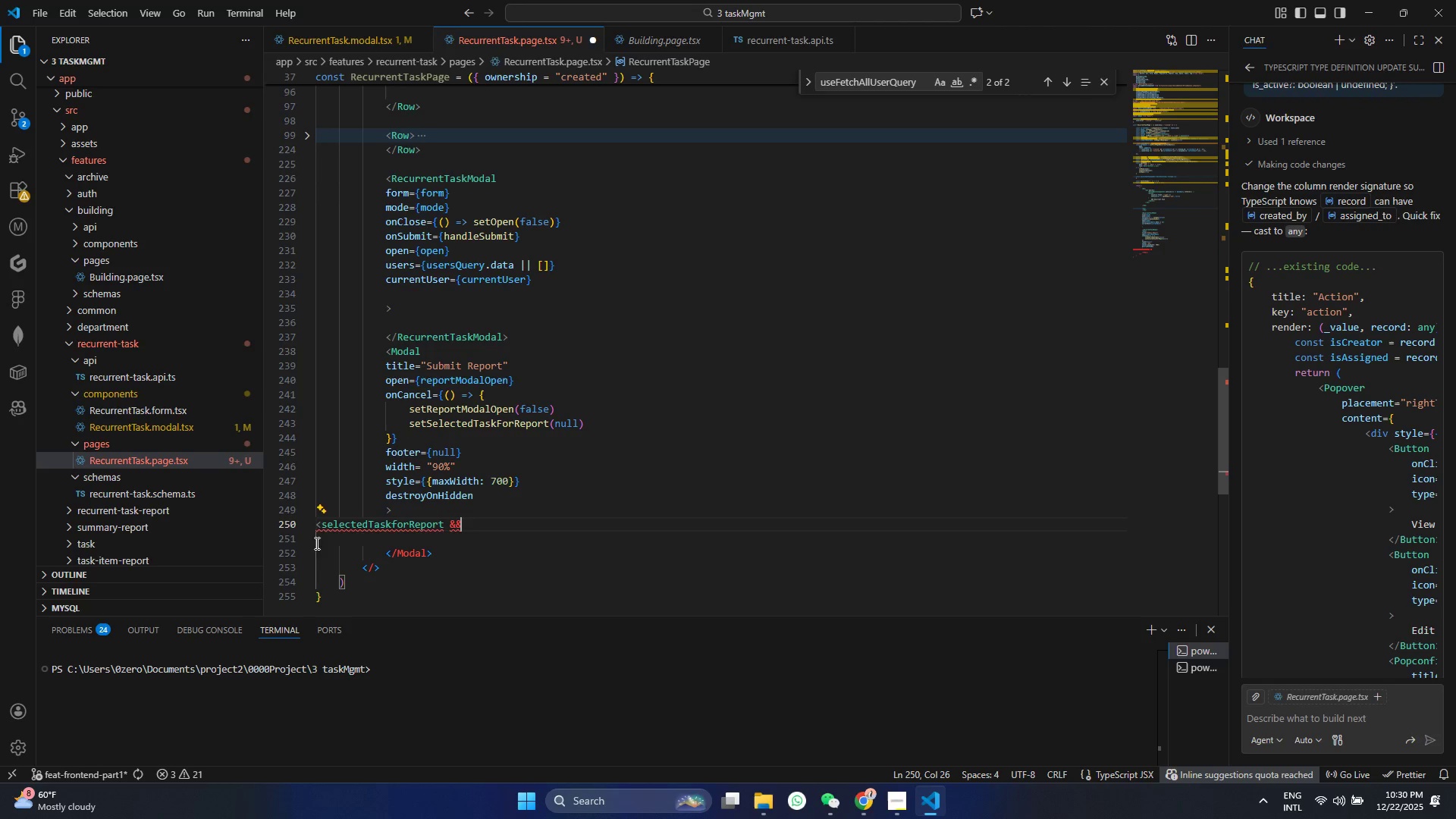 
left_click([322, 531])
 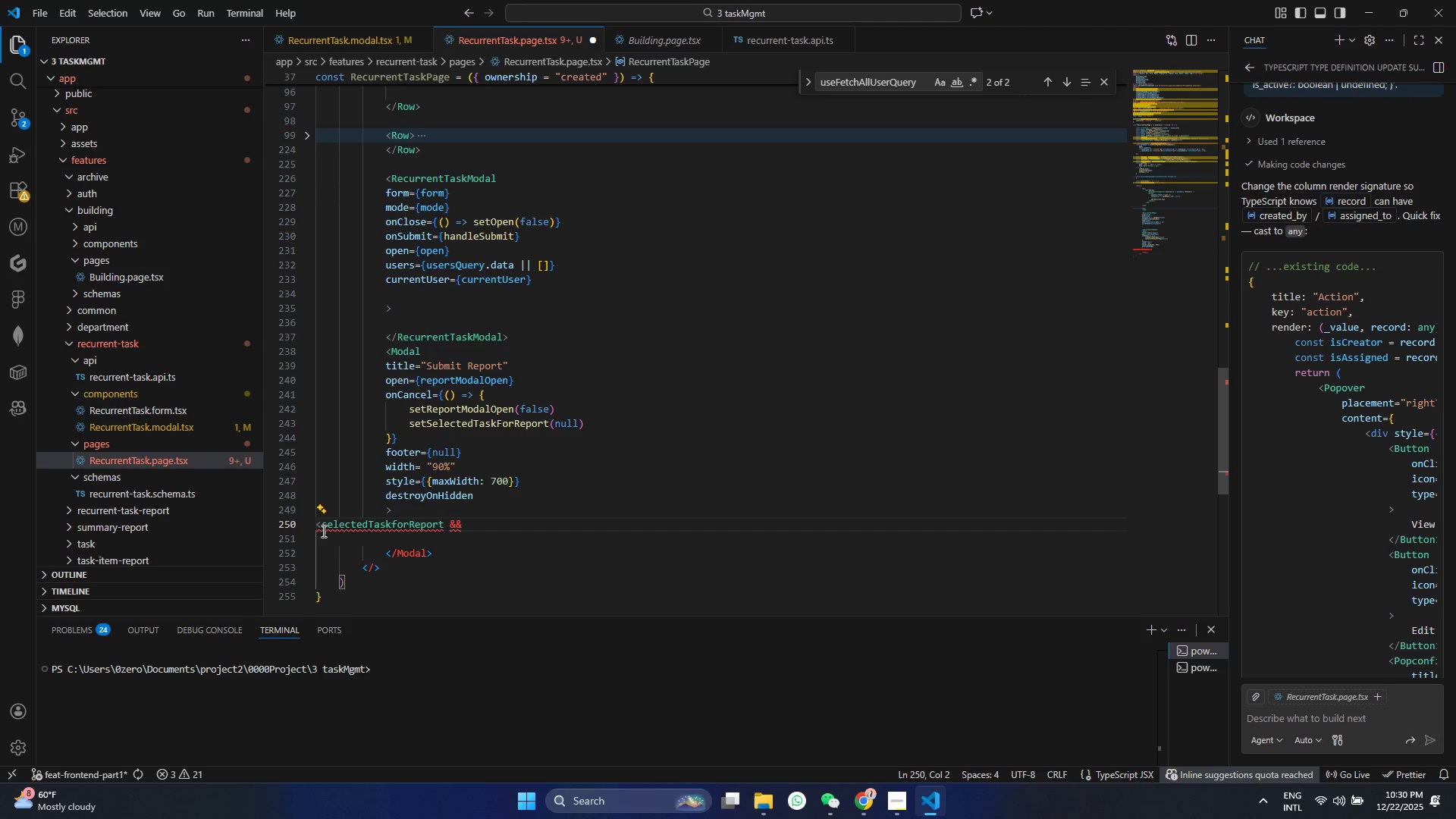 
key(Backspace)
 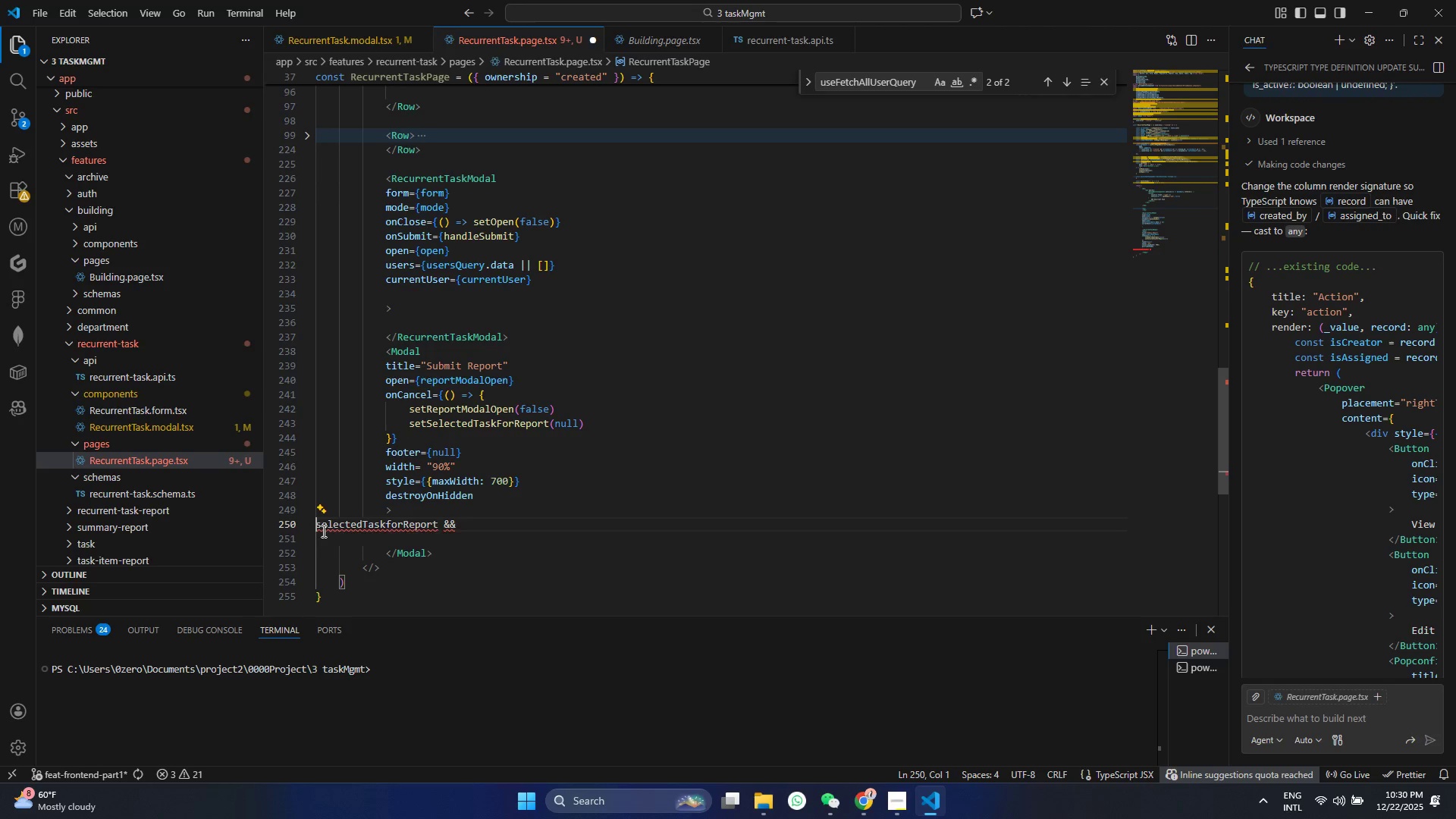 
key(Shift+BracketLeft)
 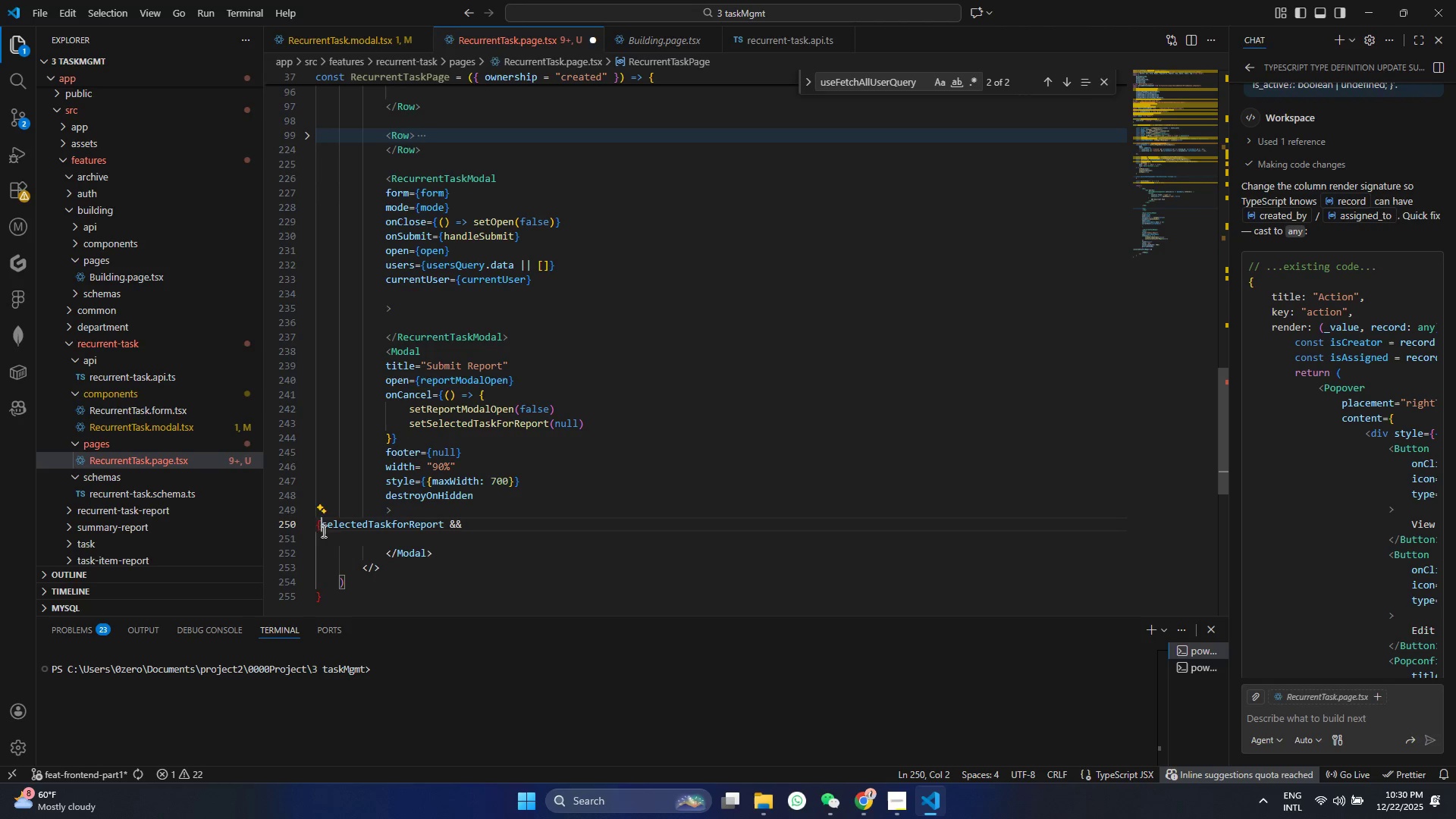 
key(Shift+BracketLeft)
 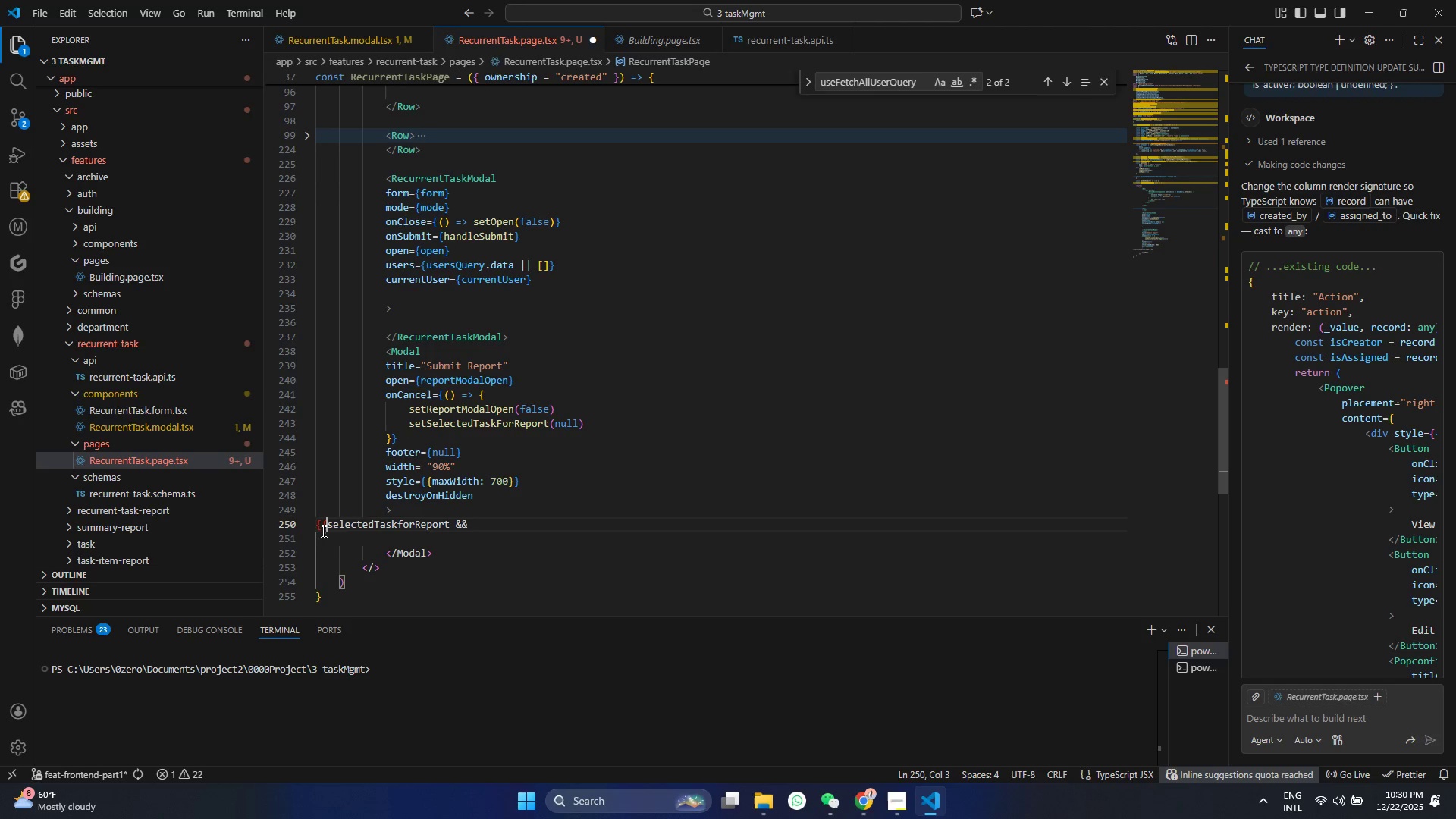 
key(Backspace)
 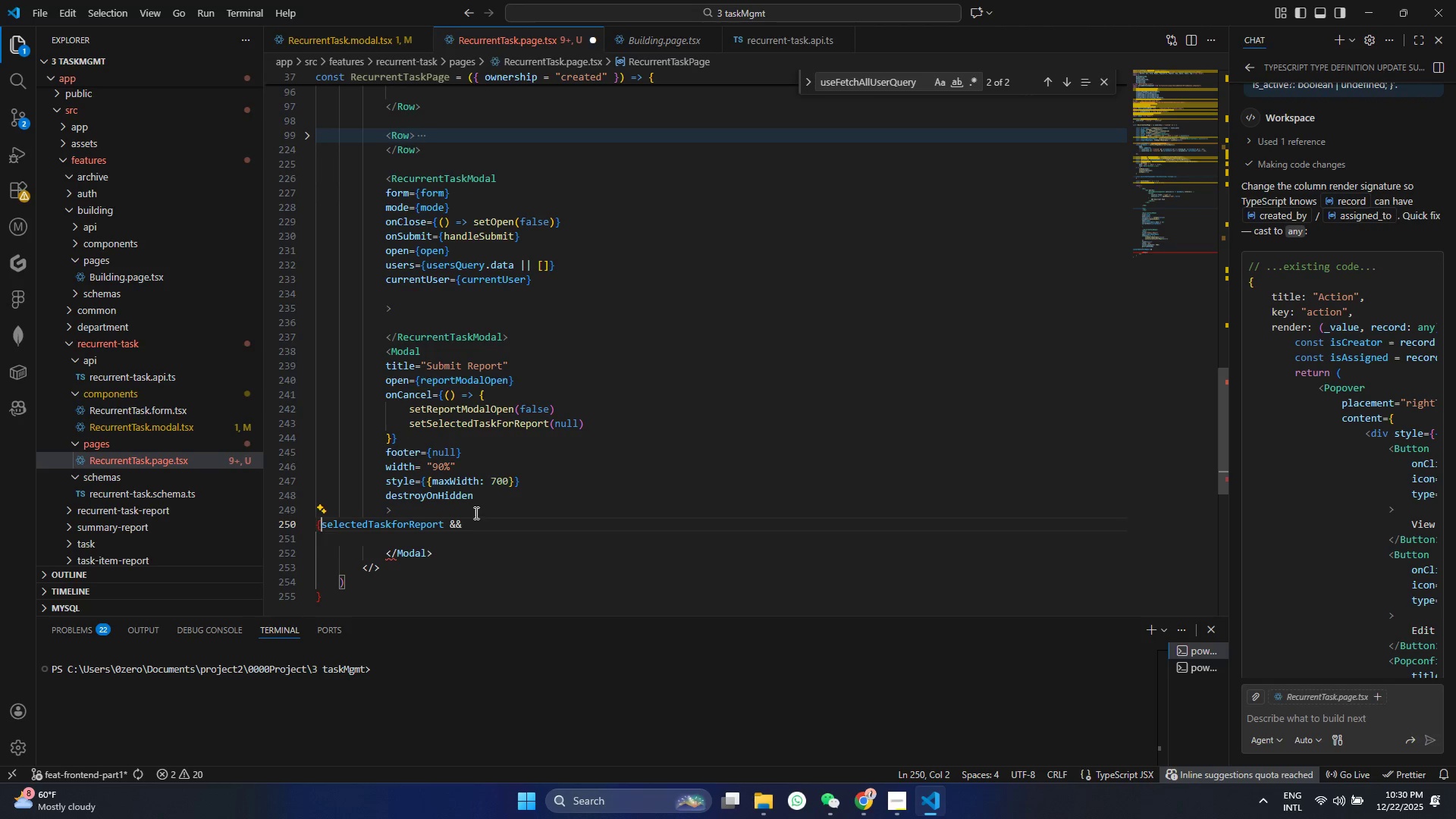 
left_click([487, 520])
 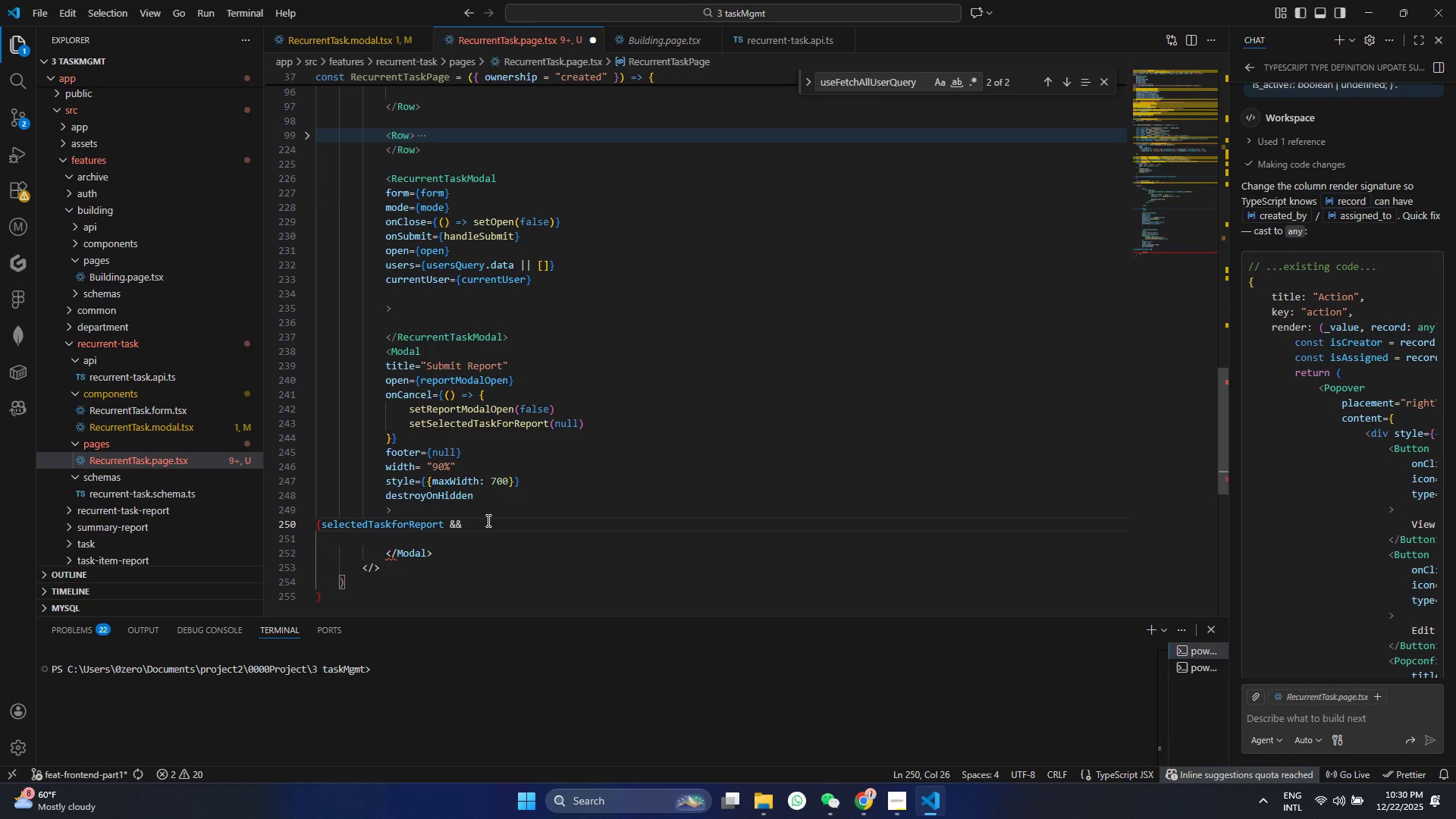 
key(Space)
 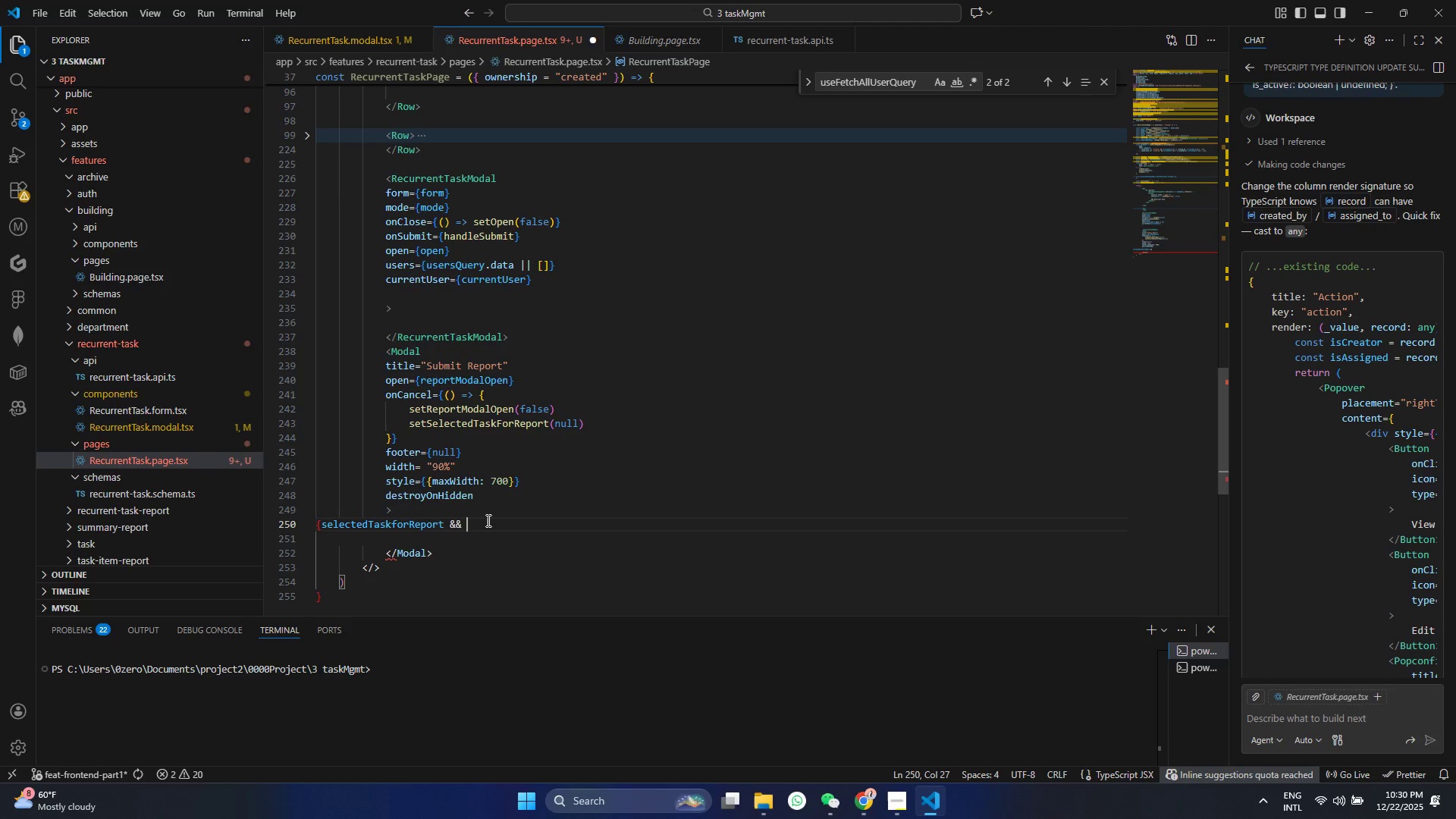 
hold_key(key=ShiftRight, duration=0.61)
 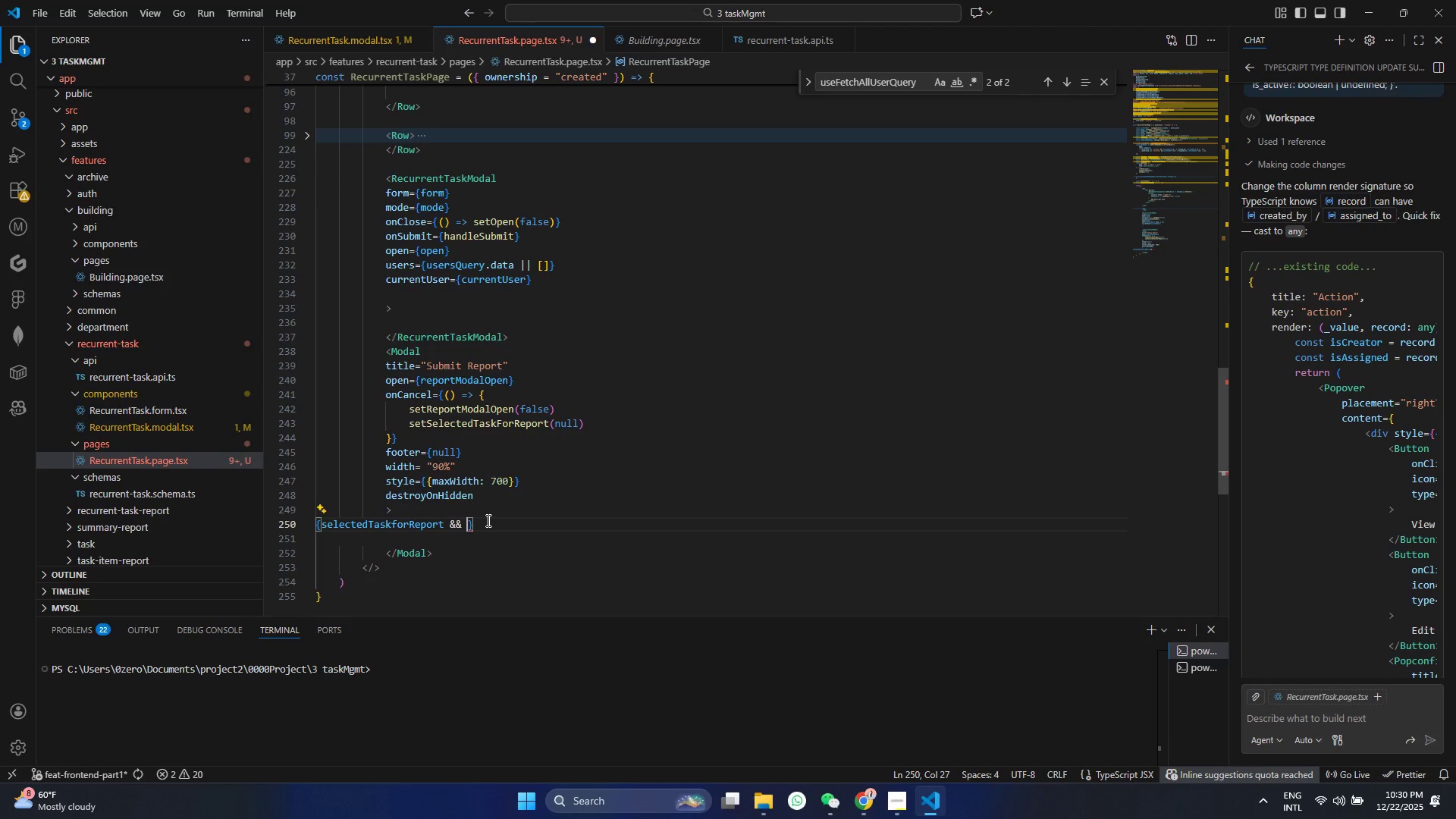 
key(BracketRight)
 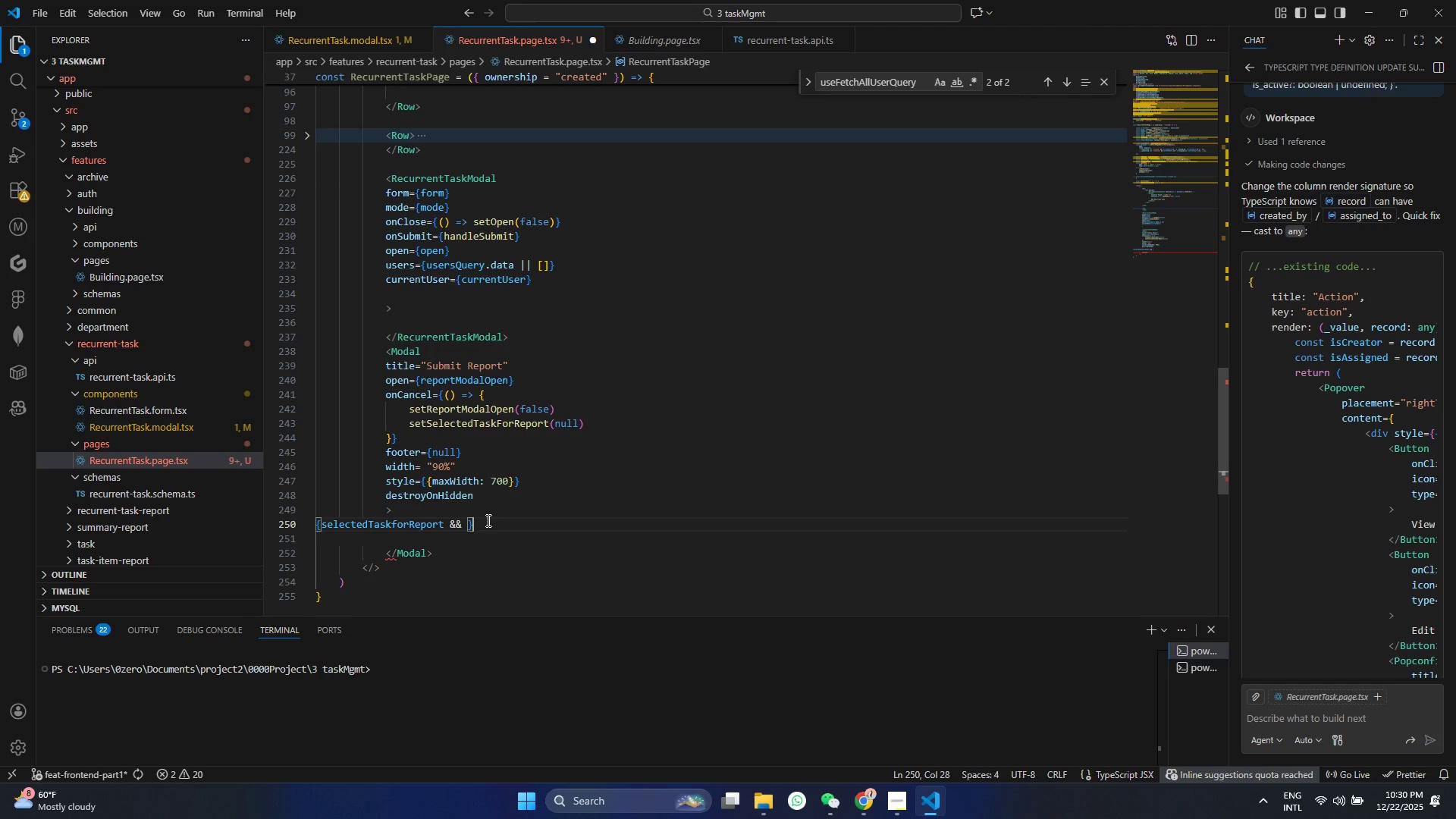 
key(ArrowLeft)
 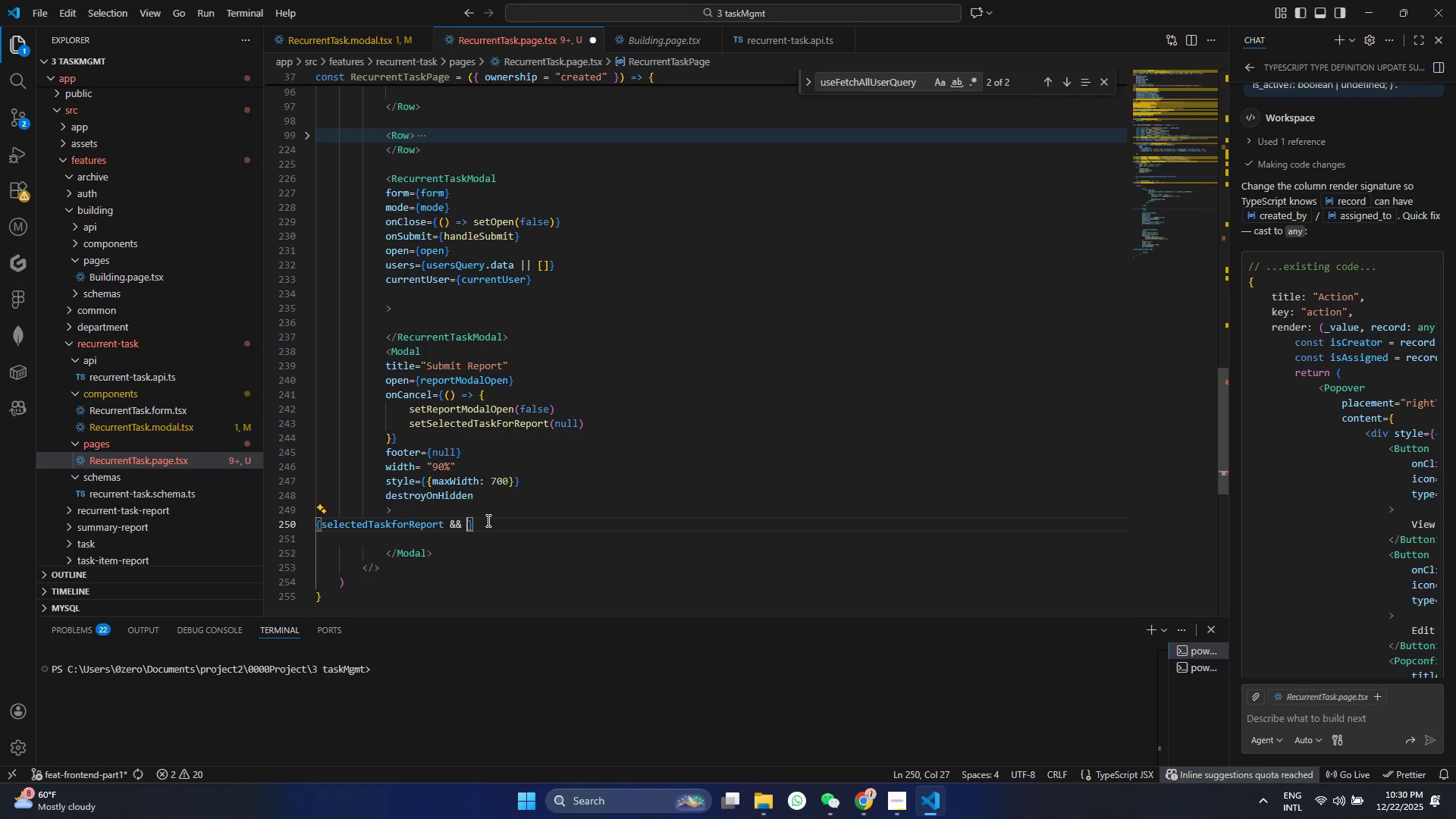 
key(Shift+9)
 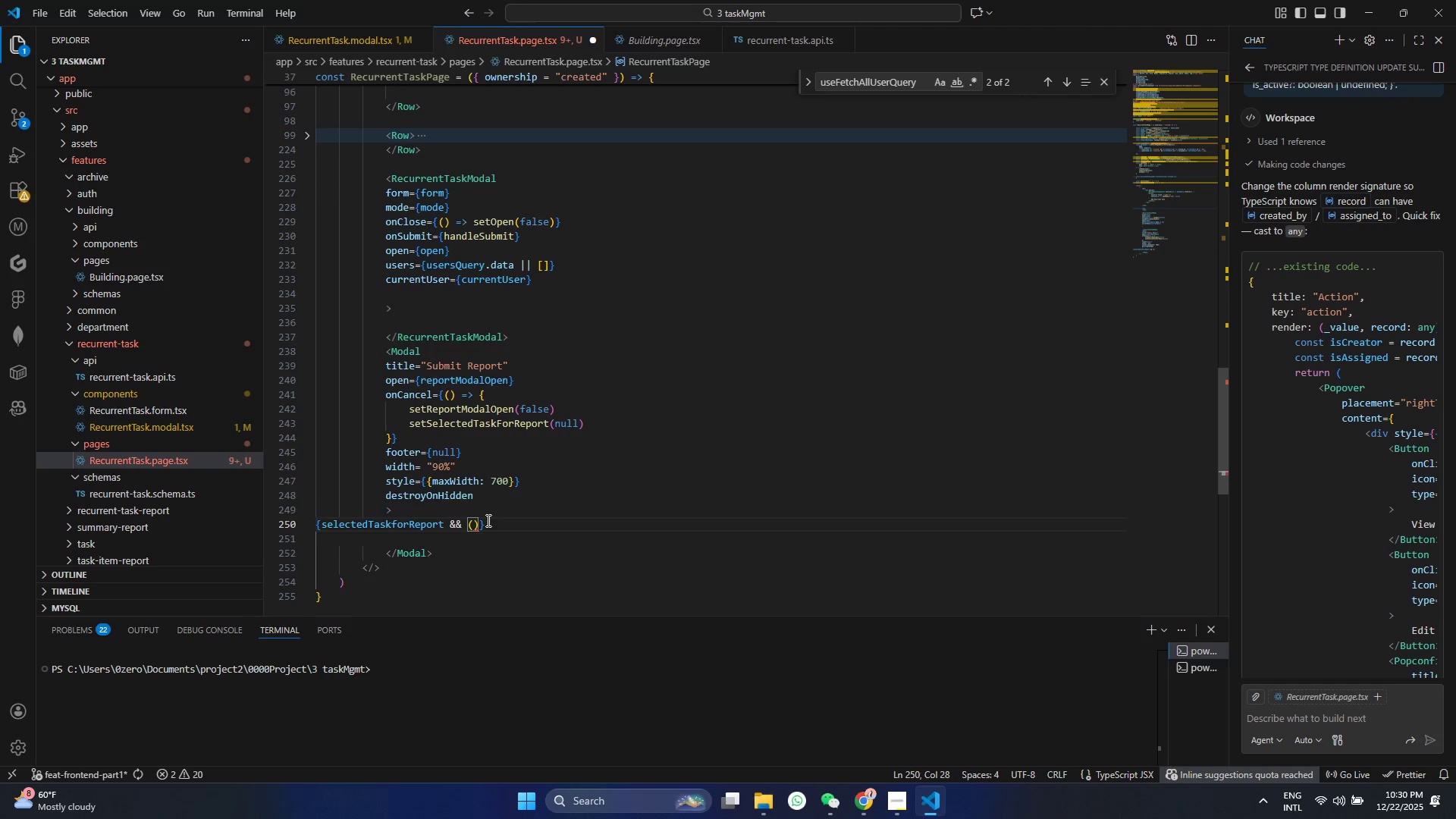 
key(Control+ControlLeft)
 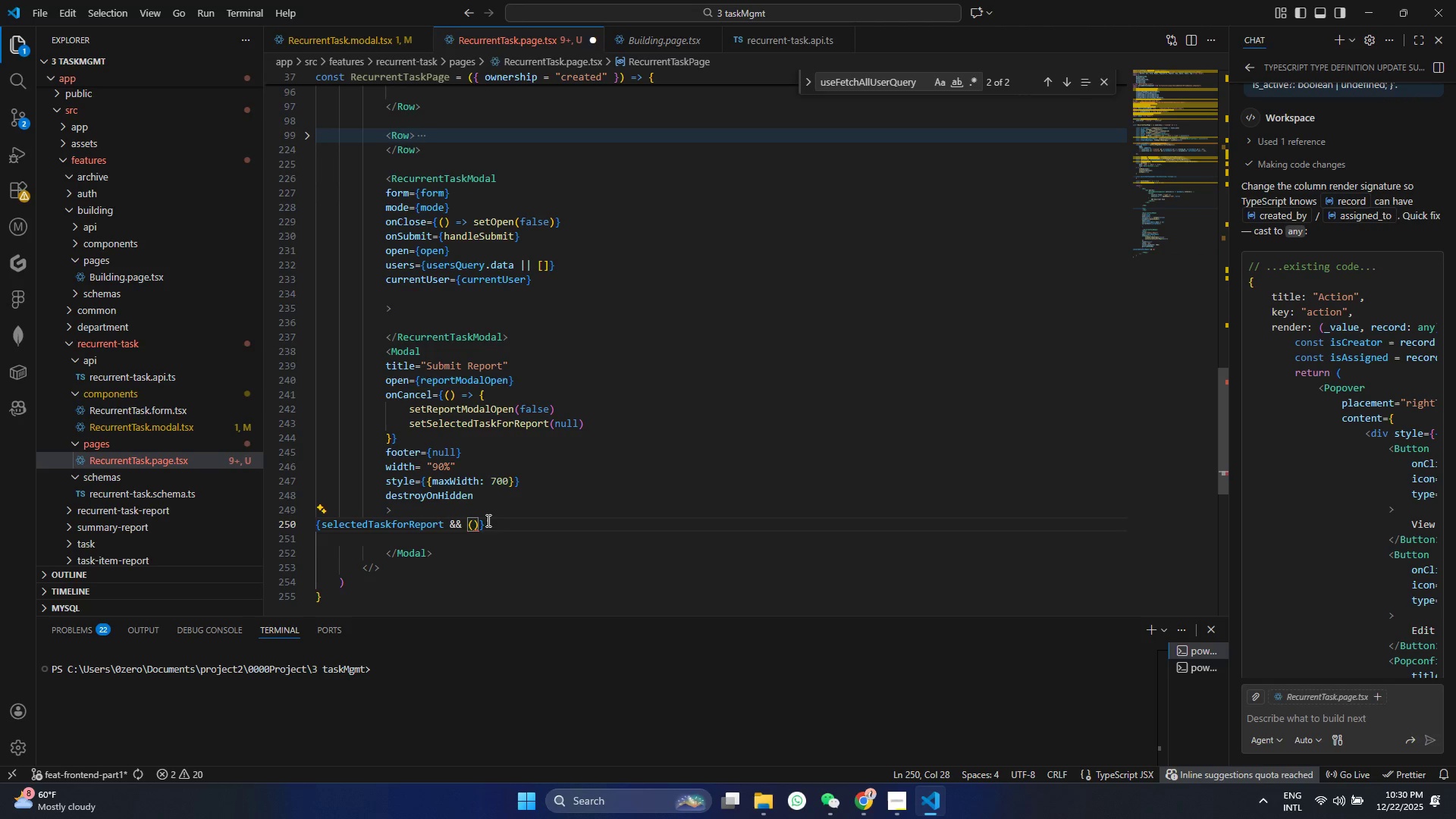 
key(Control+S)
 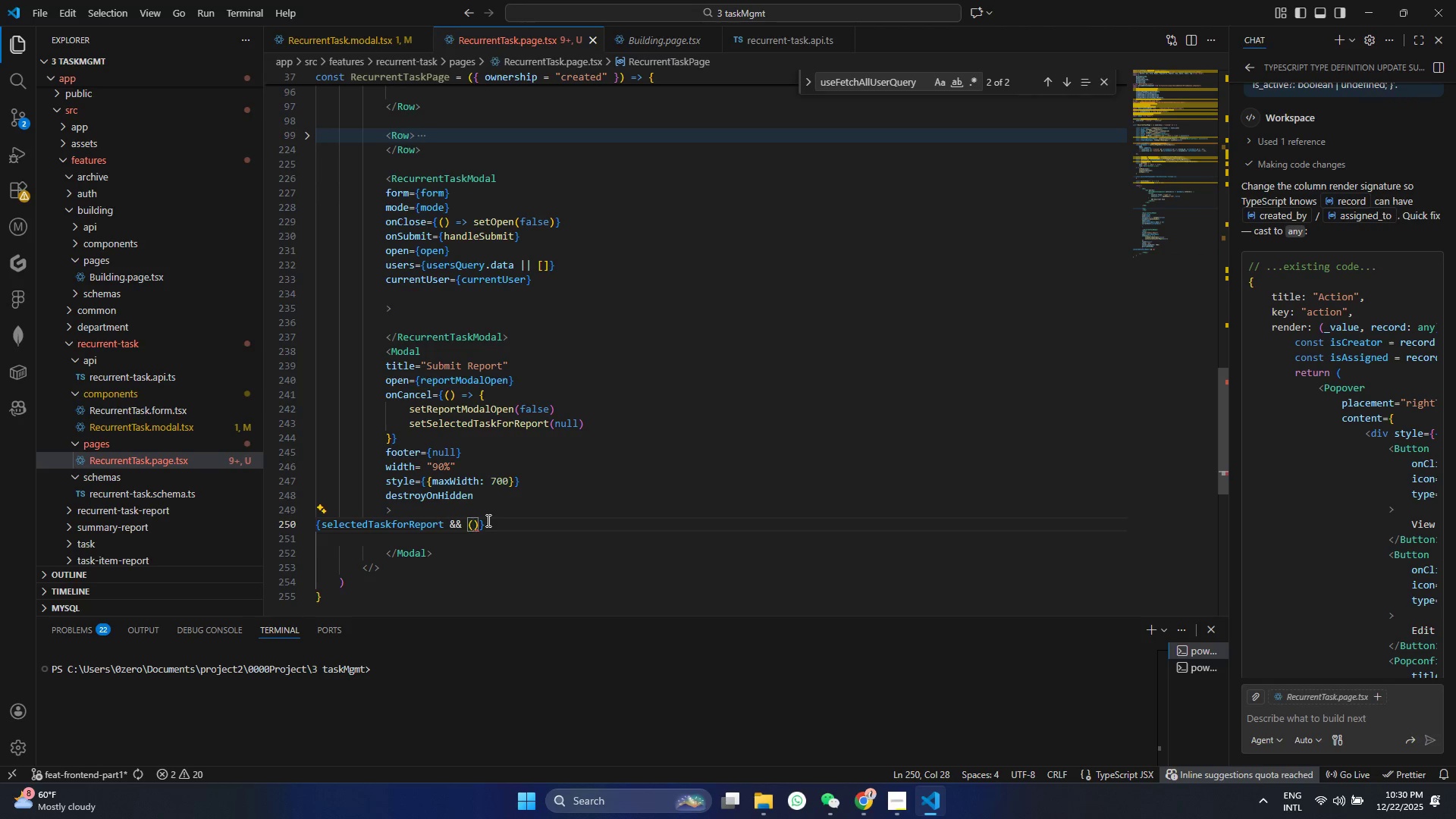 
key(Control+Enter)
 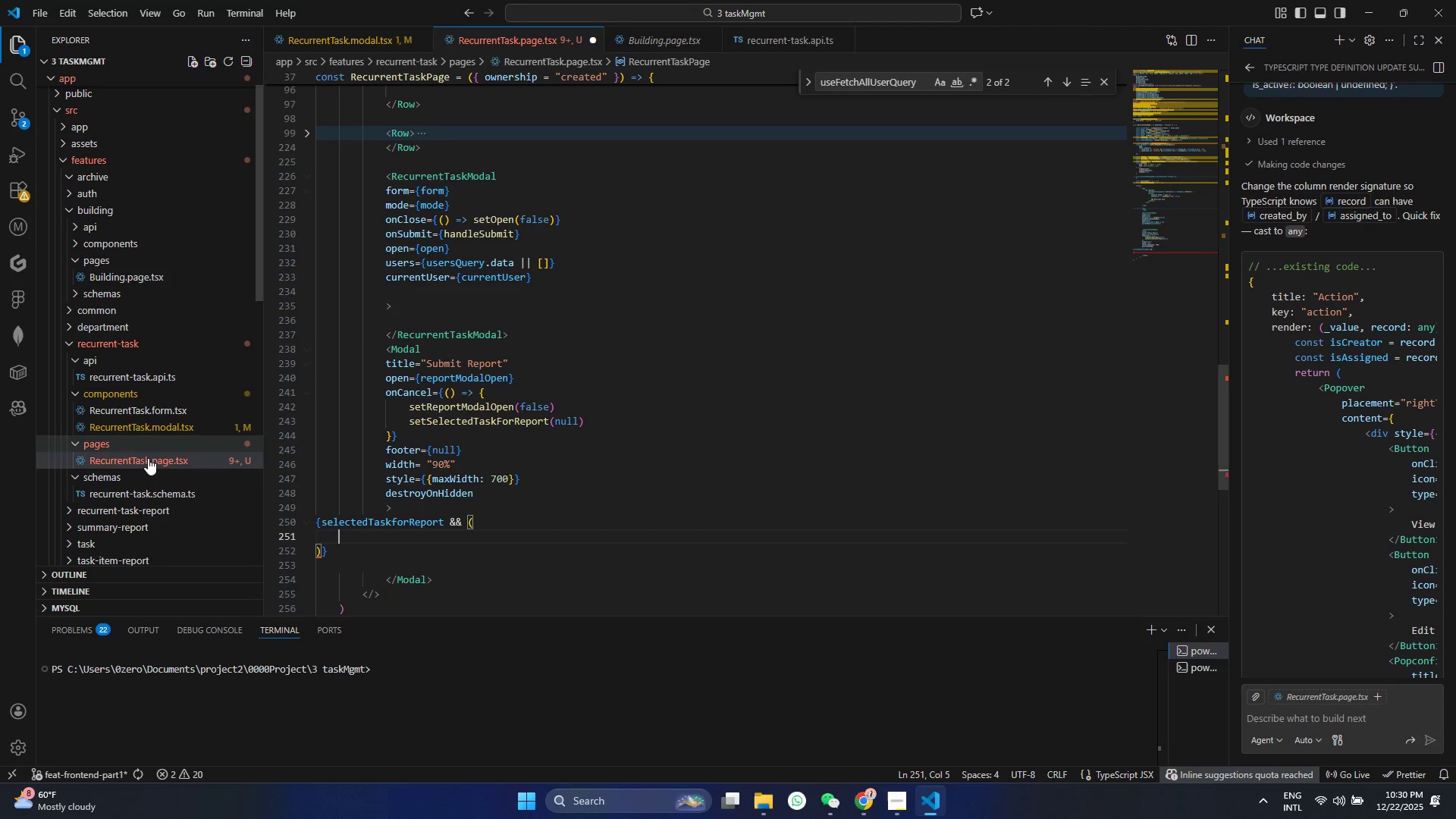 
wait(7.12)
 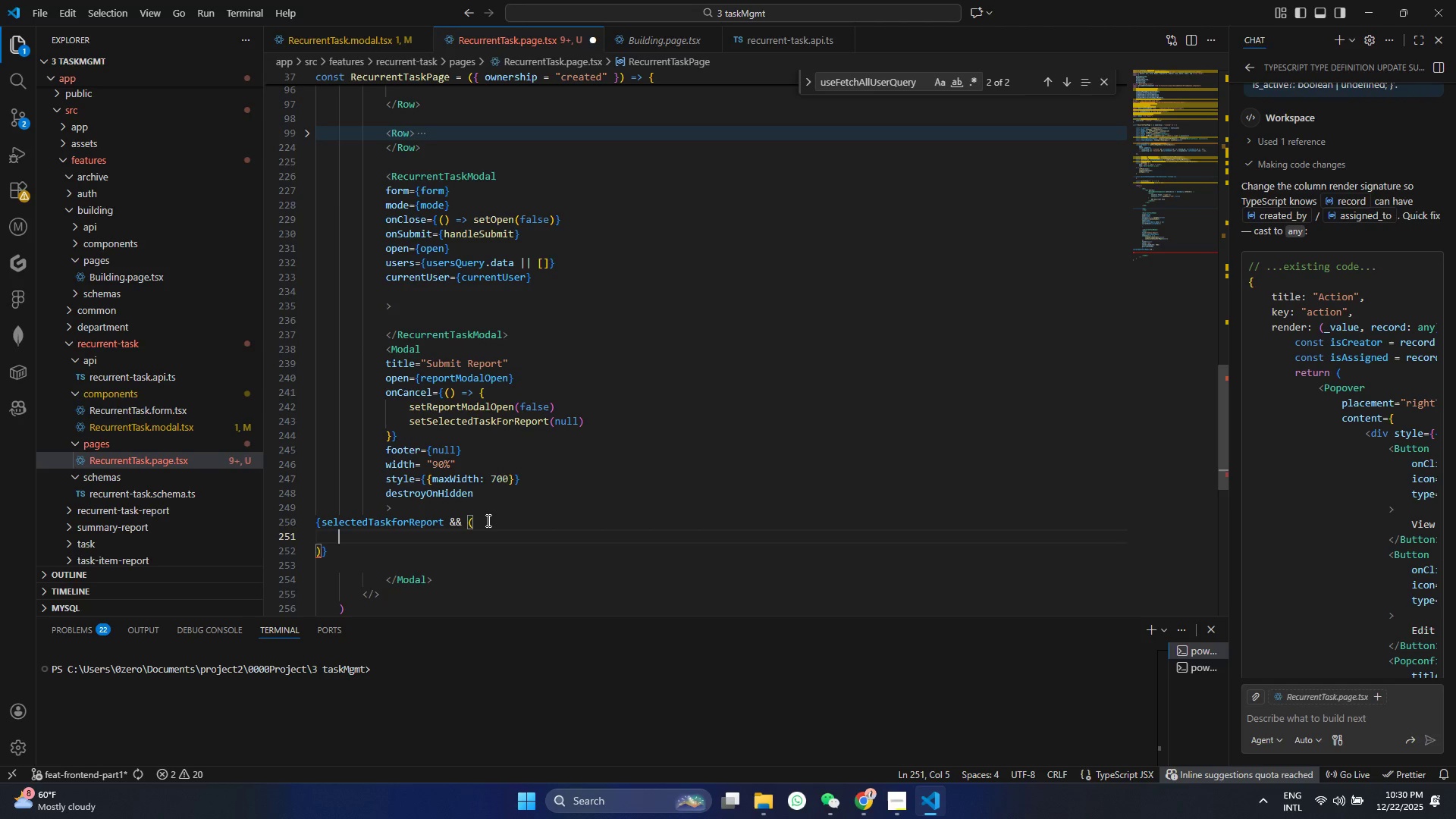 
left_click([73, 337])
 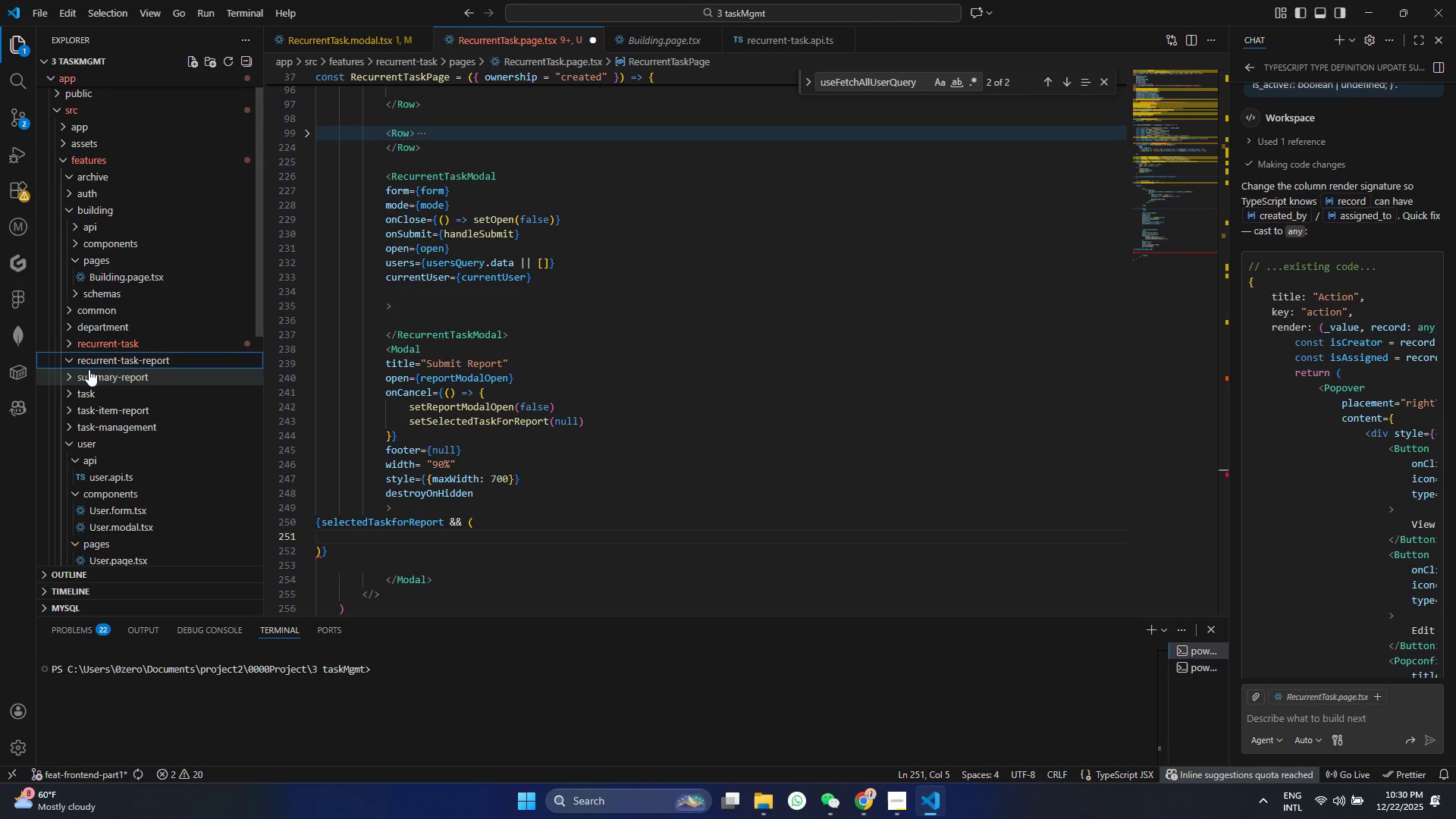 
right_click([93, 362])
 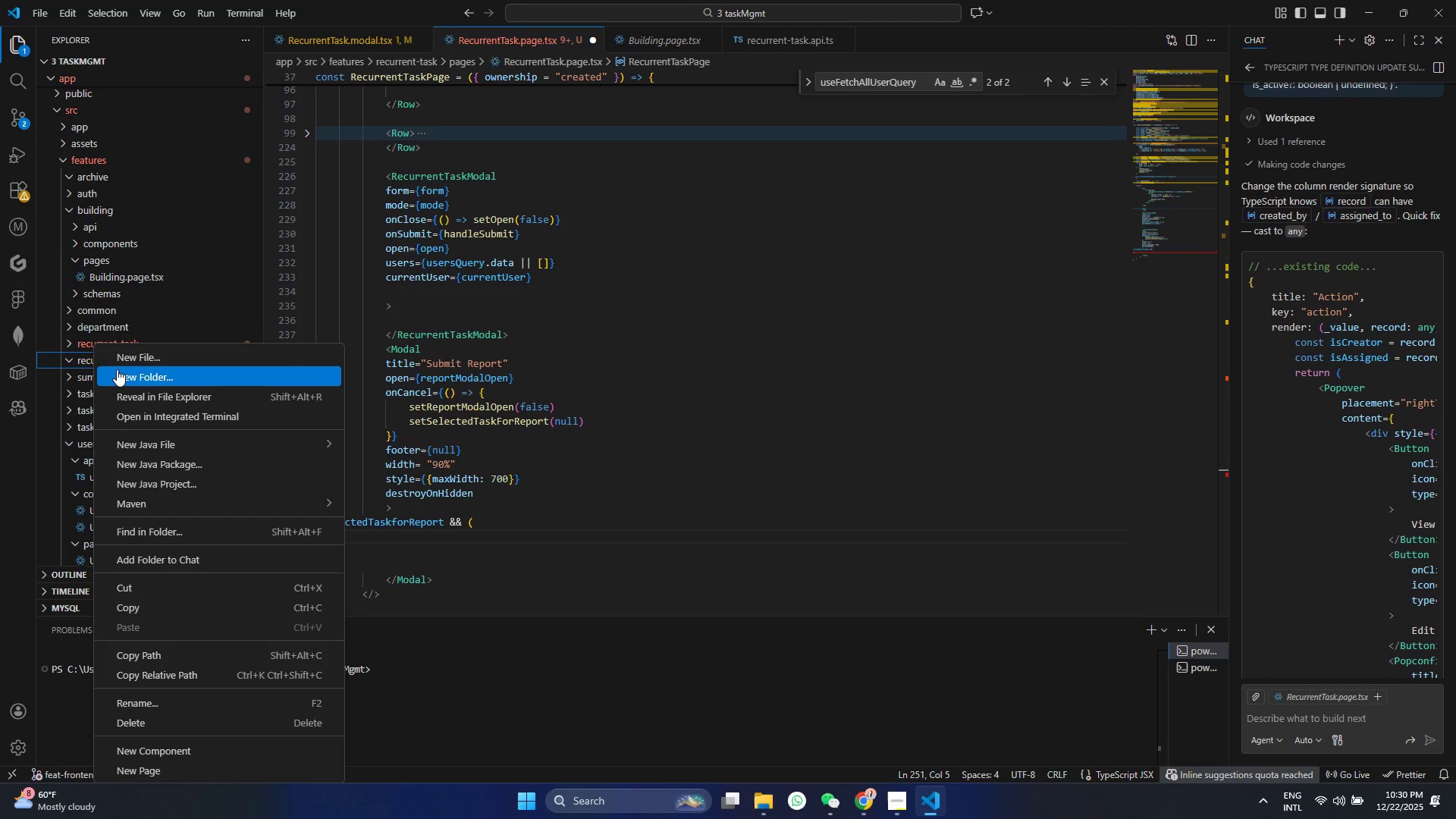 
left_click([118, 372])
 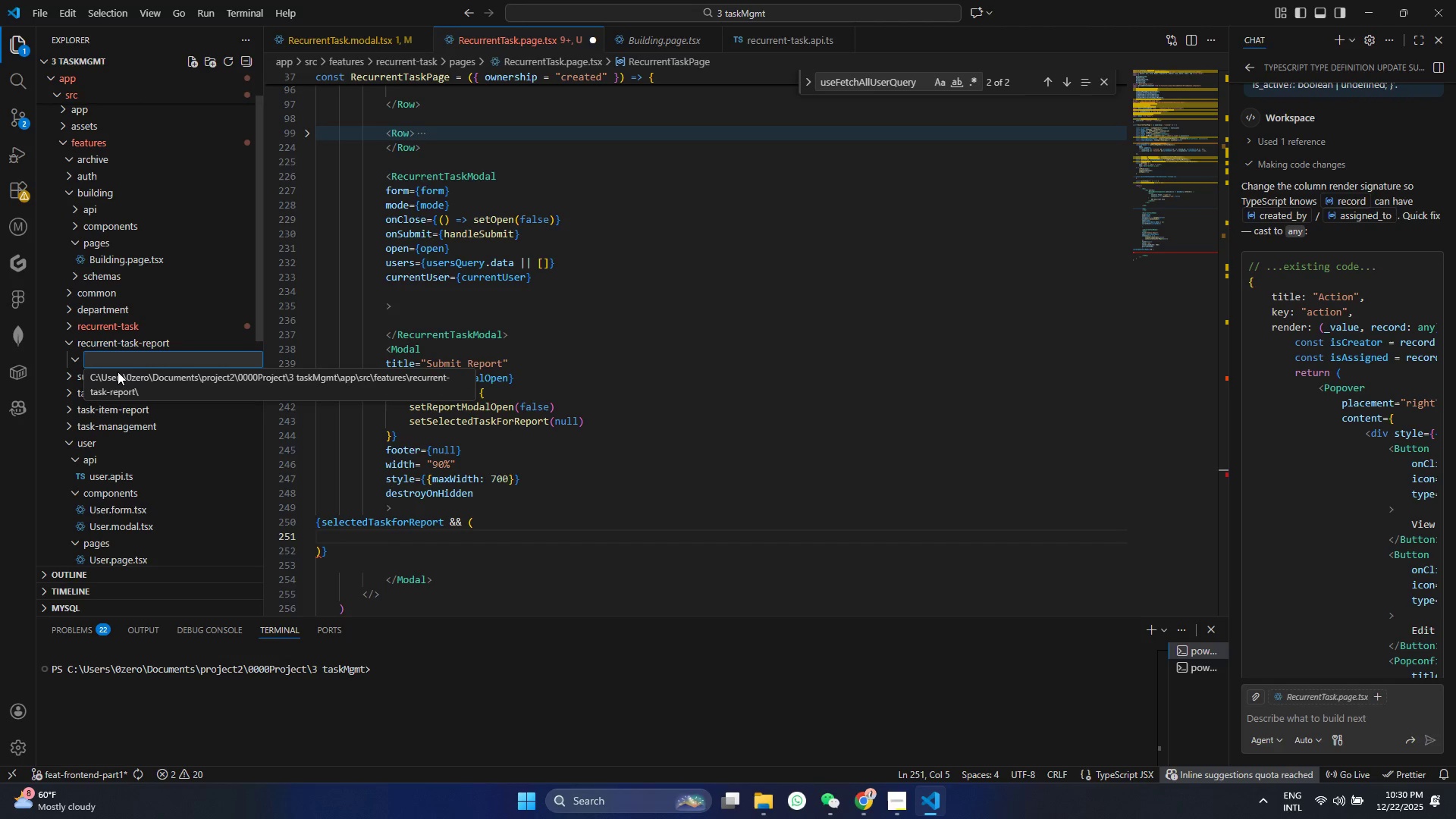 
type(page)
 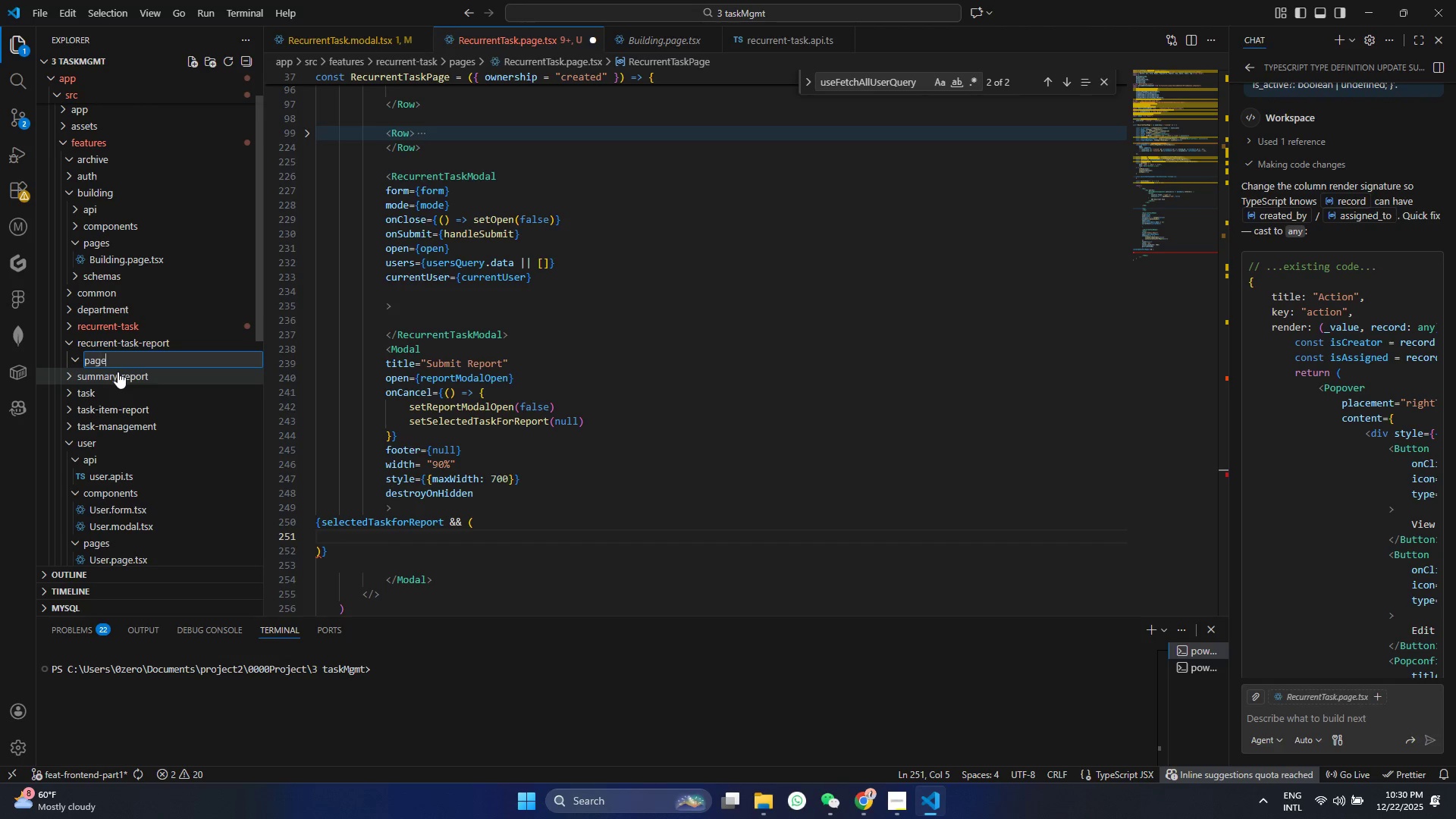 
key(Enter)
 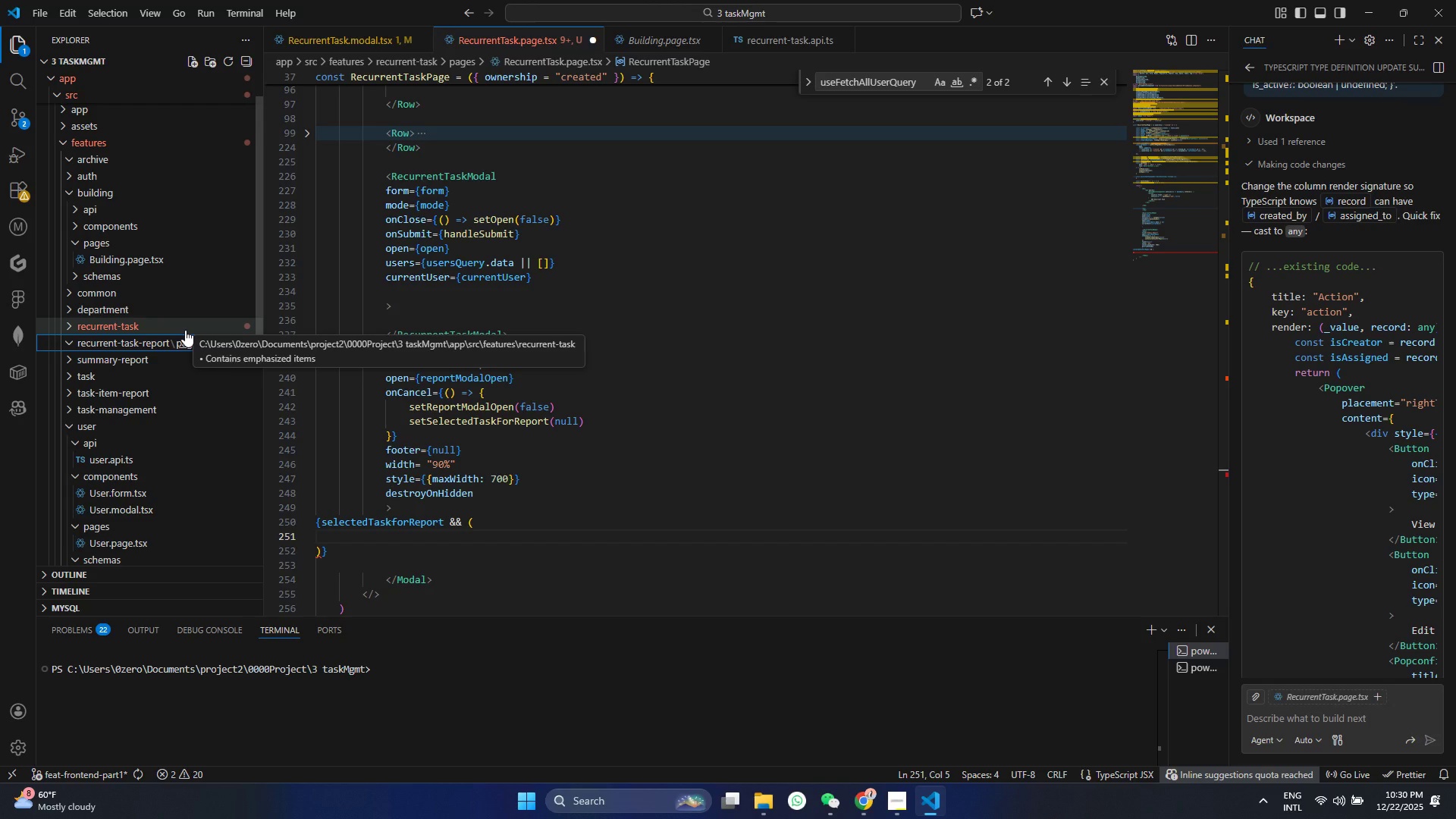 
wait(15.89)
 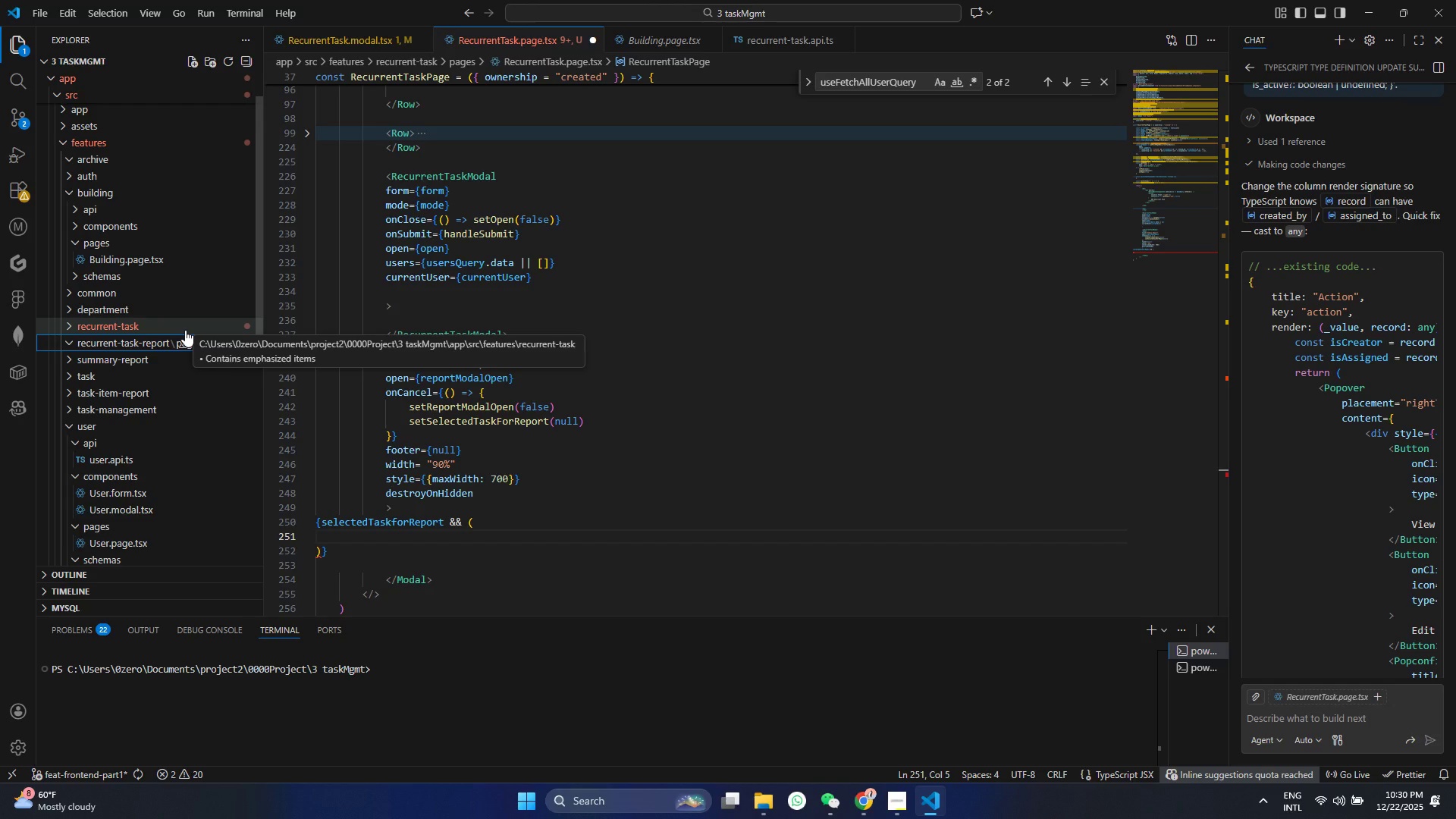 
left_click([119, 337])
 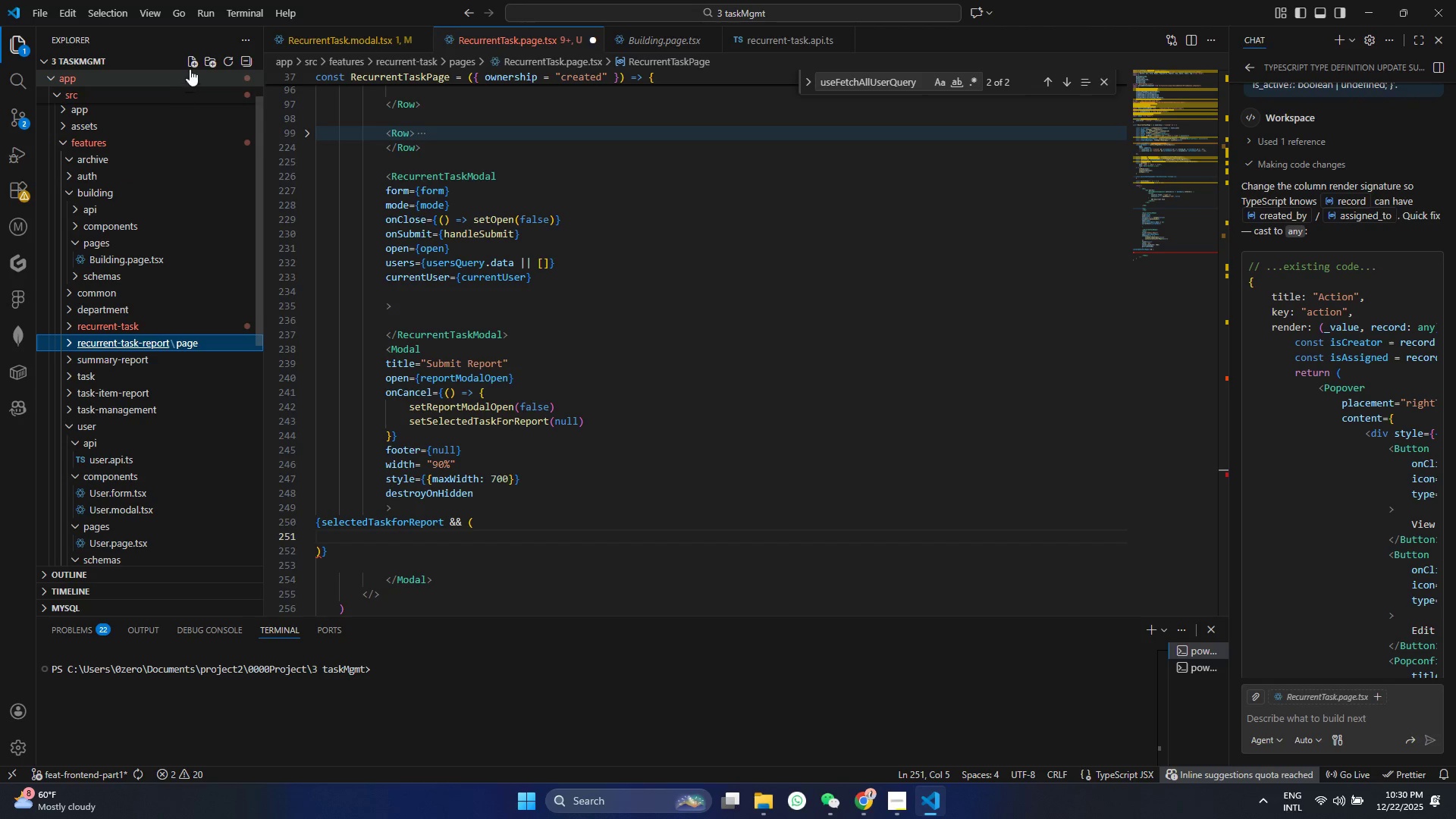 
left_click([207, 58])
 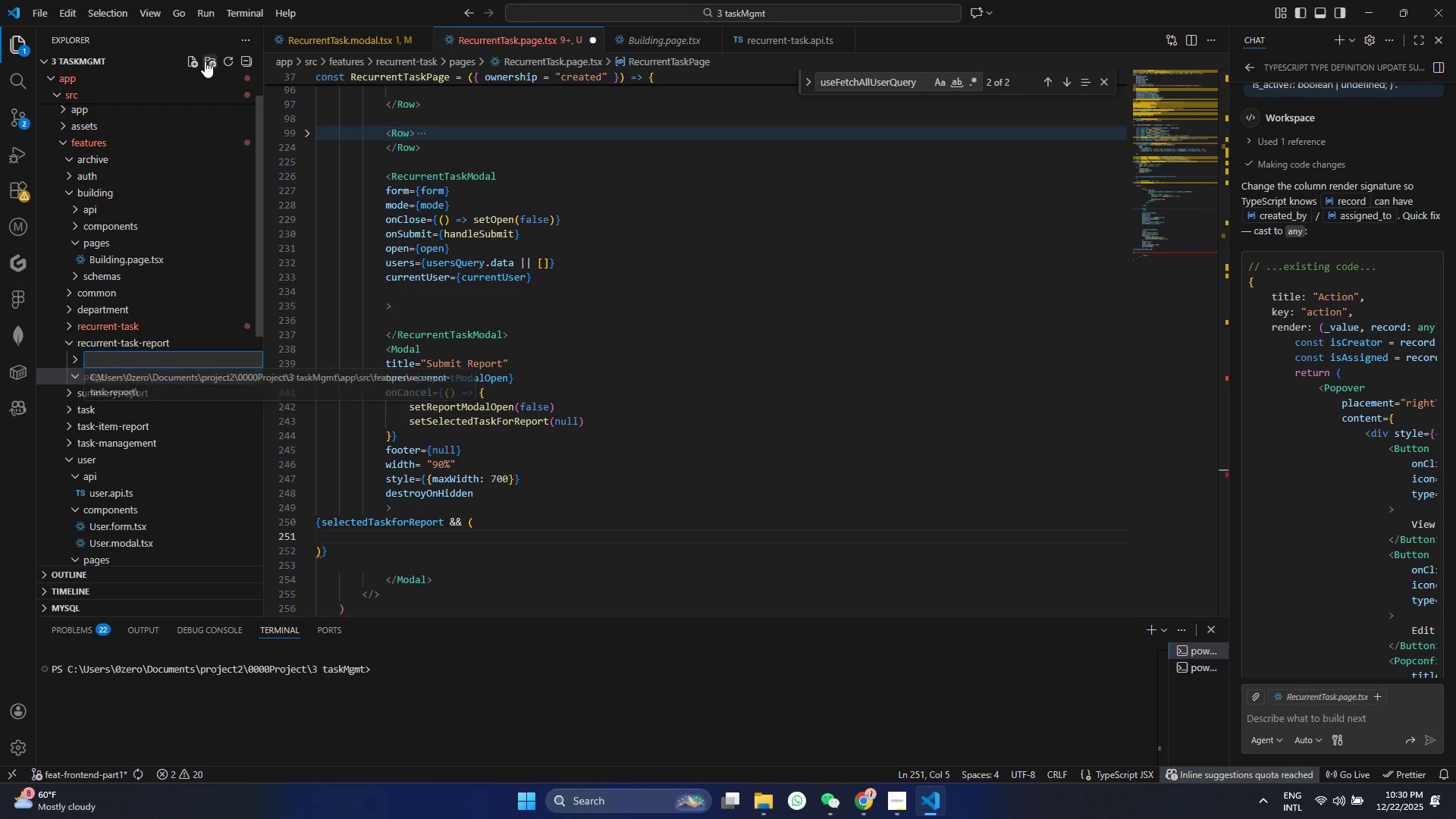 
type(components)
 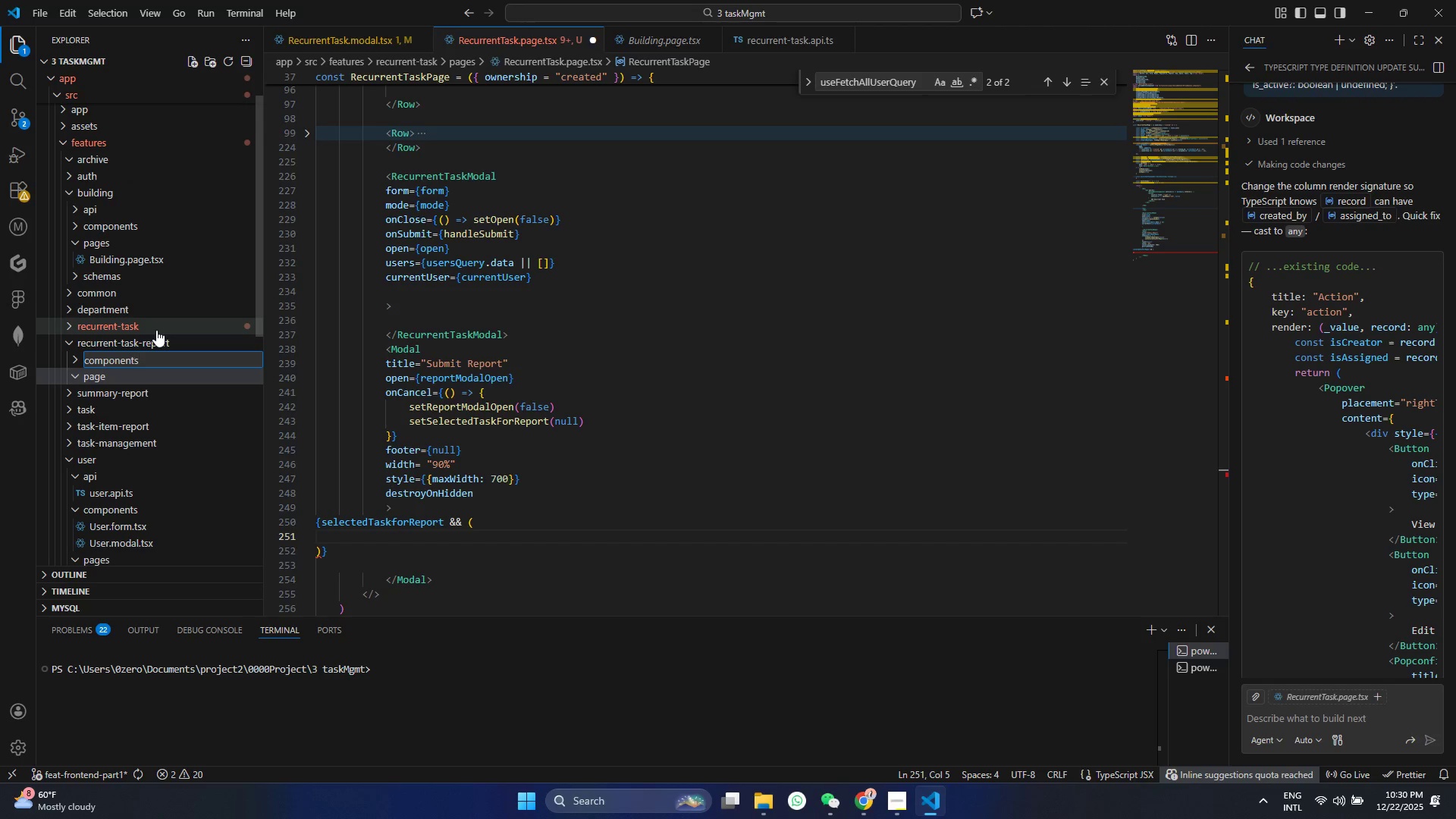 
right_click([148, 362])
 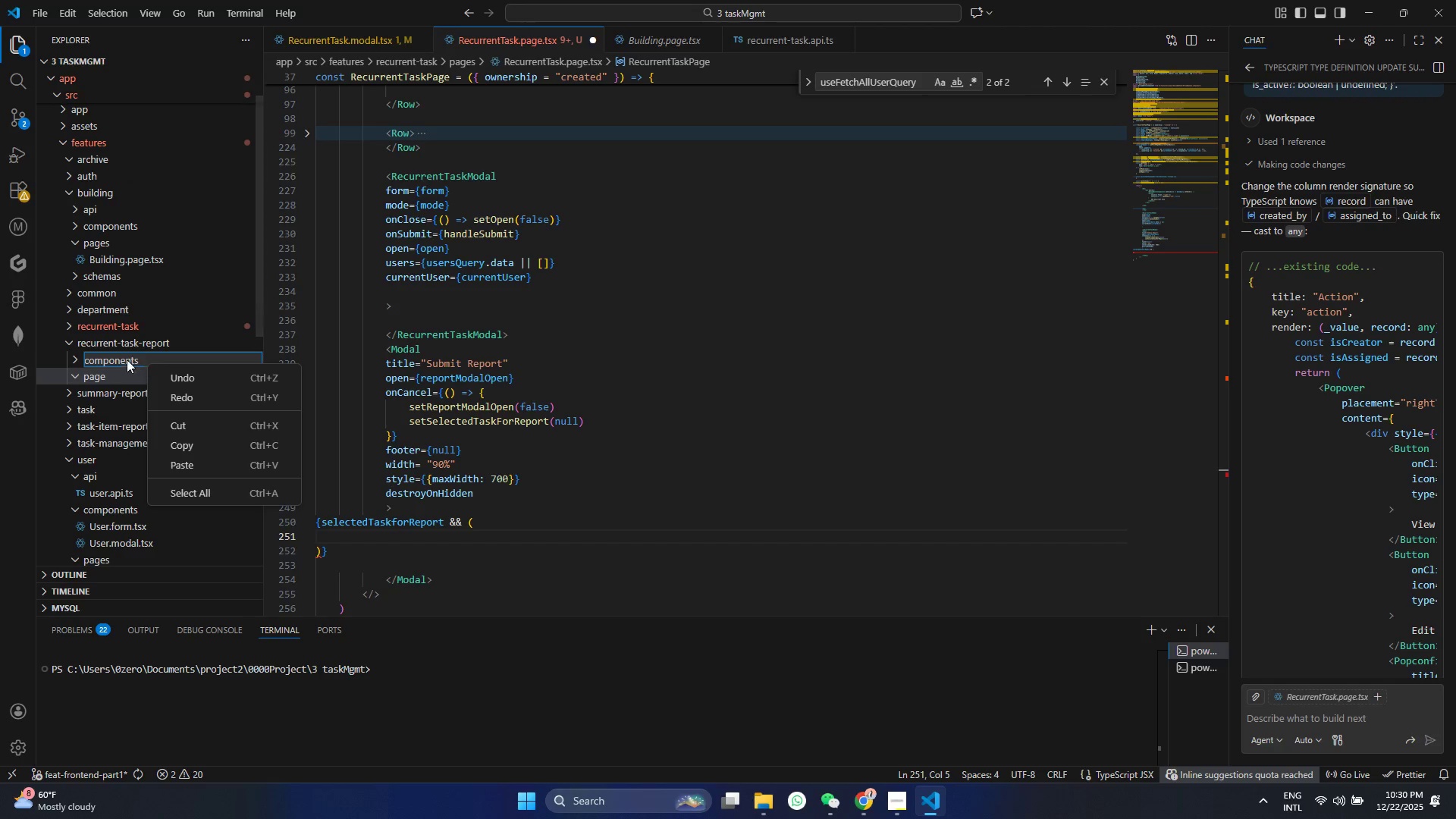 
right_click([117, 358])
 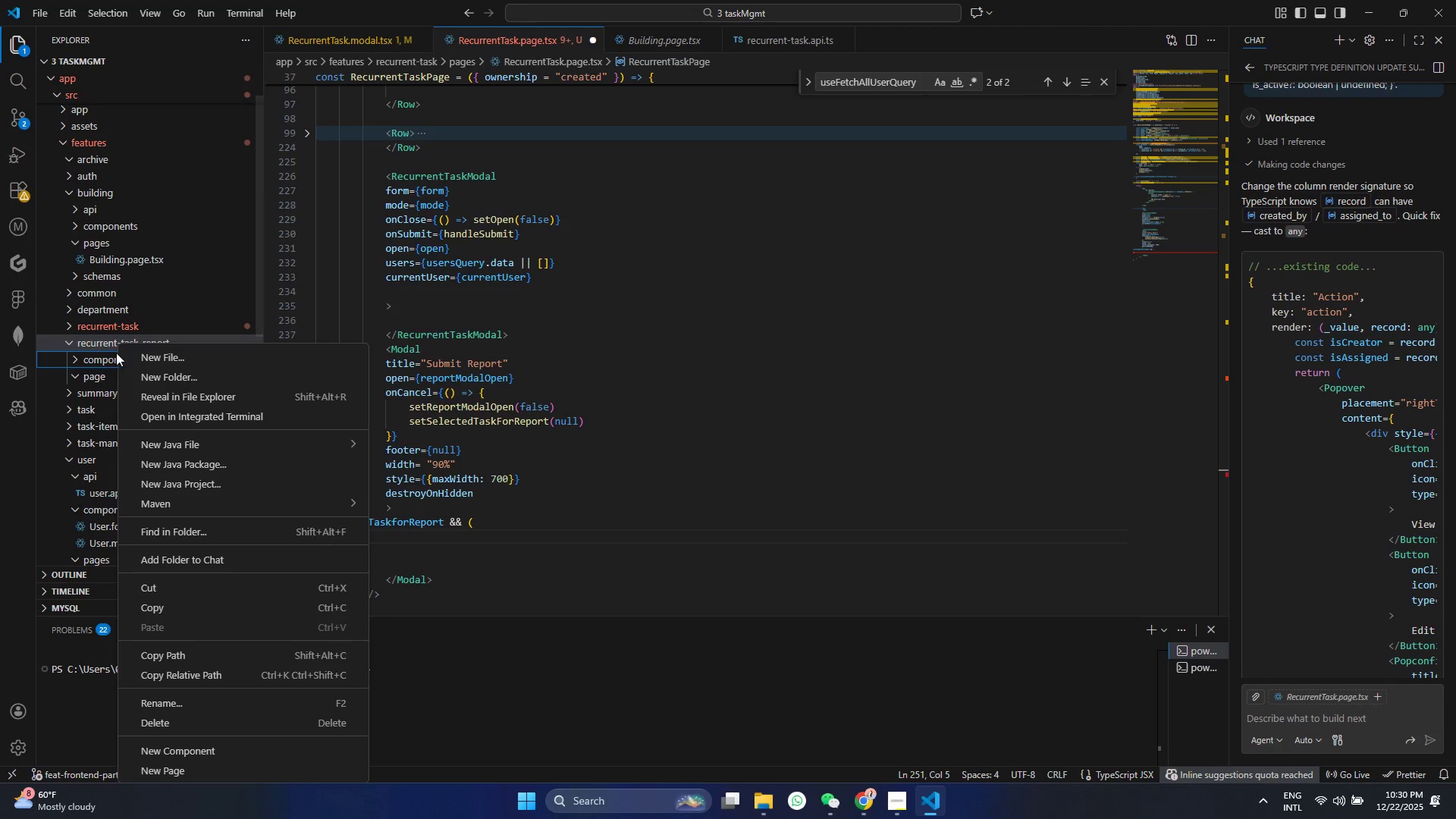 
left_click([108, 354])
 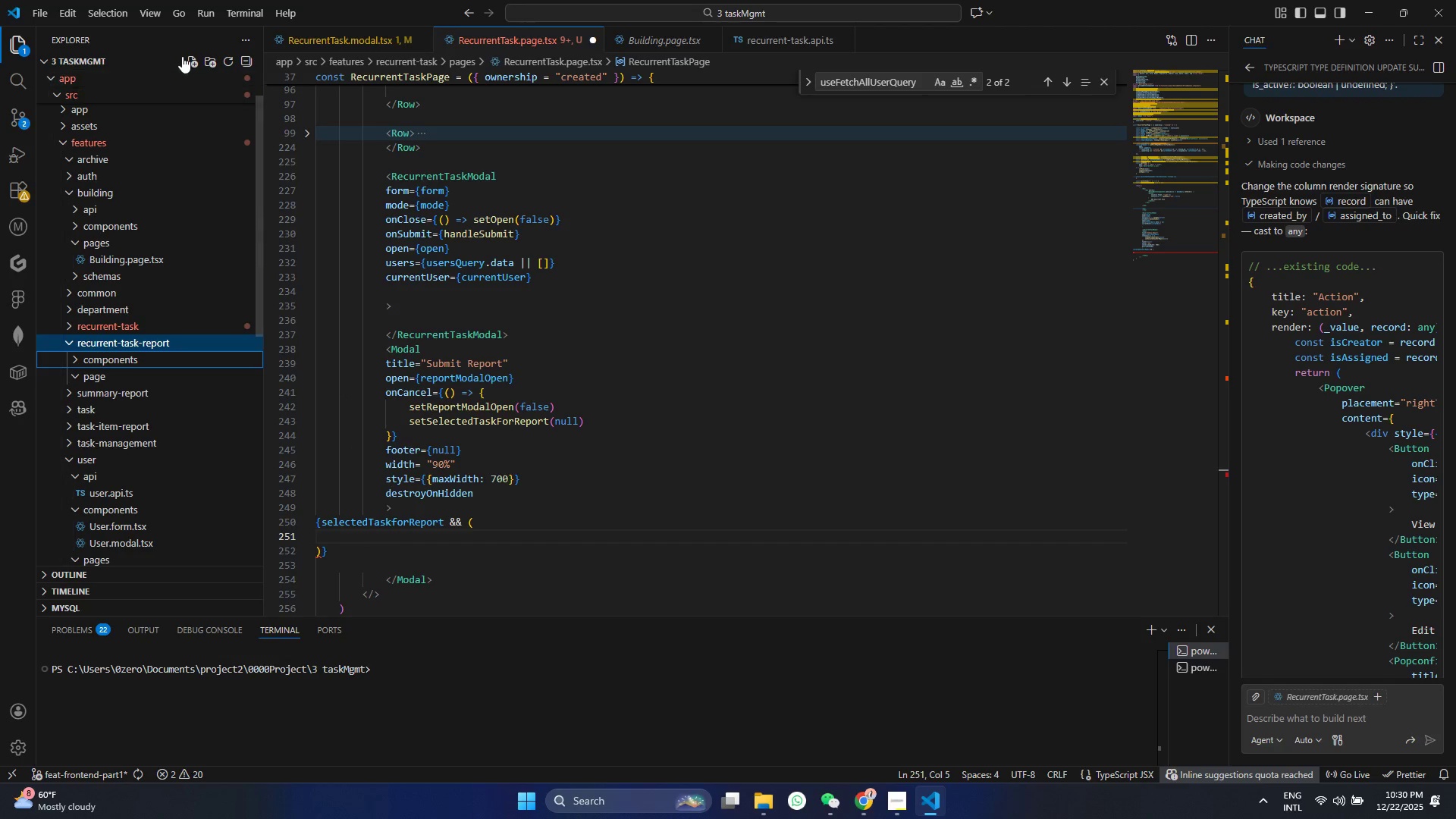 
left_click([190, 56])
 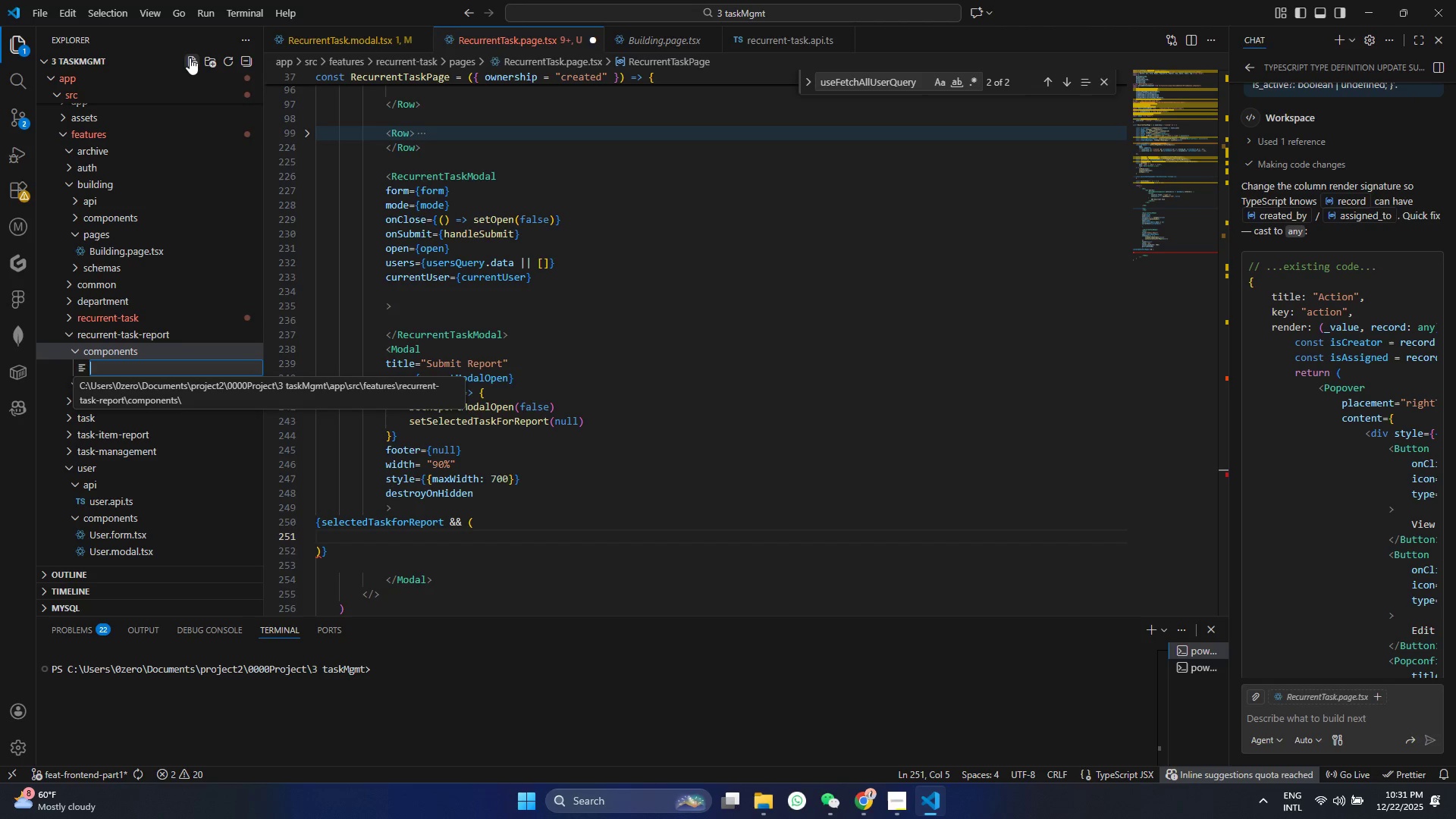 
type(RecurrntTaskReport.orm)
key(Backspace)
type(m,tsx)
key(Backspace)
key(Backspace)
key(Backspace)
key(Backspace)
type(.tsx)
 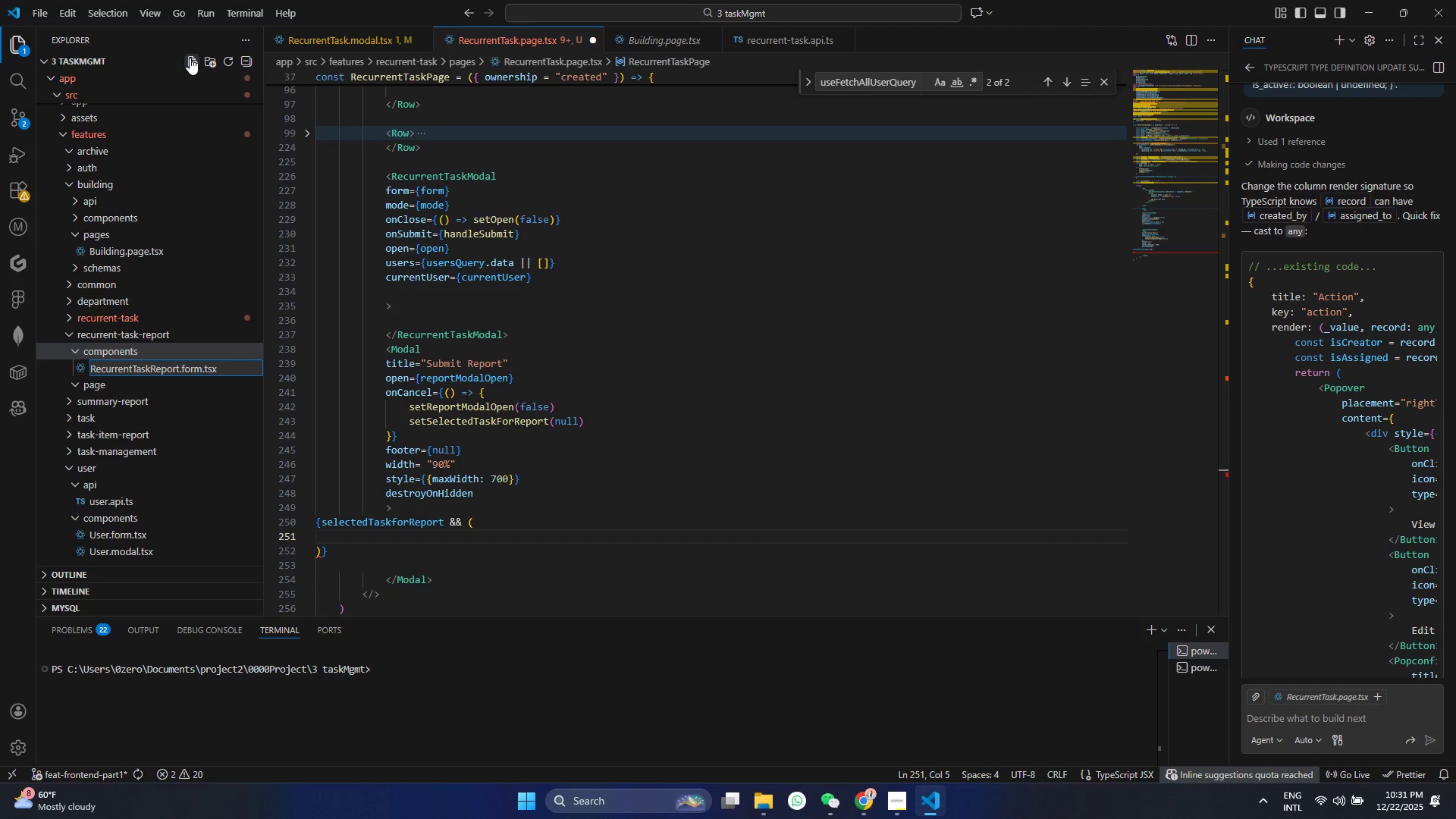 
hold_key(key=F, duration=0.36)
 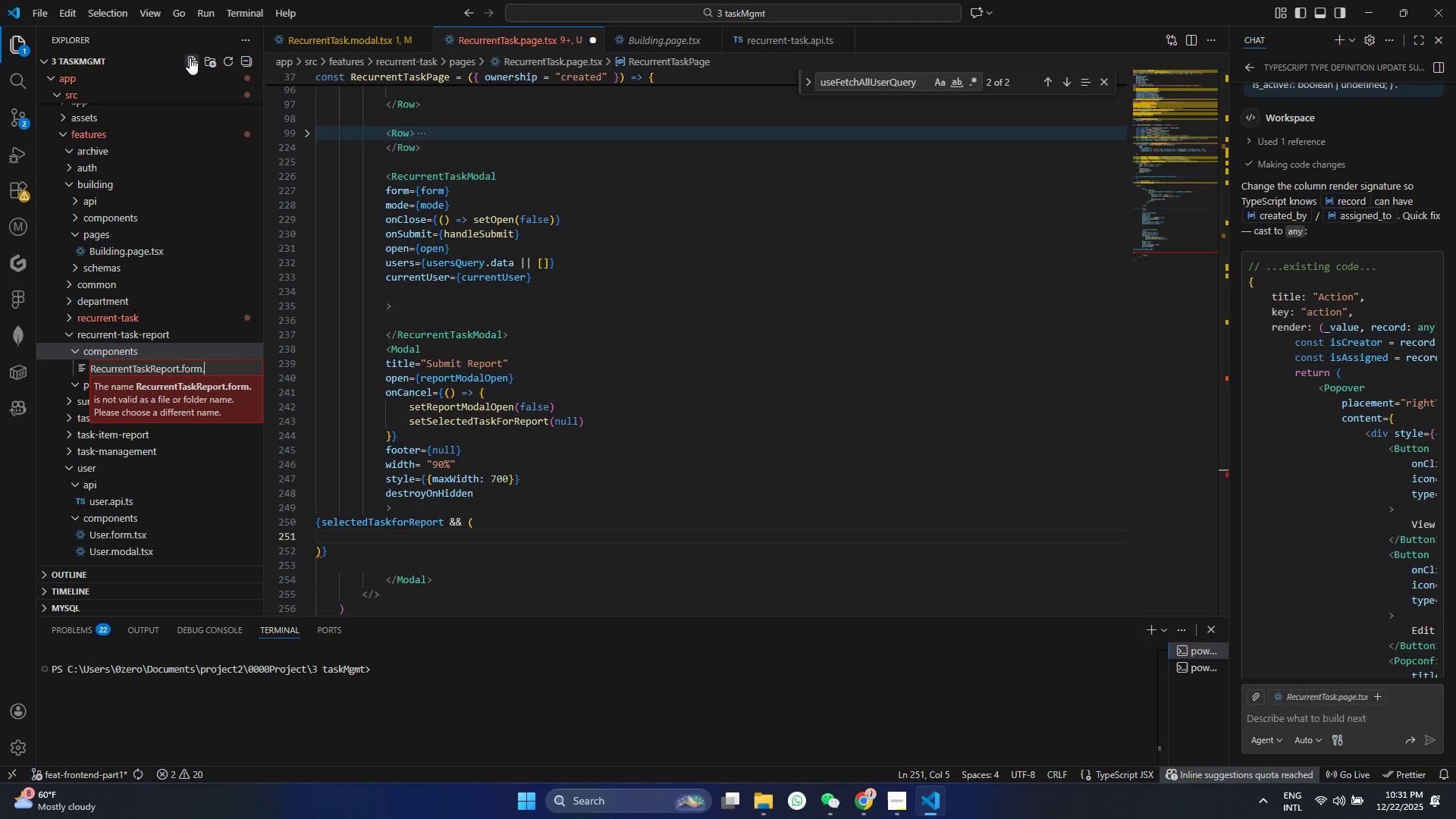 
key(Enter)
 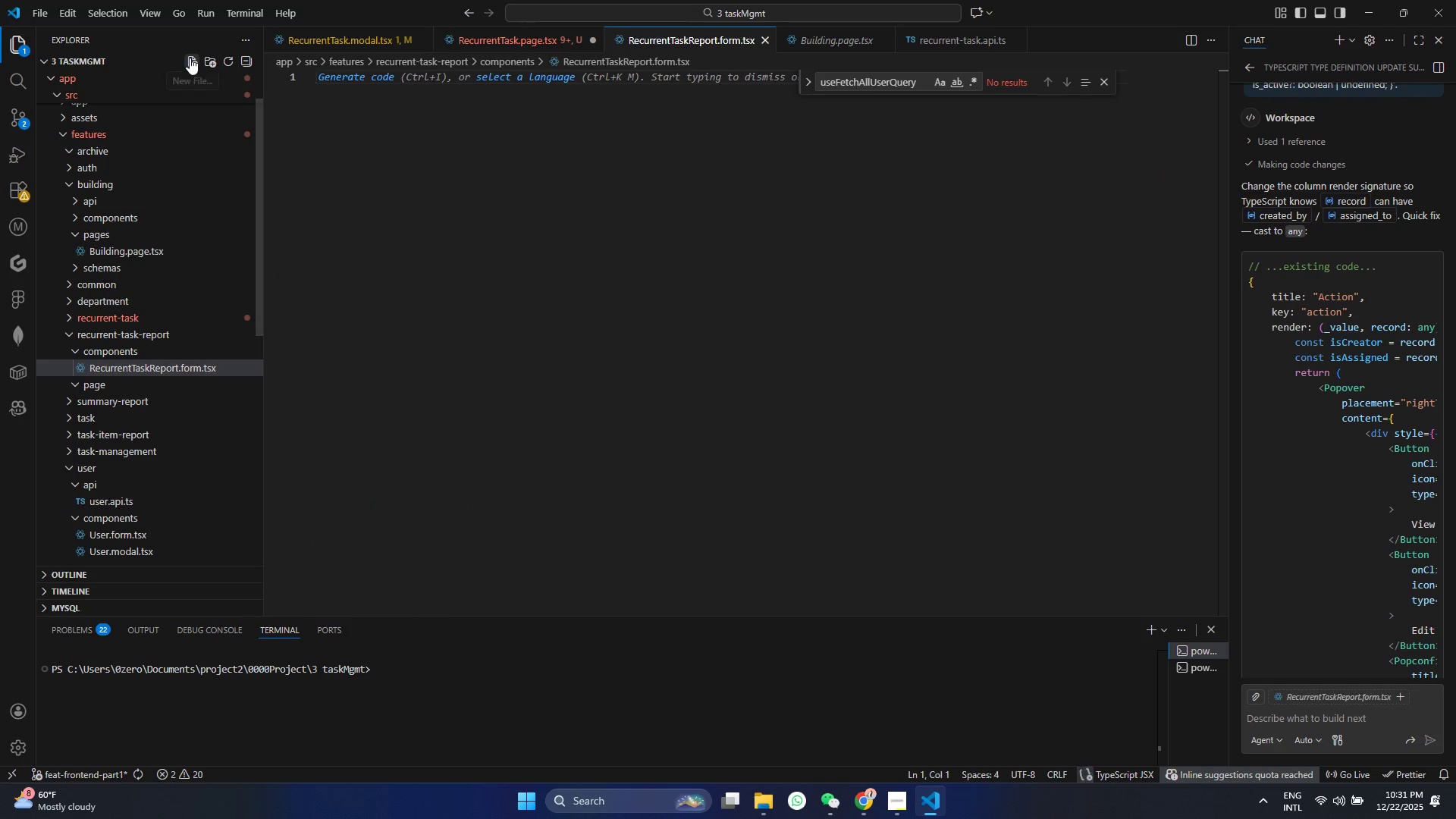 
hold_key(key=ControlLeft, duration=1.49)
 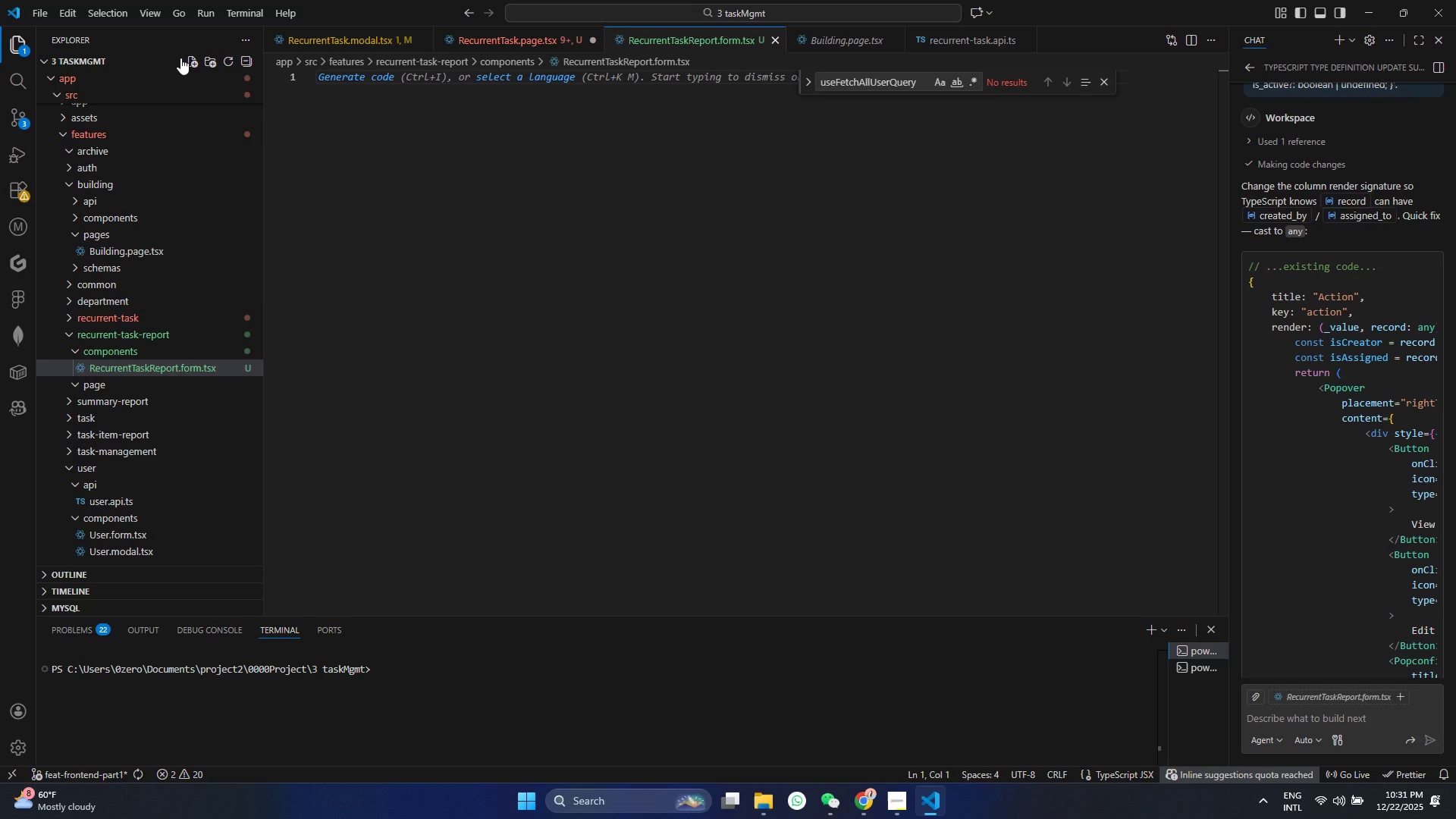 
wait(8.19)
 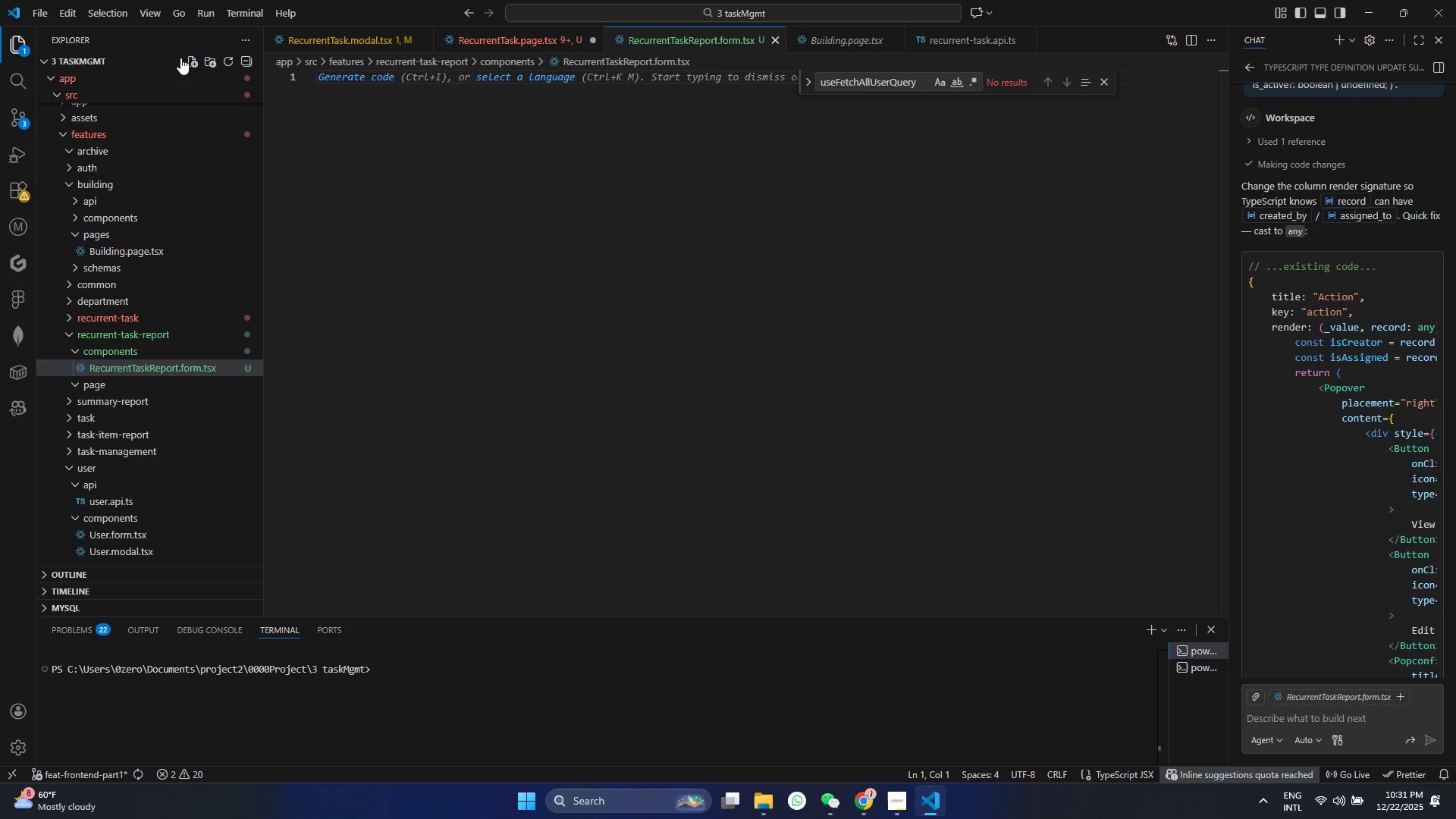 
key(Control+ControlLeft)
 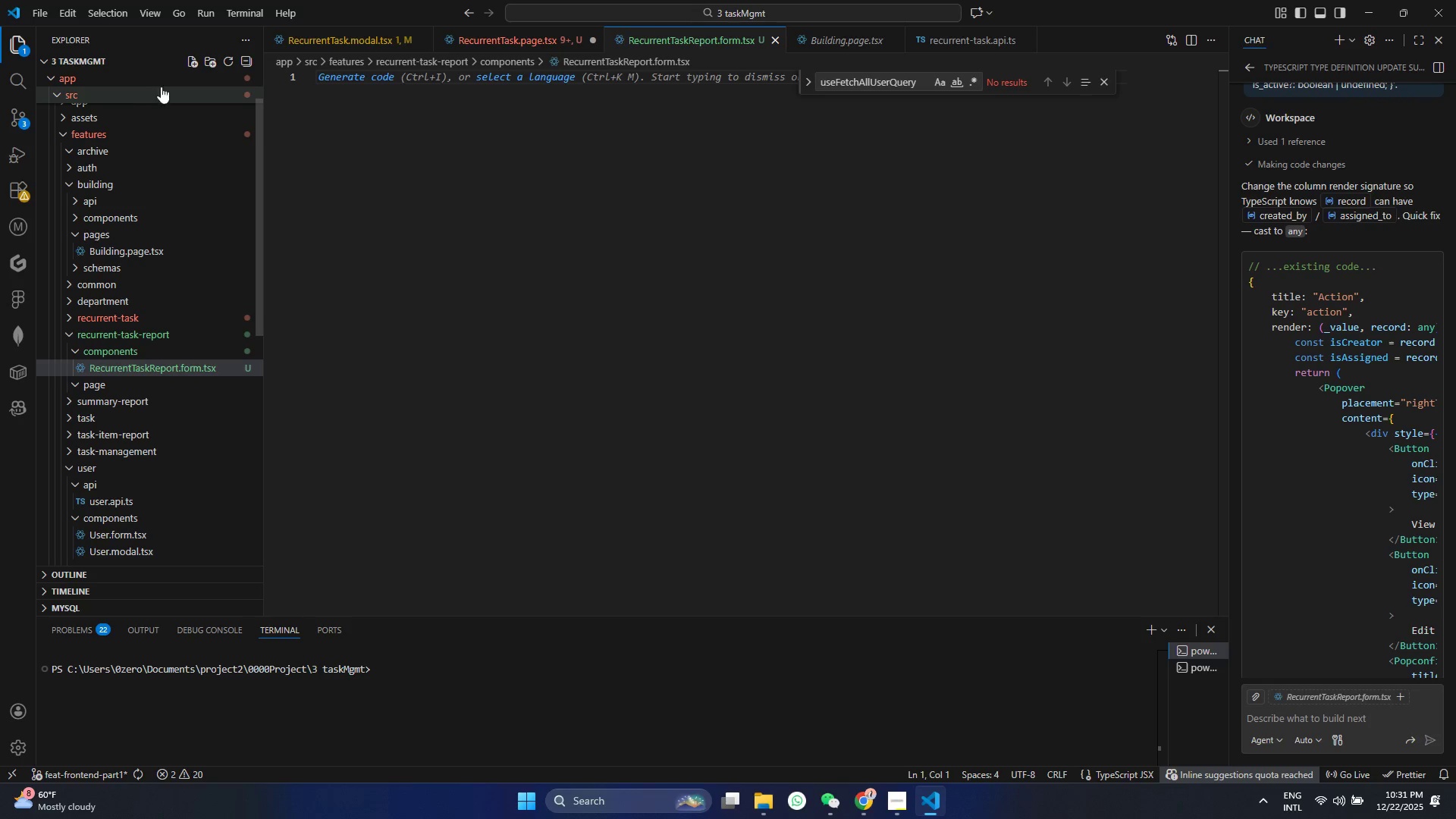 
key(Control+S)
 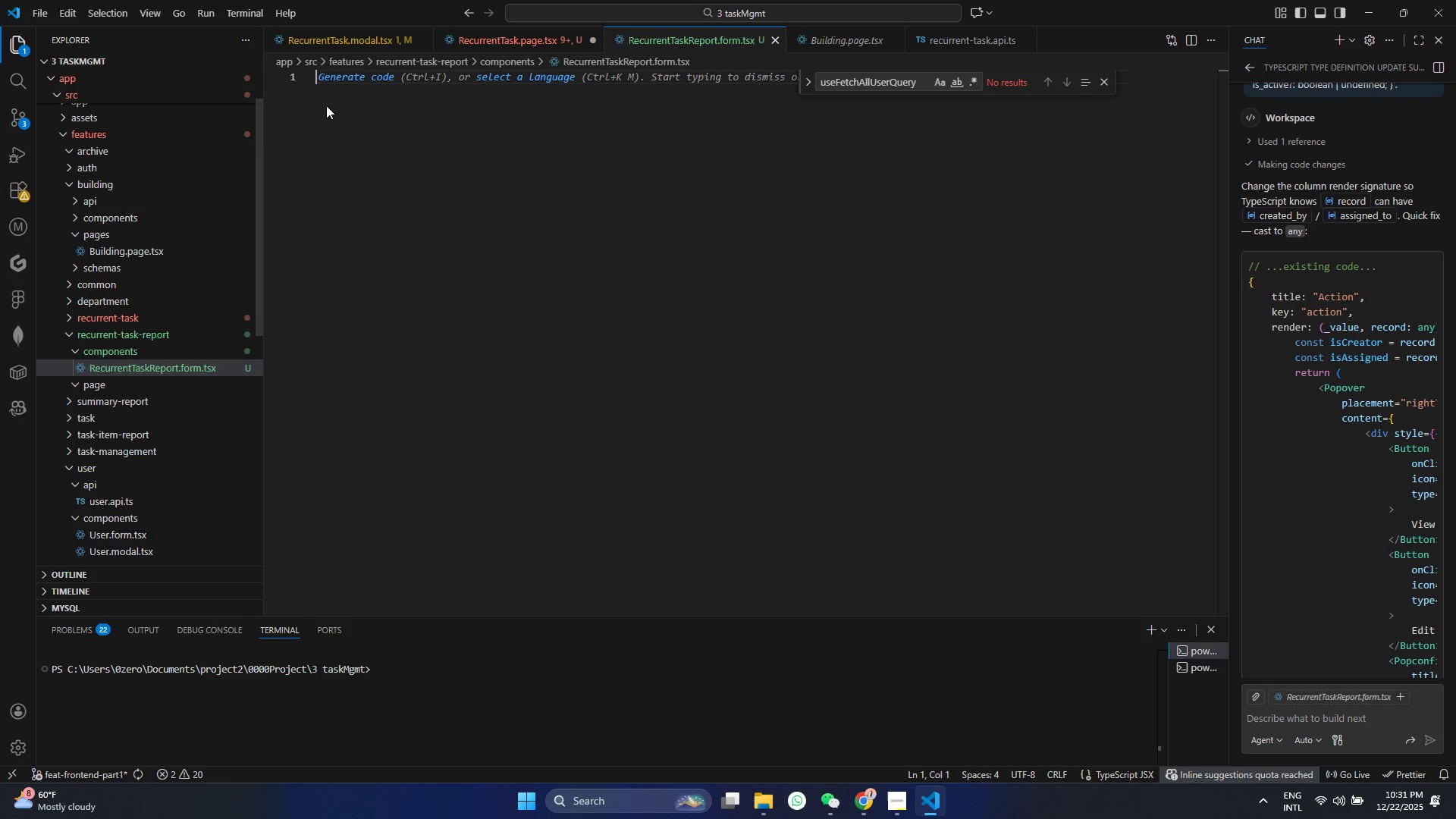 
left_click([371, 105])
 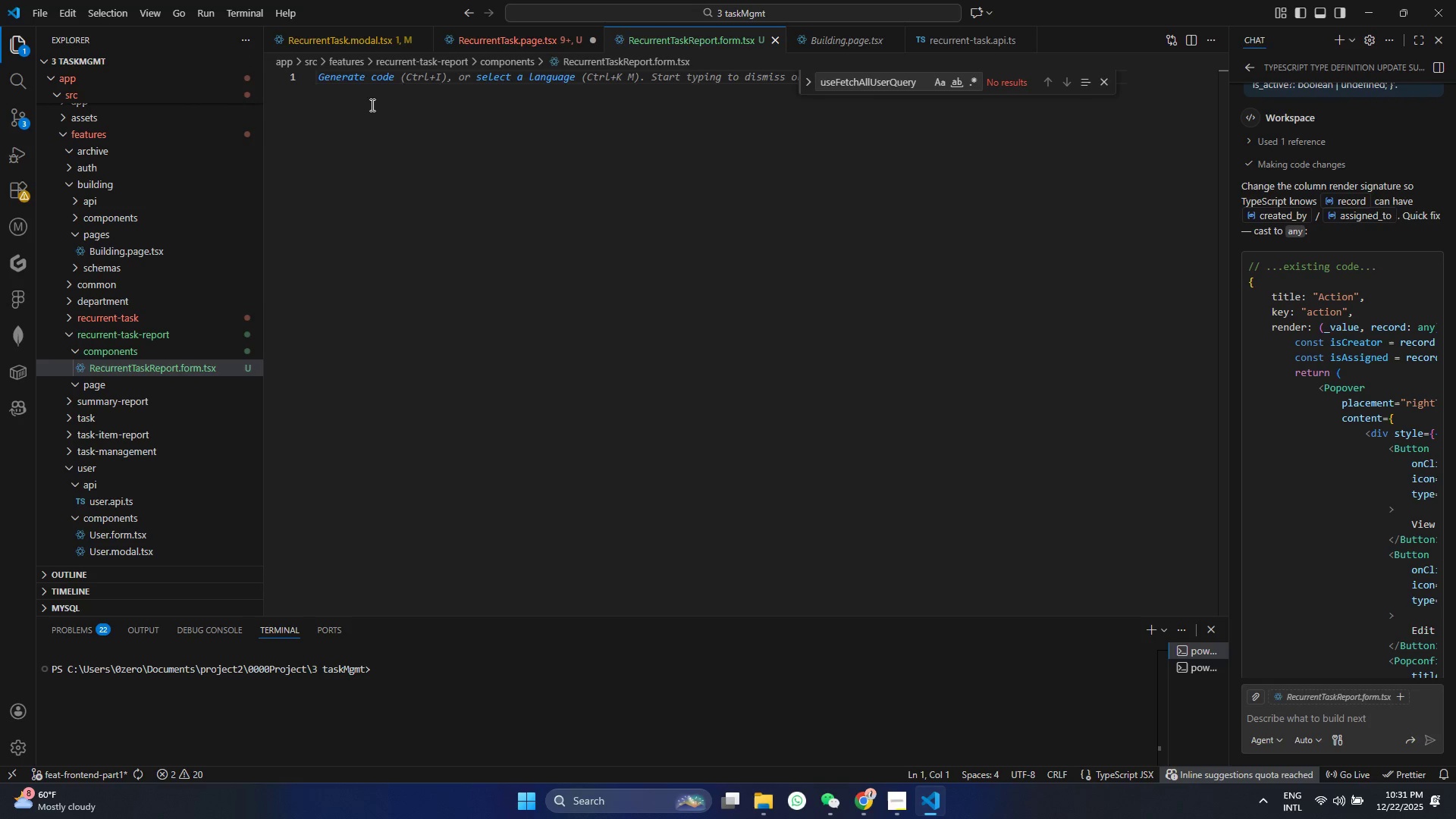 
key(Enter)
 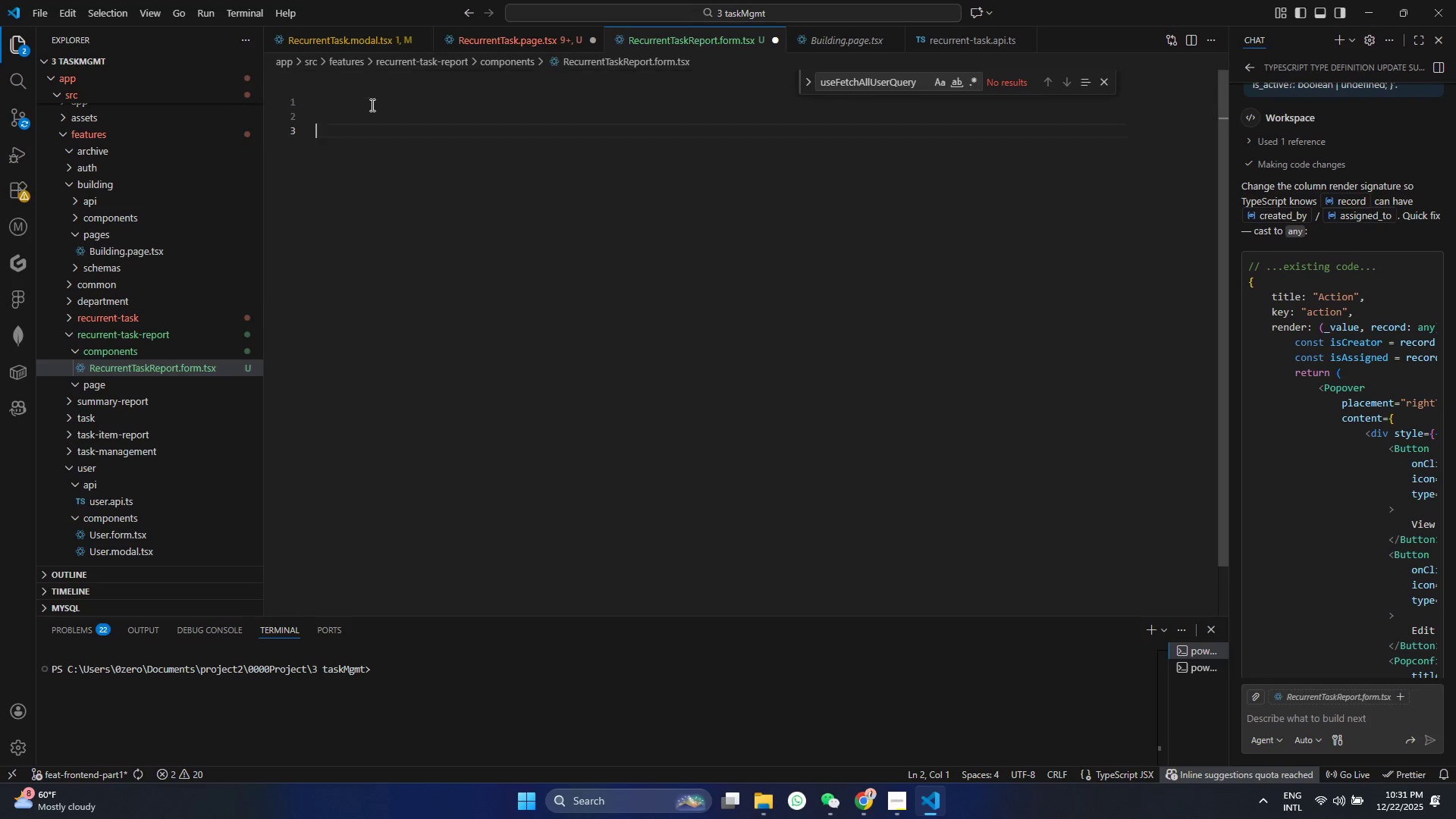 
key(Enter)
 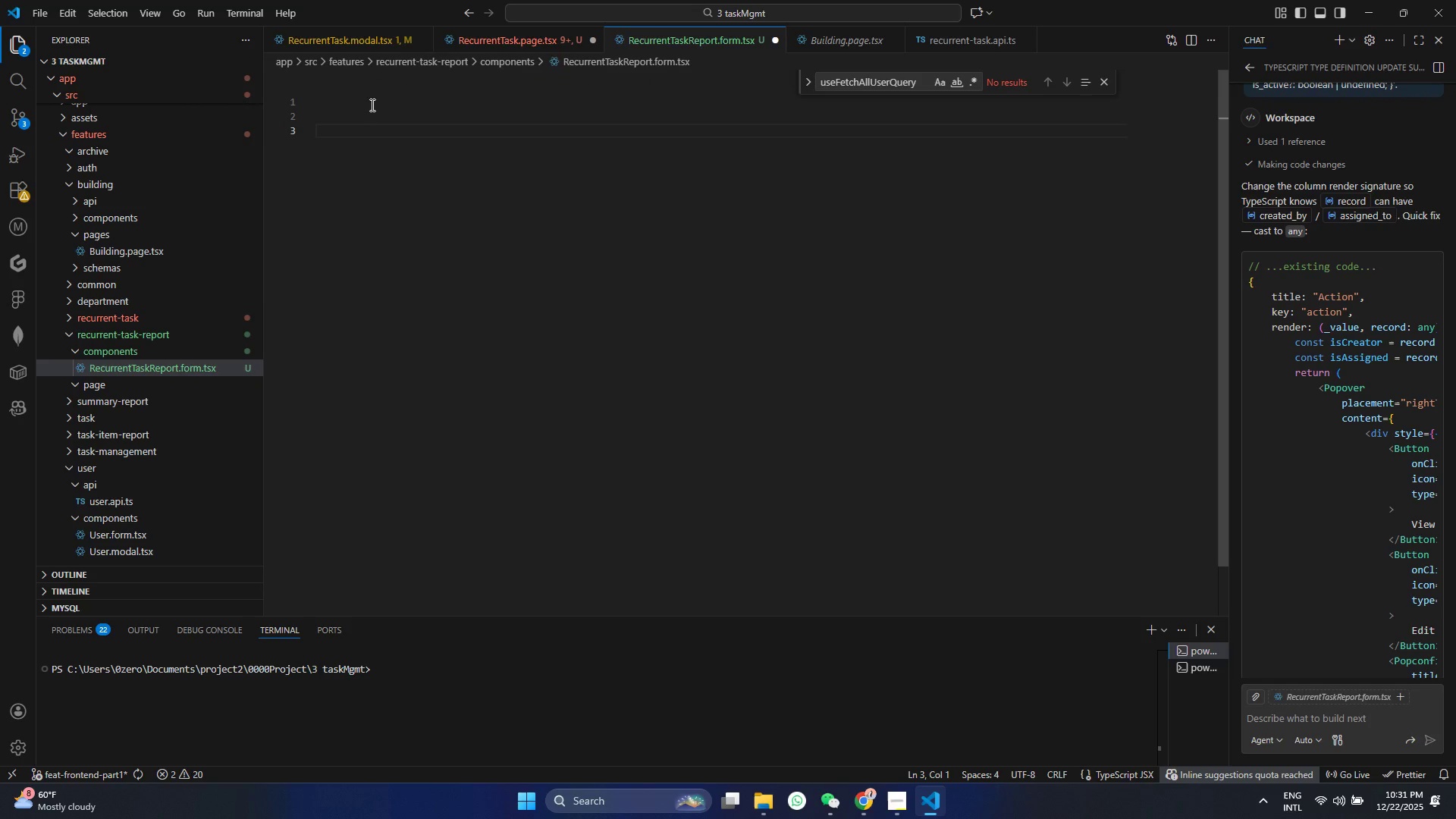 
type(cont )
 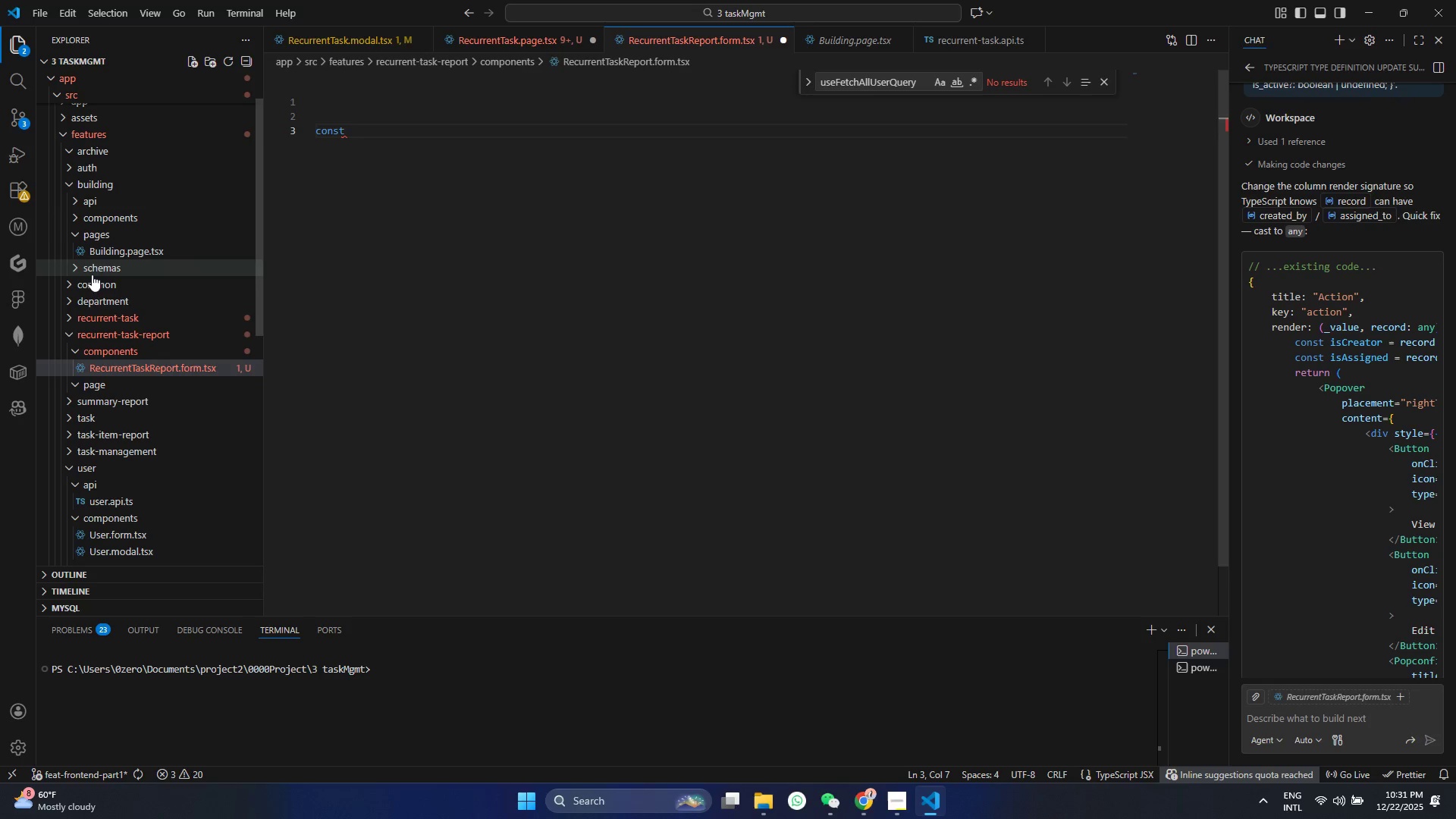 
left_click([90, 325])
 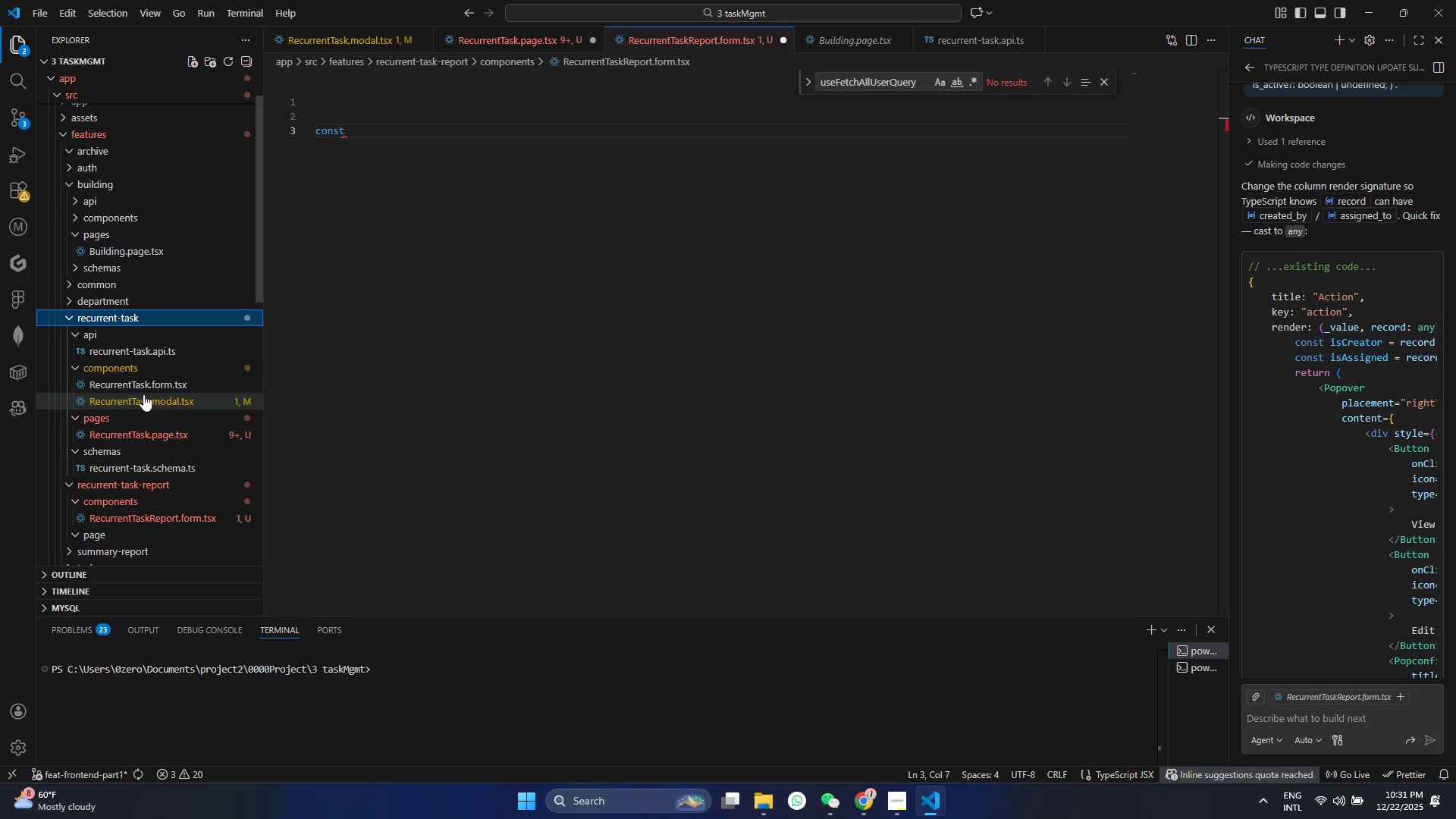 
left_click([143, 384])
 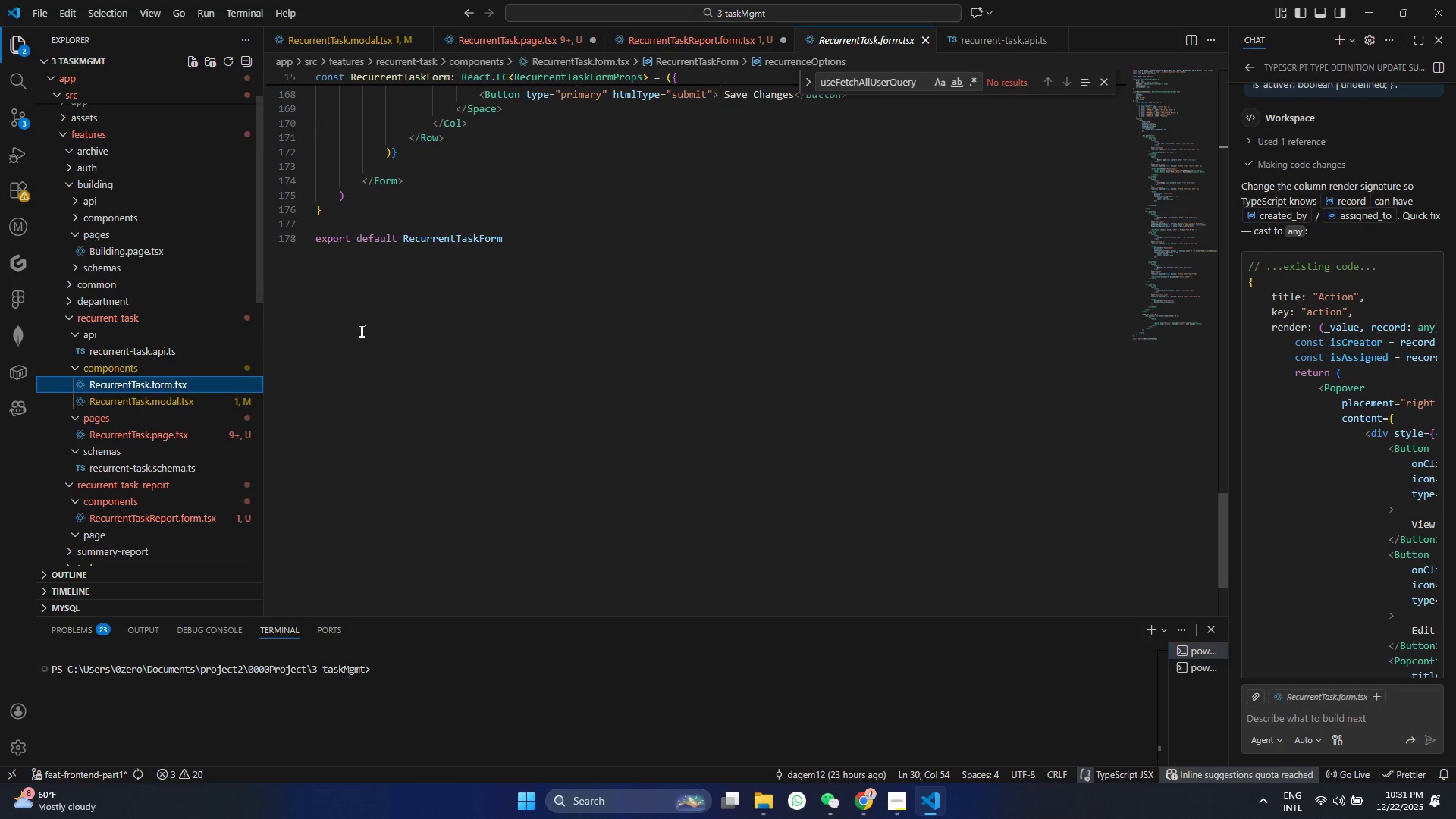 
scroll: coordinate [364, 315], scroll_direction: up, amount: 66.0
 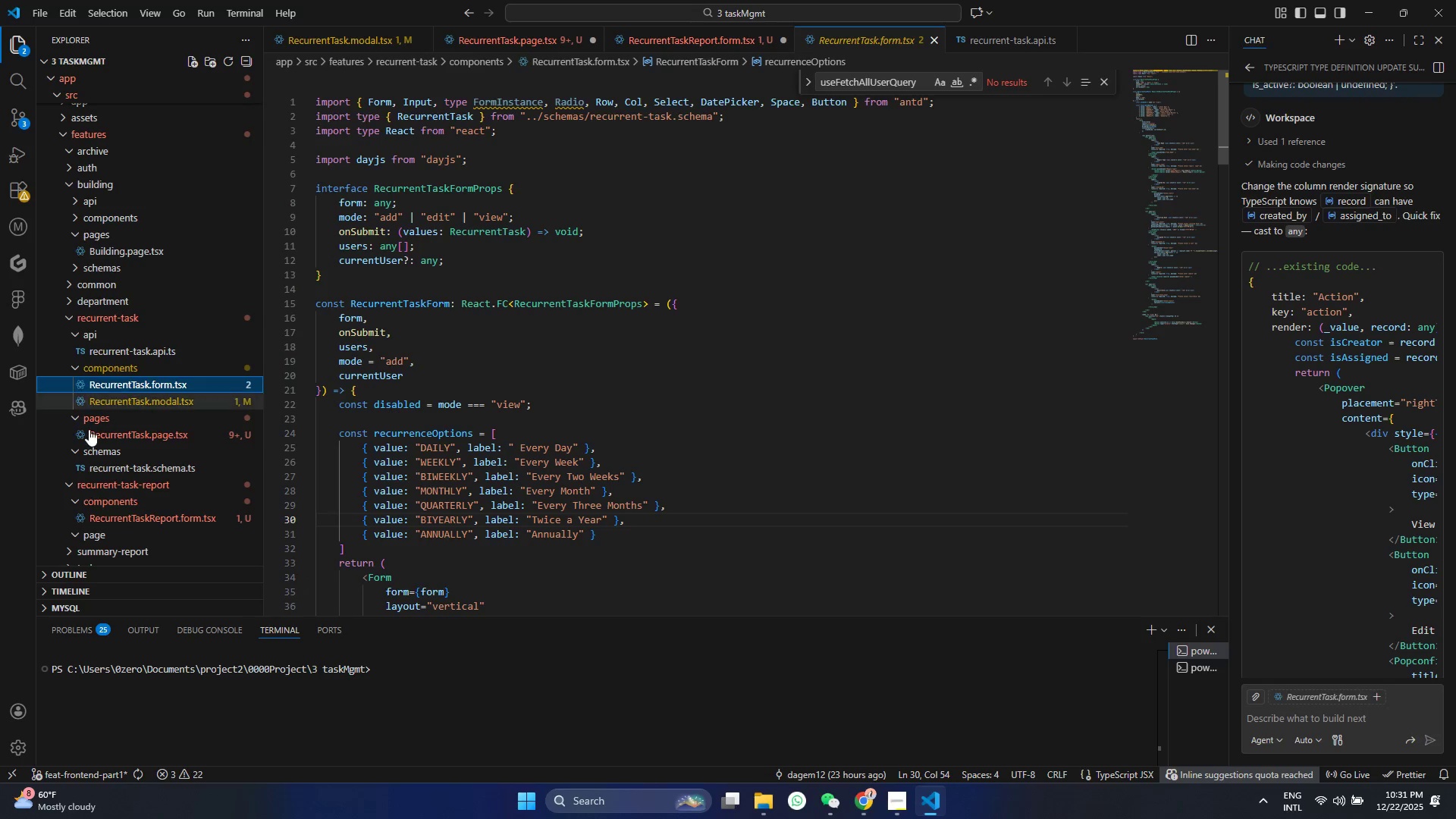 
left_click([124, 433])
 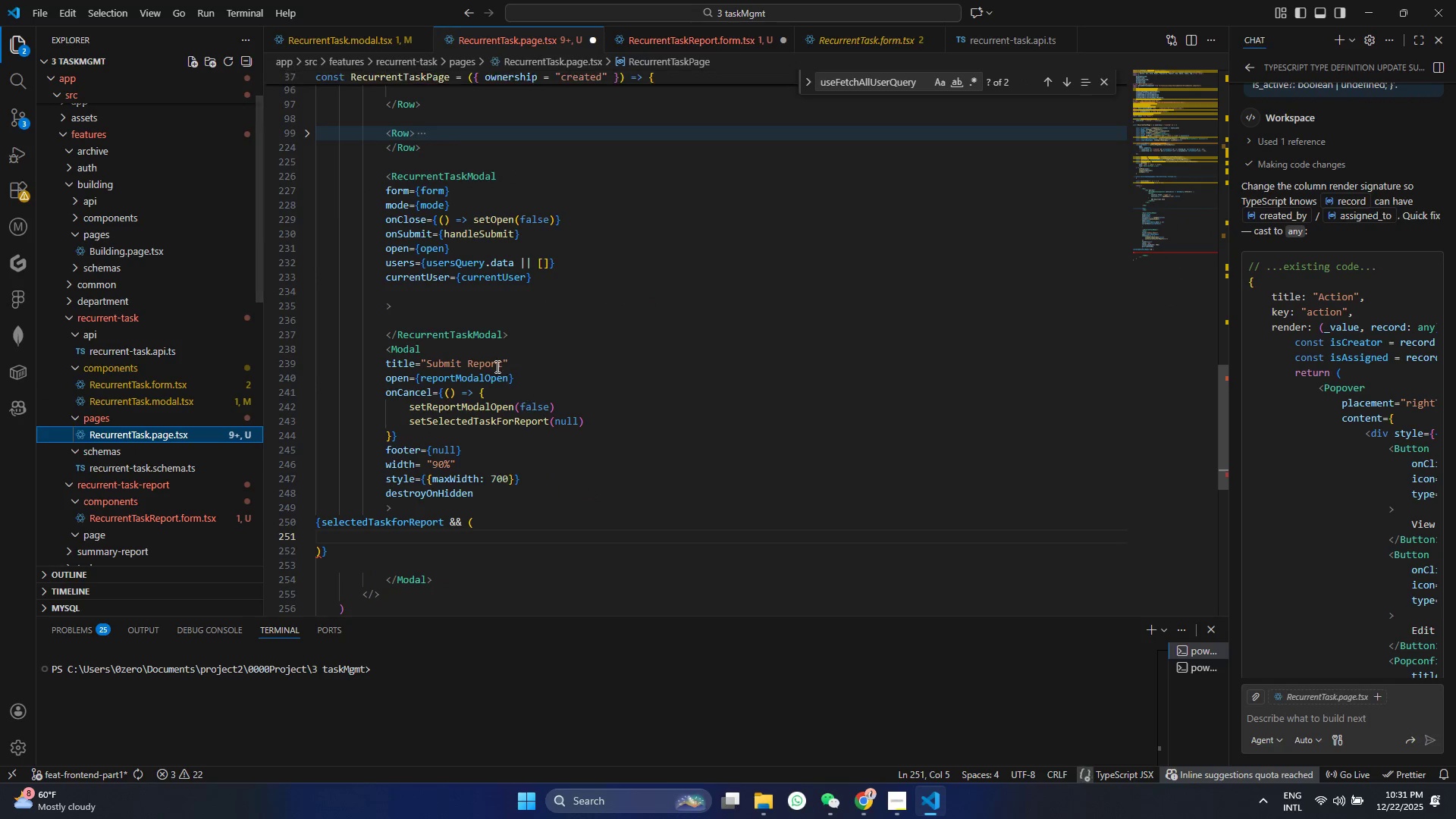 
scroll: coordinate [457, 325], scroll_direction: up, amount: 29.0
 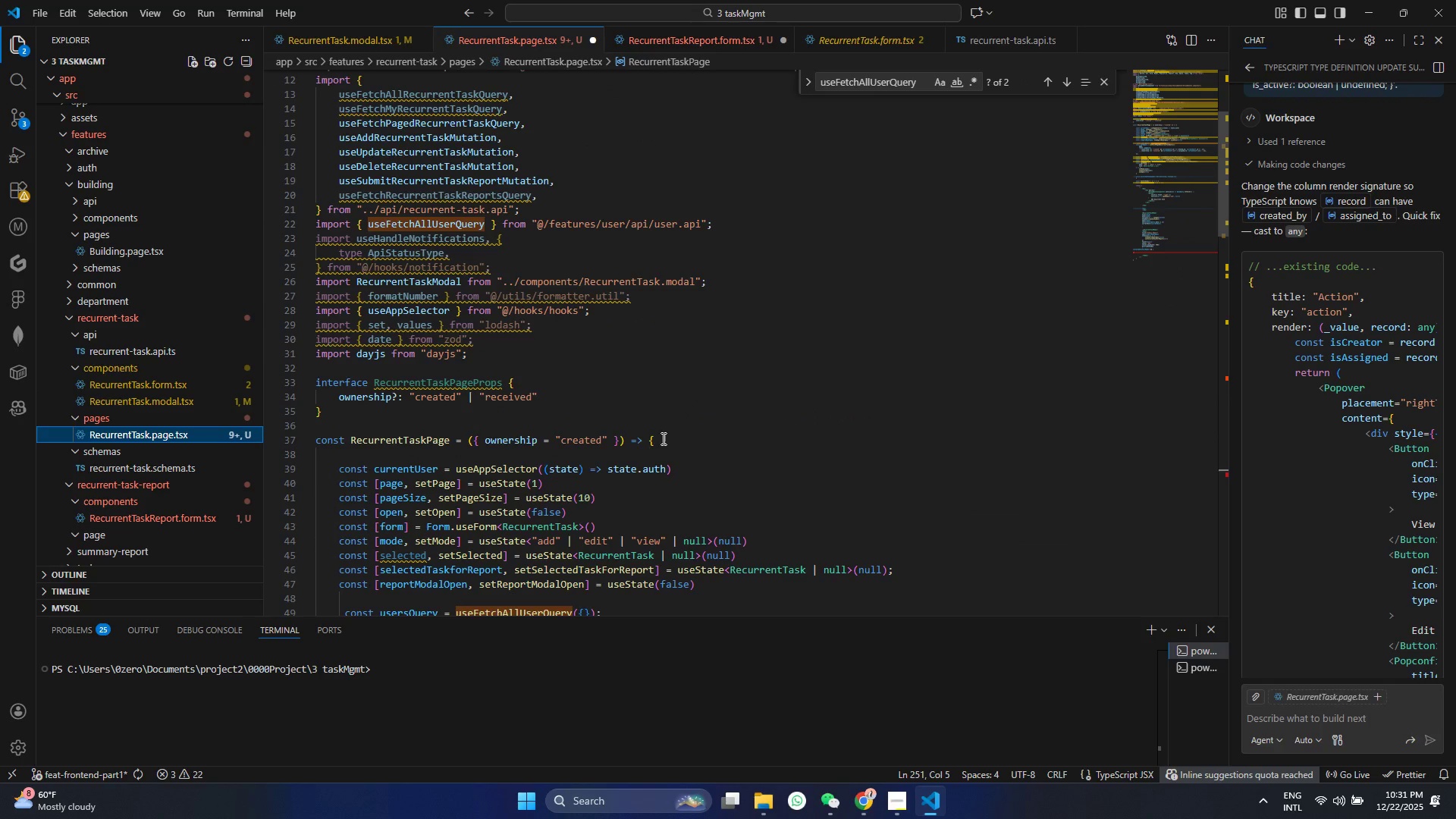 
left_click_drag(start_coordinate=[666, 438], to_coordinate=[237, 440])
 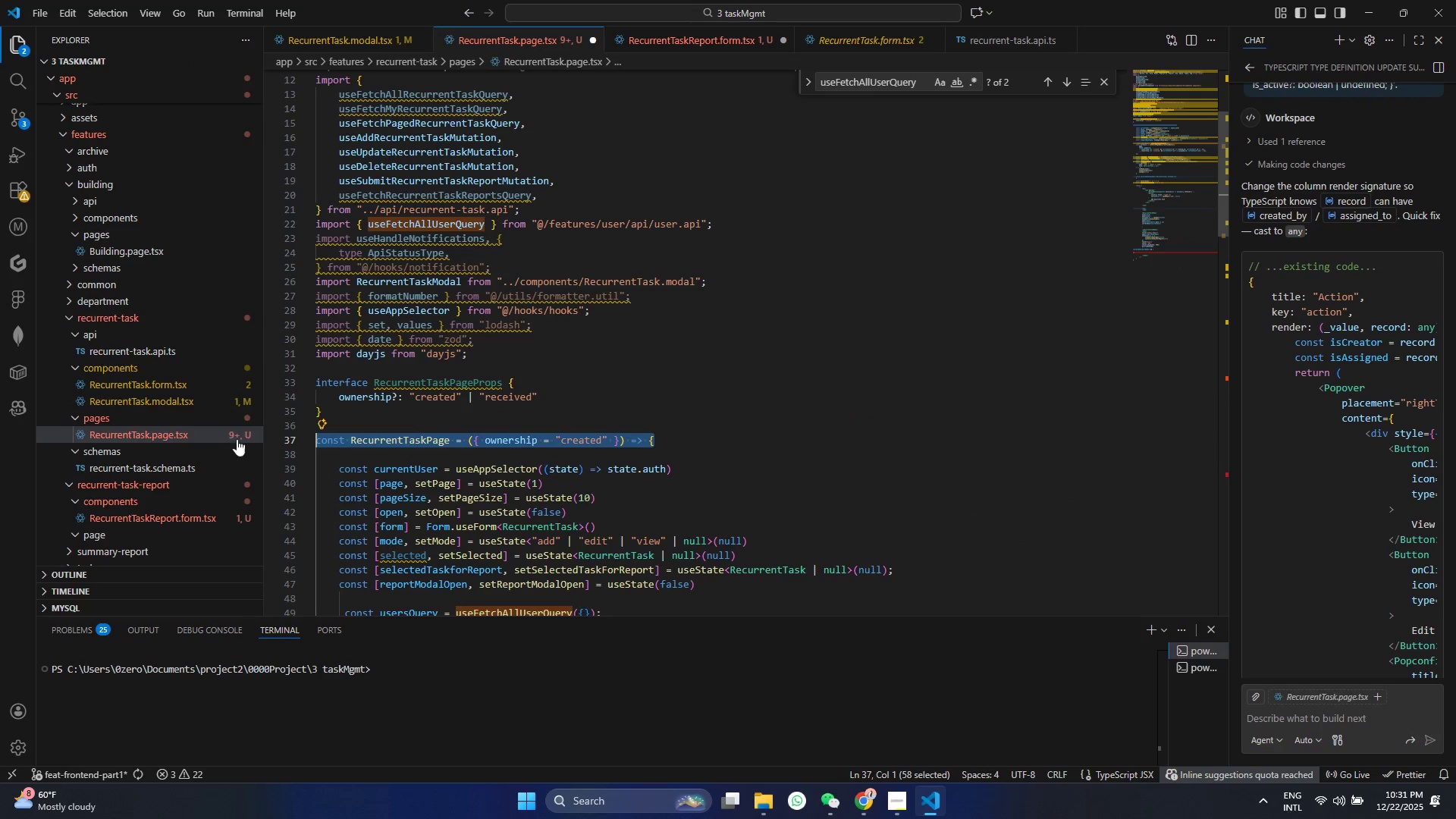 
key(Control+ControlLeft)
 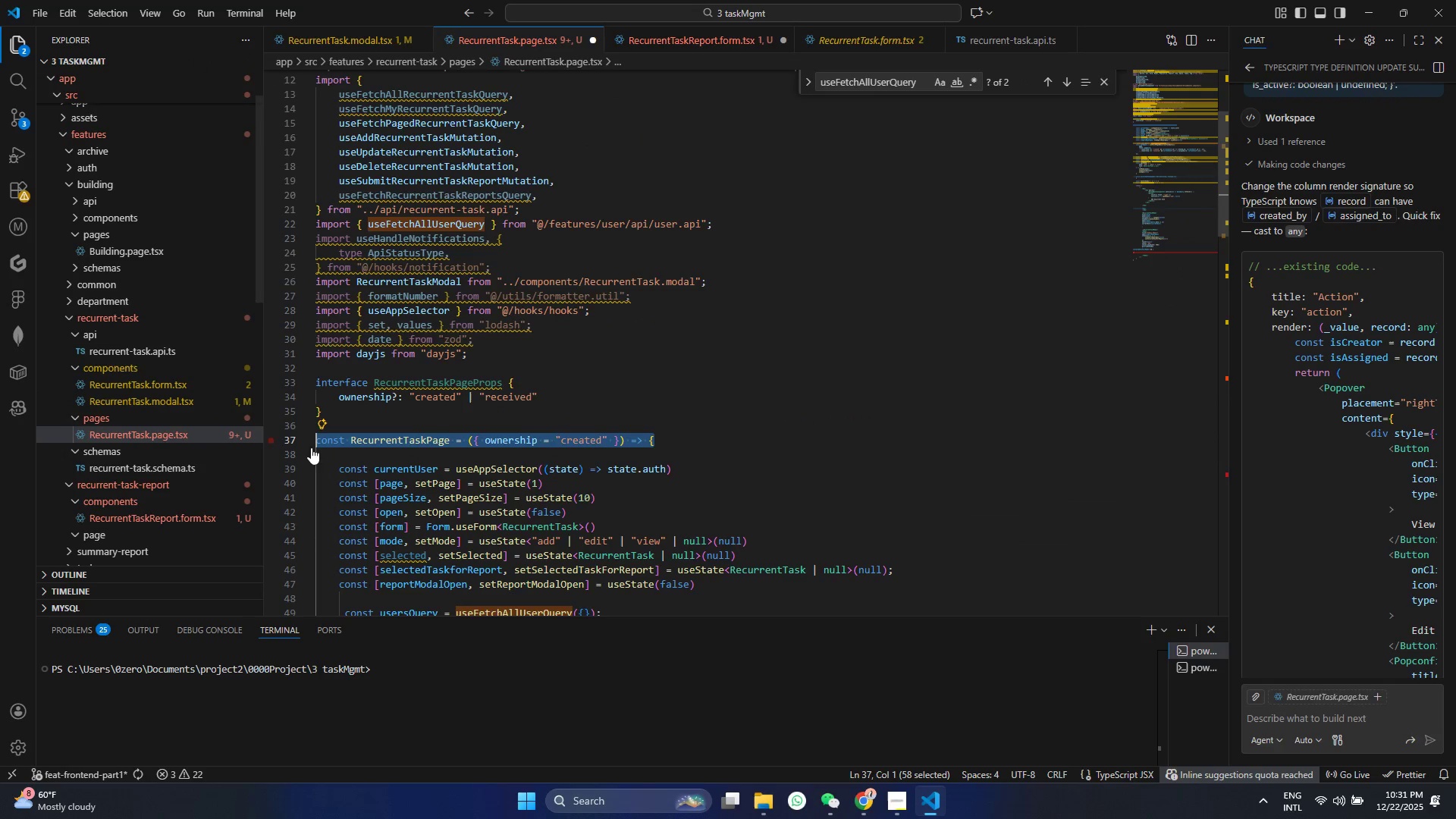 
key(Control+C)
 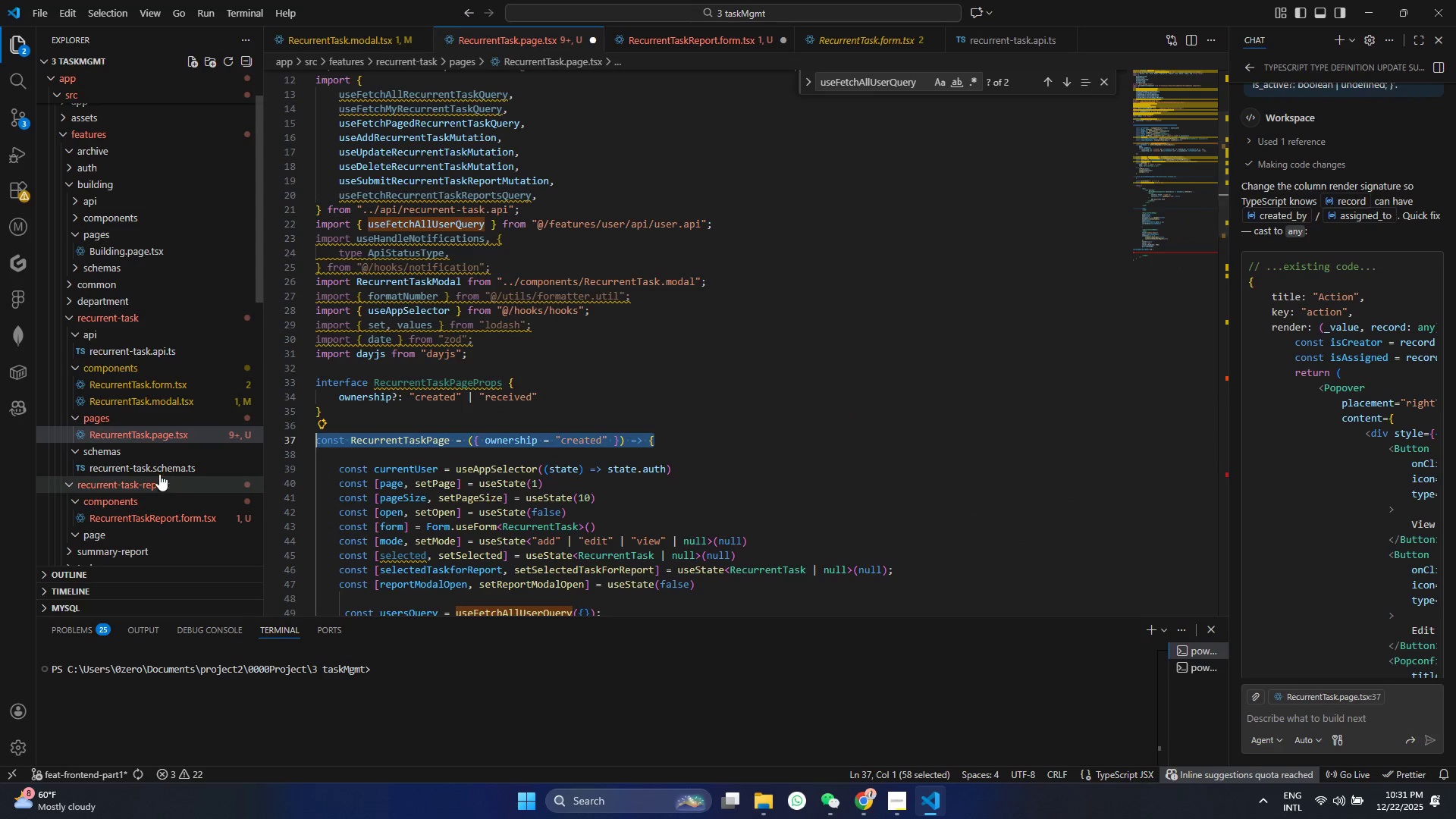 
left_click([159, 469])
 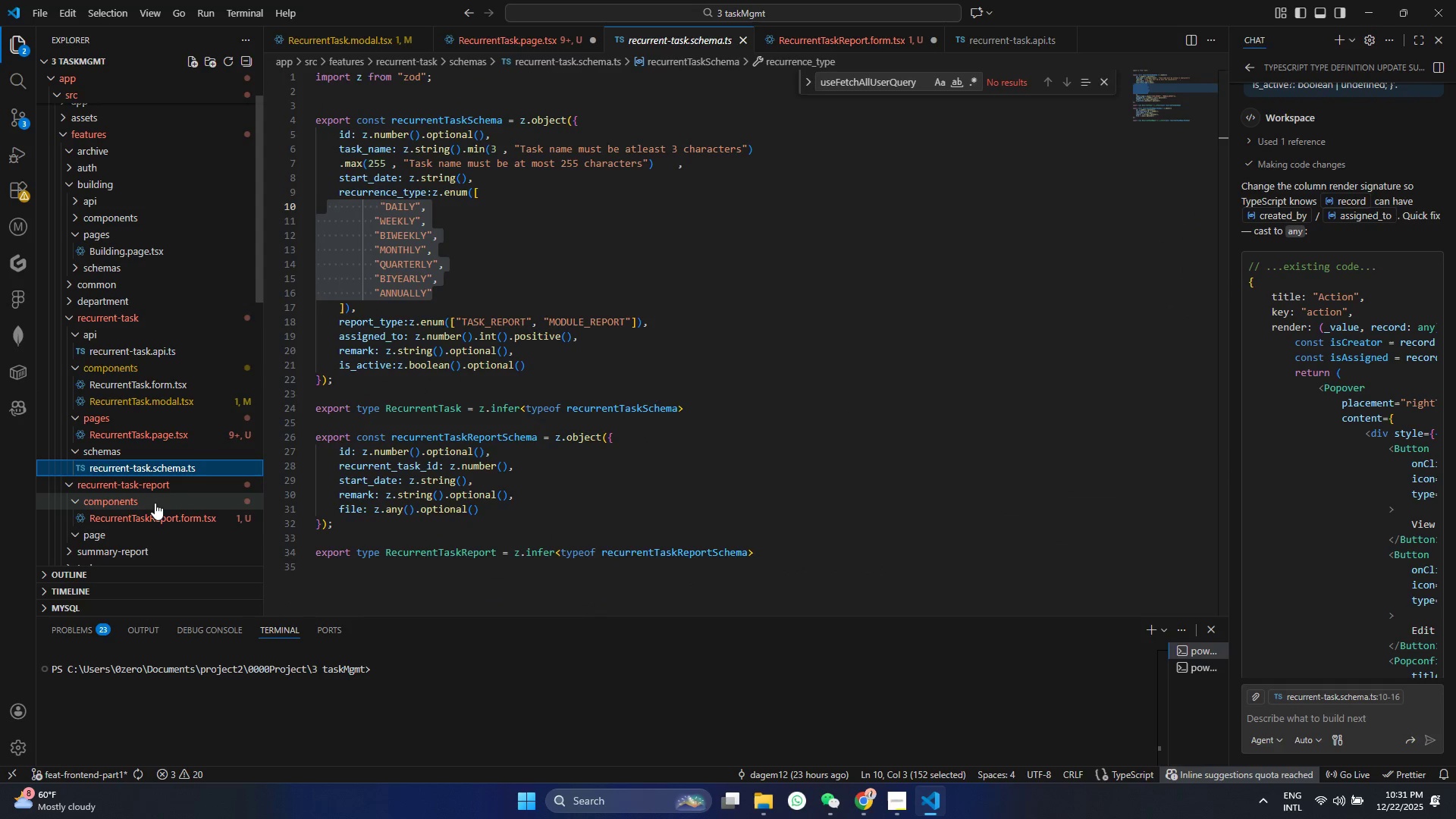 
left_click([153, 521])
 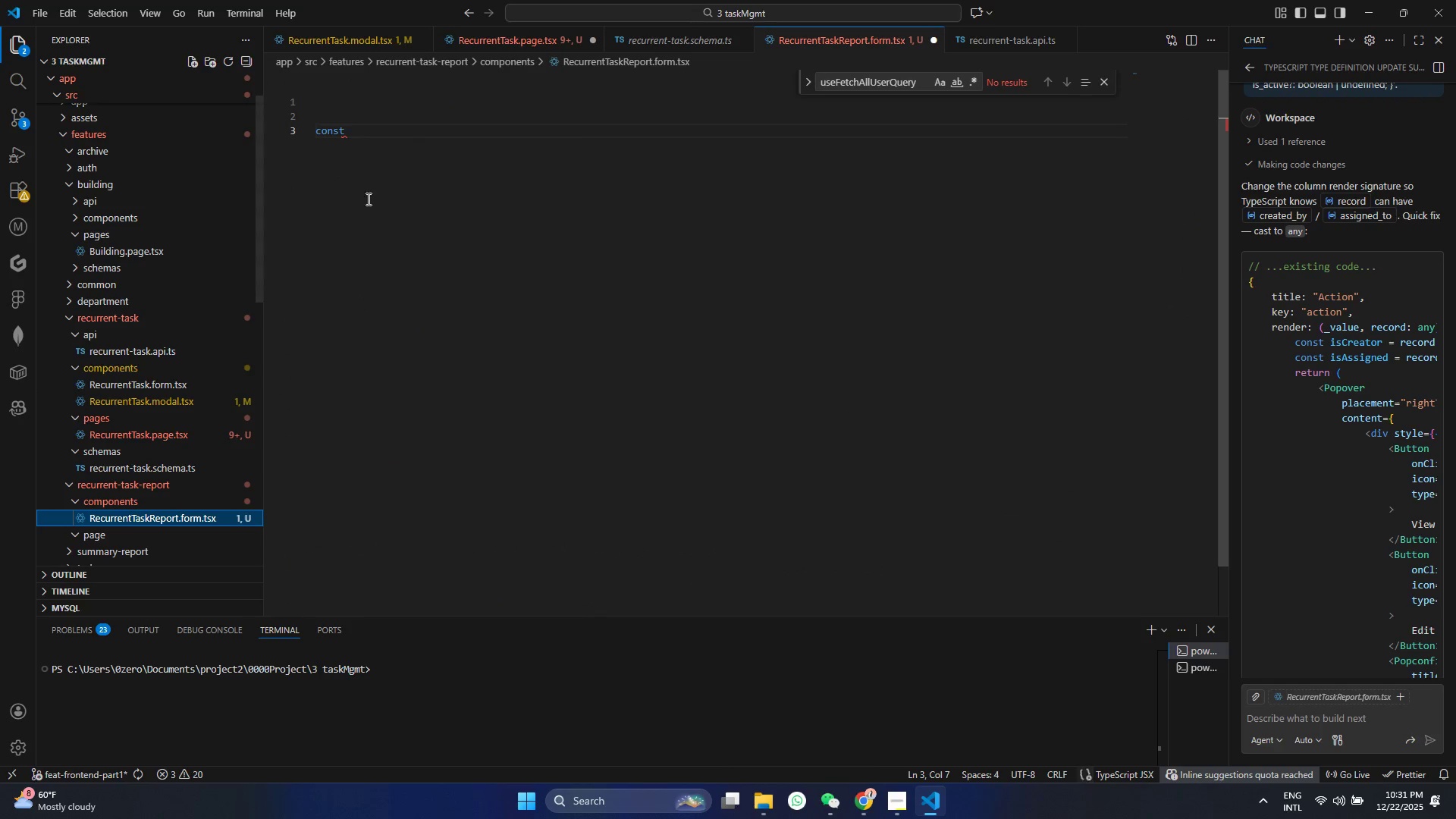 
left_click_drag(start_coordinate=[373, 164], to_coordinate=[264, 159])
 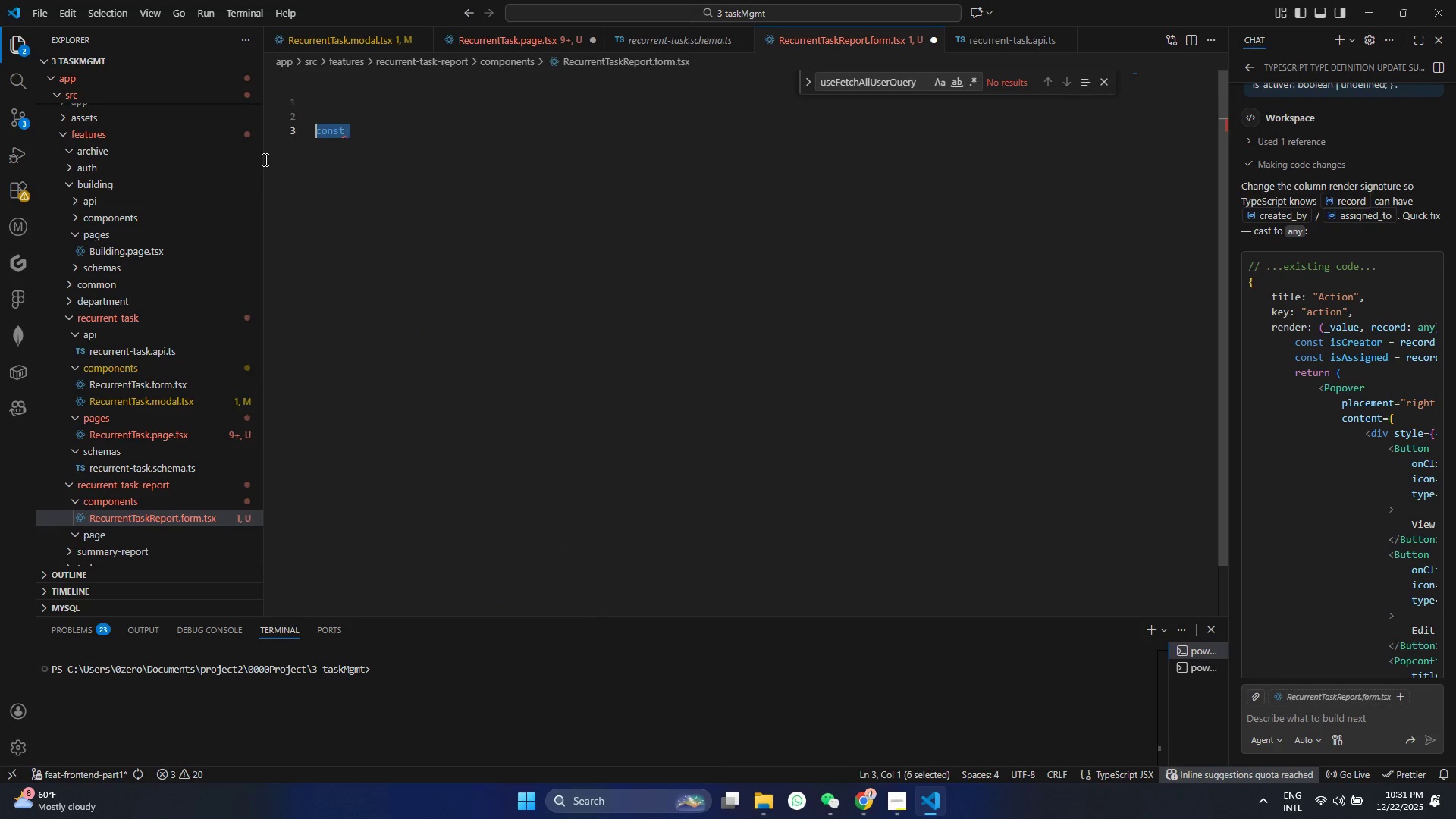 
key(Control+ControlLeft)
 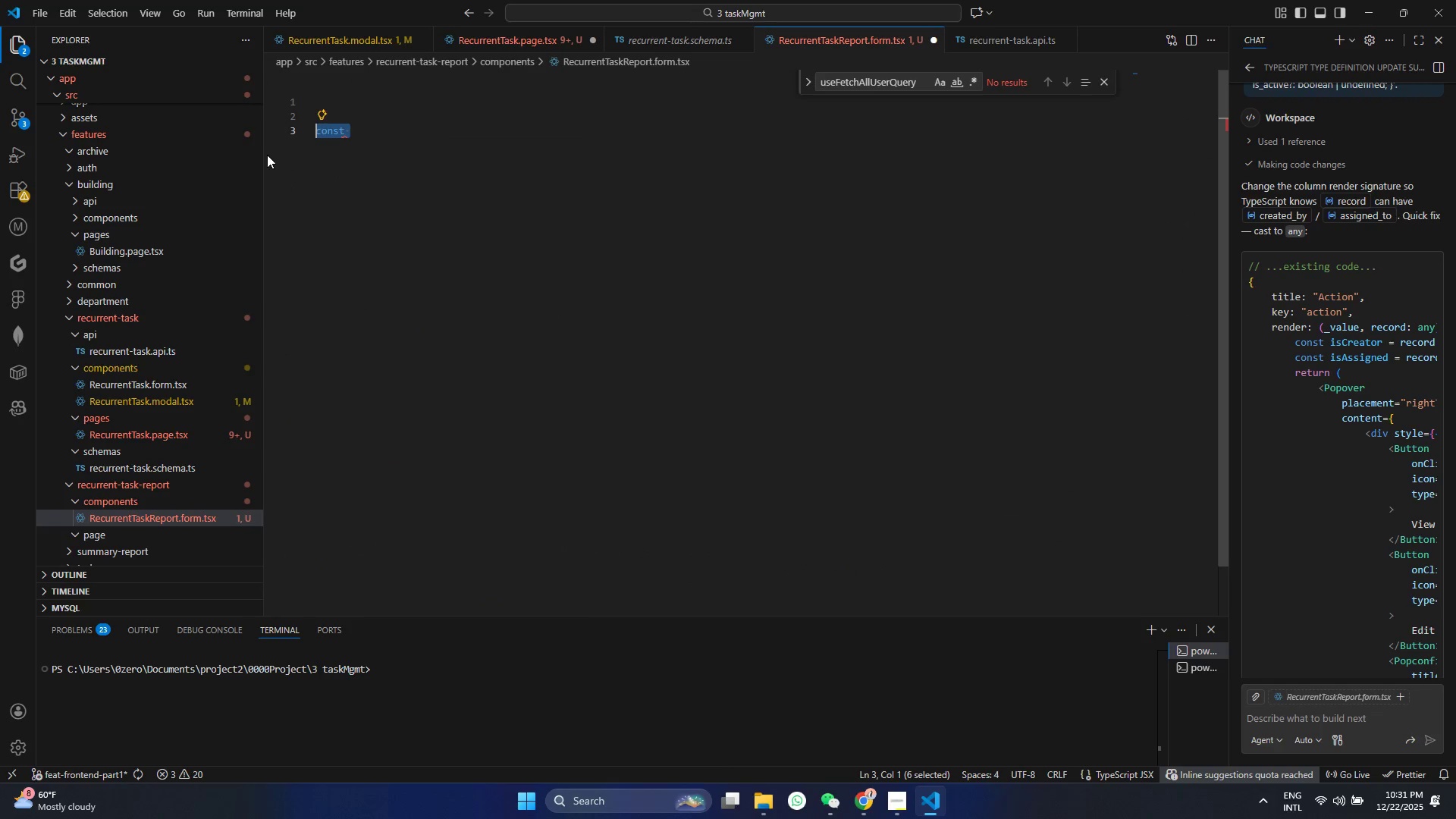 
key(Control+V)
 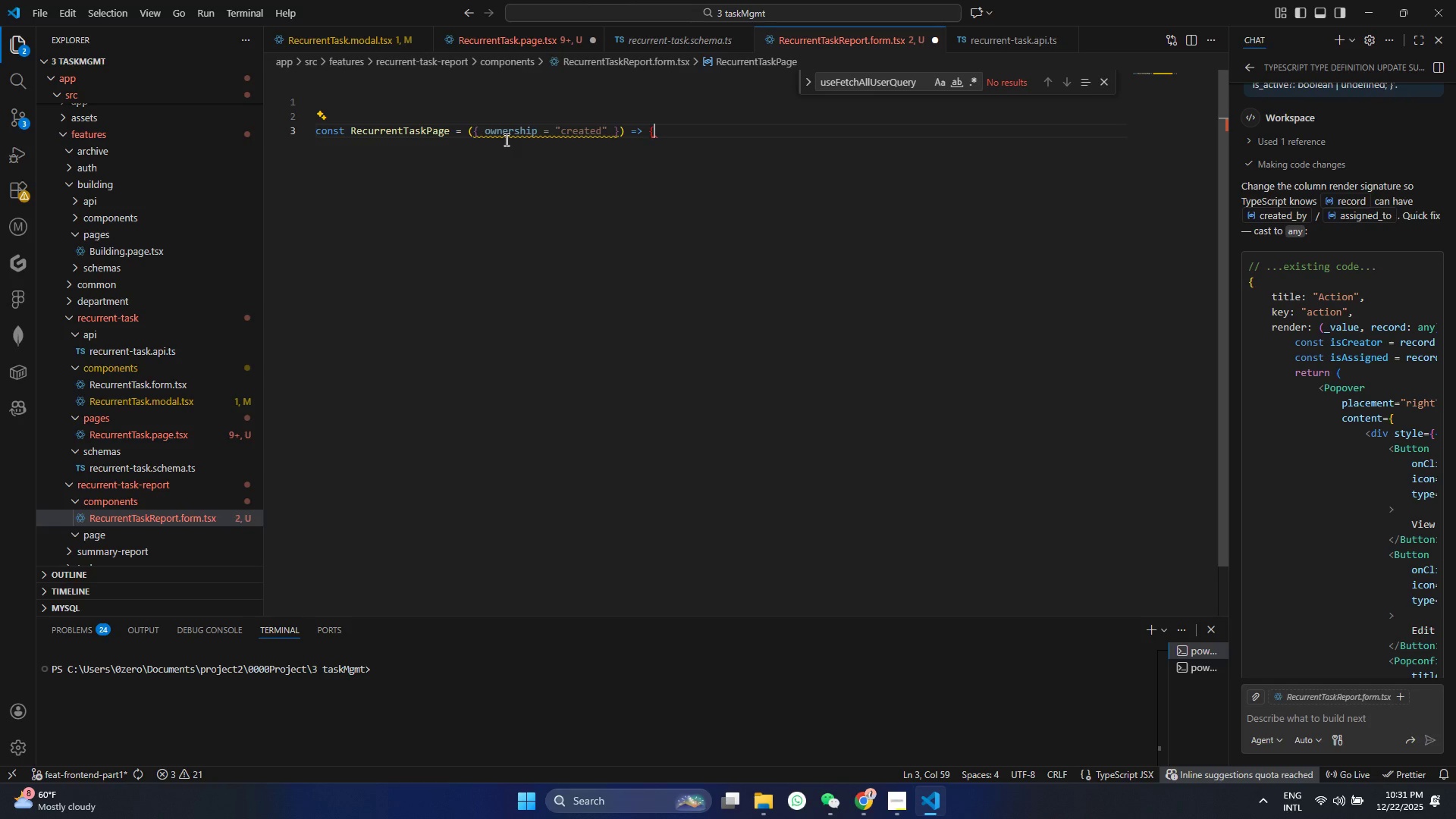 
key(Shift+BracketRight)
 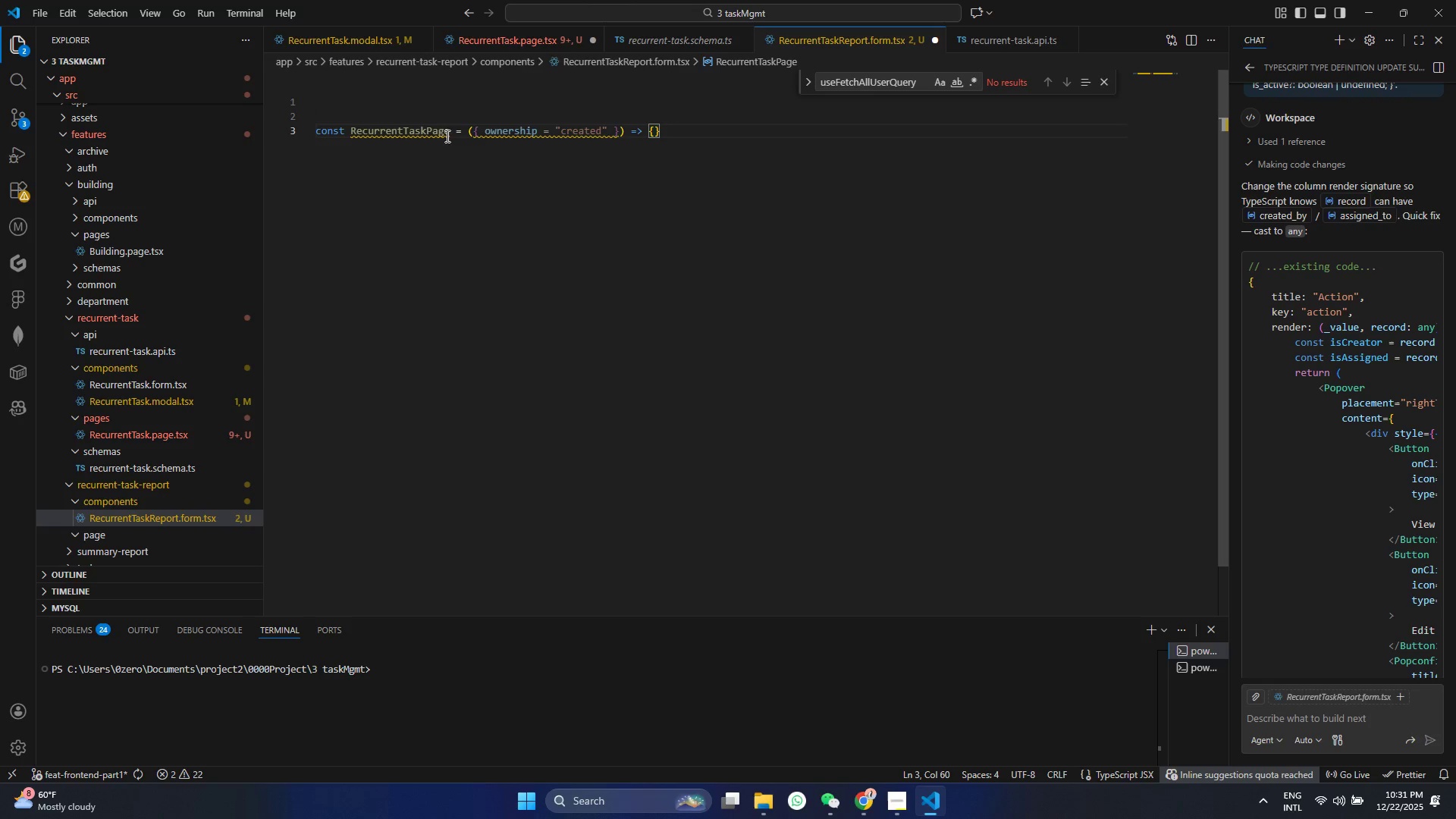 
left_click([456, 130])
 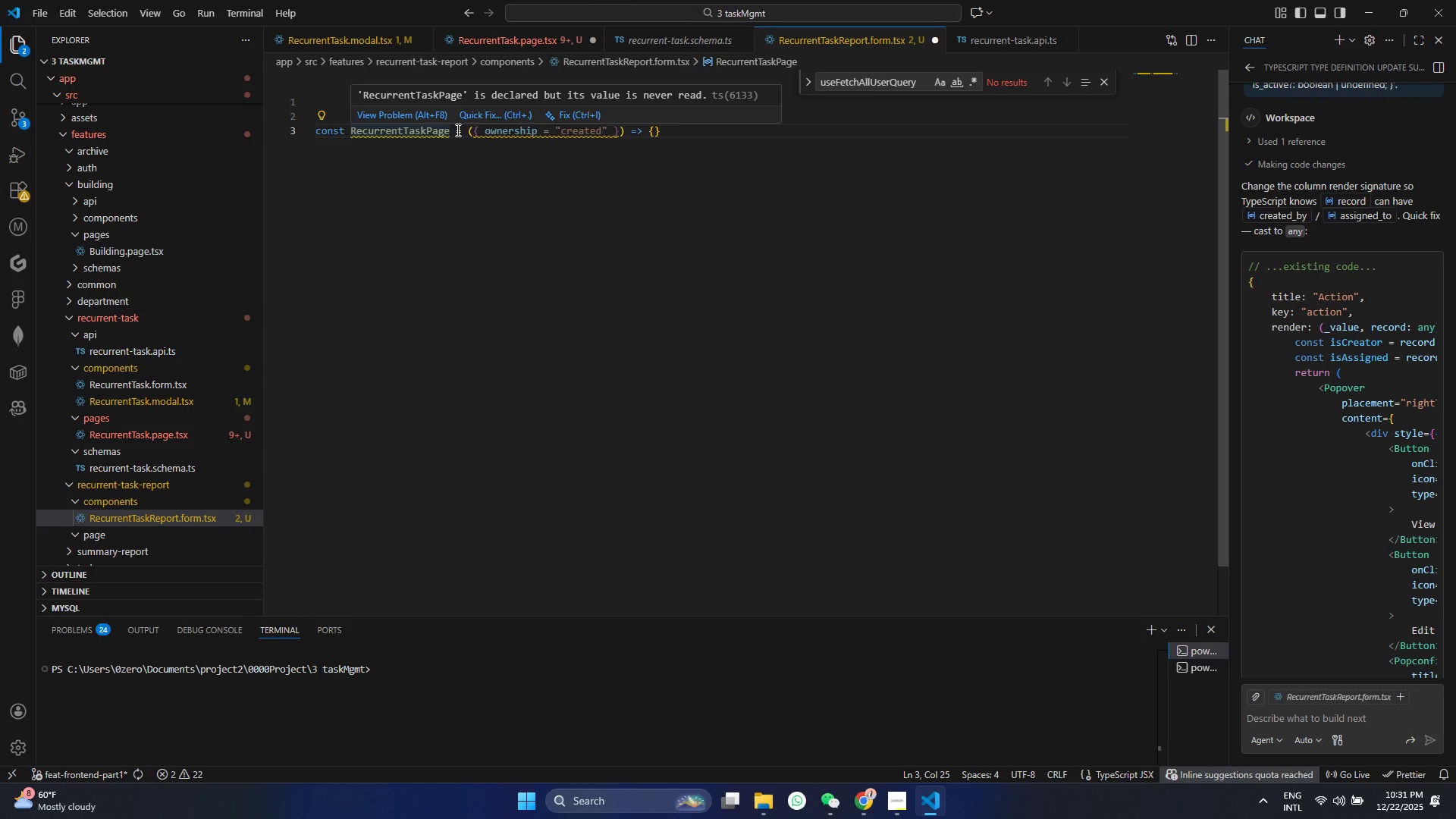 
key(ArrowLeft)
 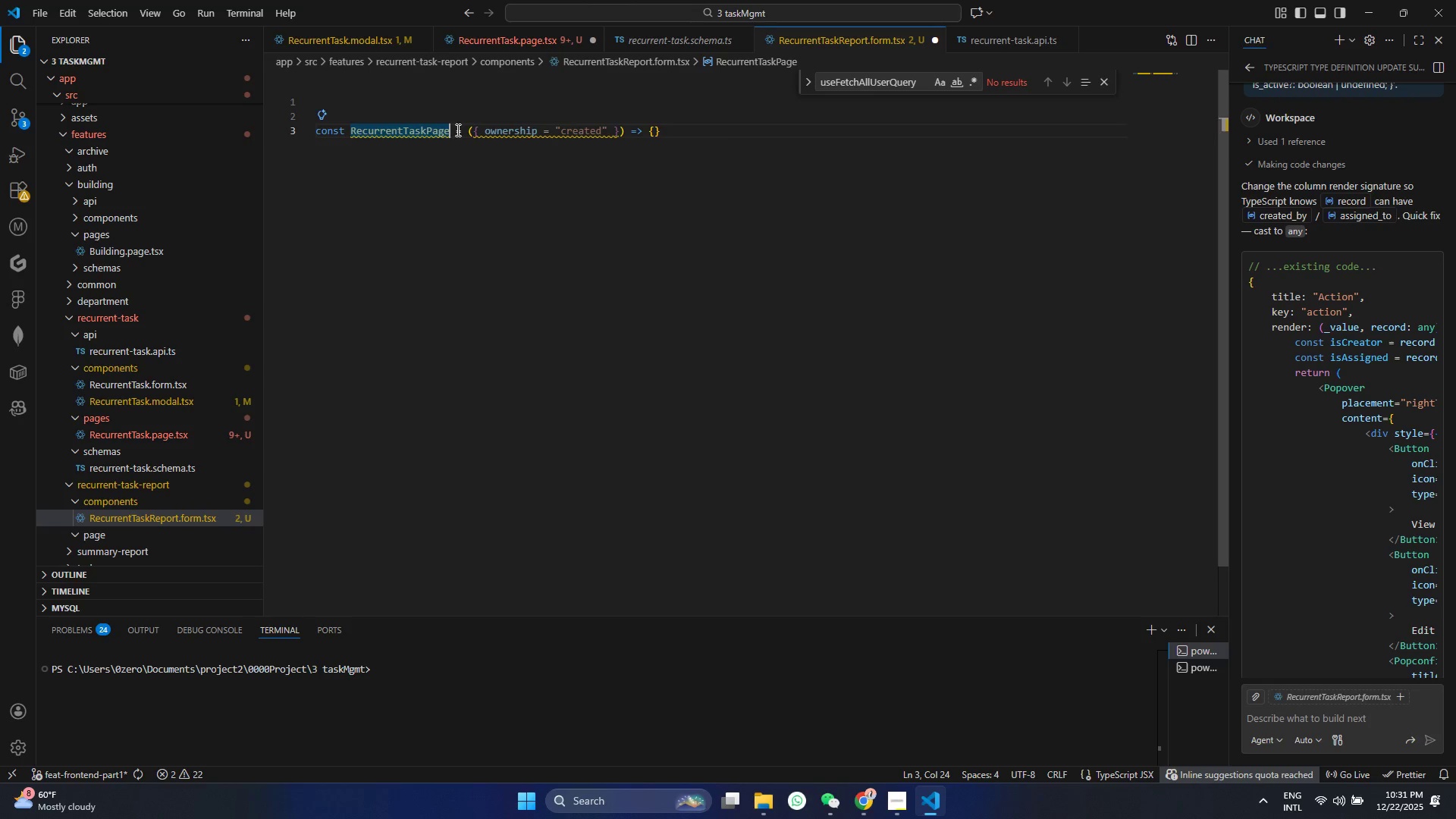 
key(Backspace)
key(Backspace)
key(Backspace)
key(Backspace)
type(ReportFOrm)
 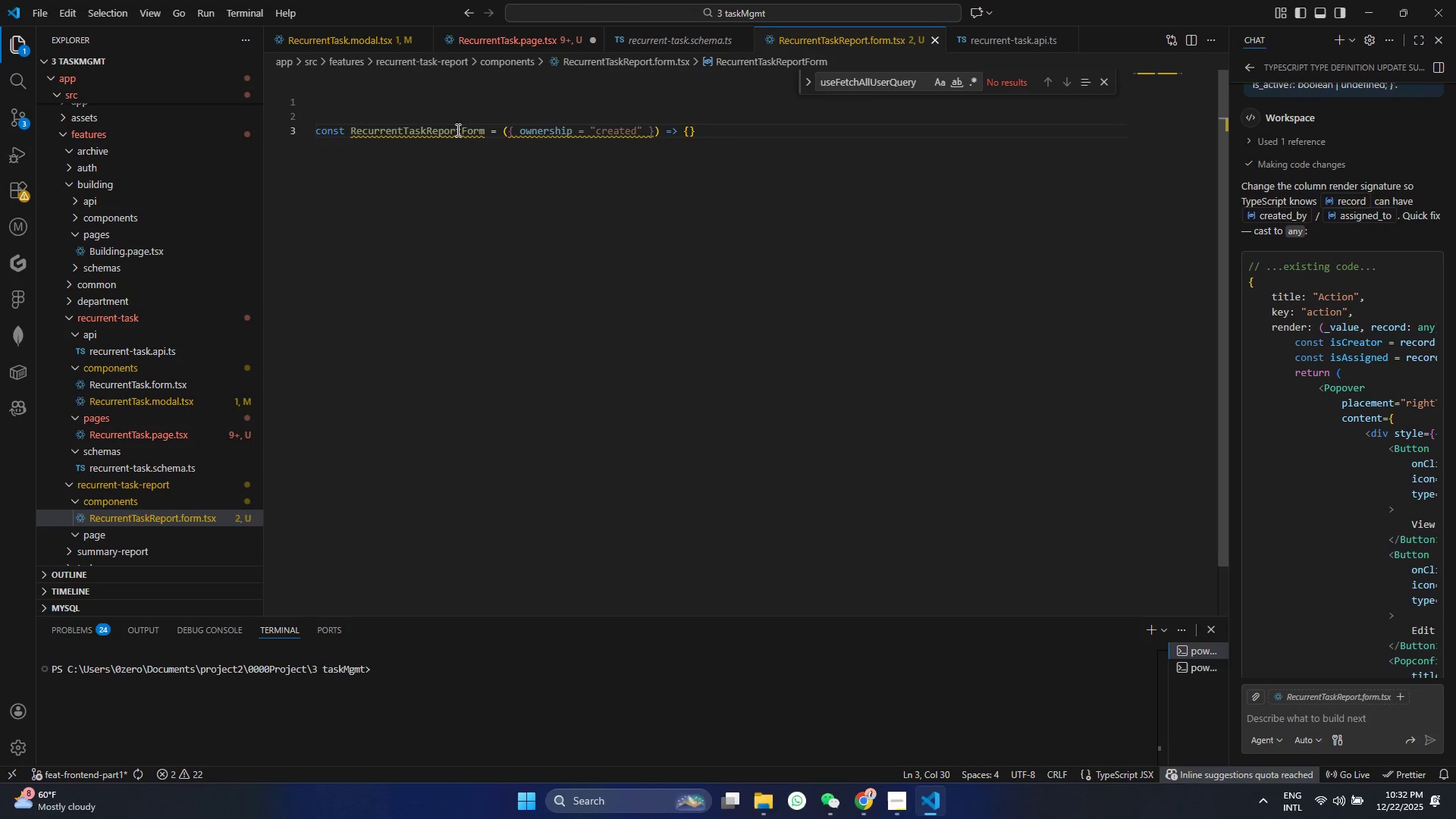 
 